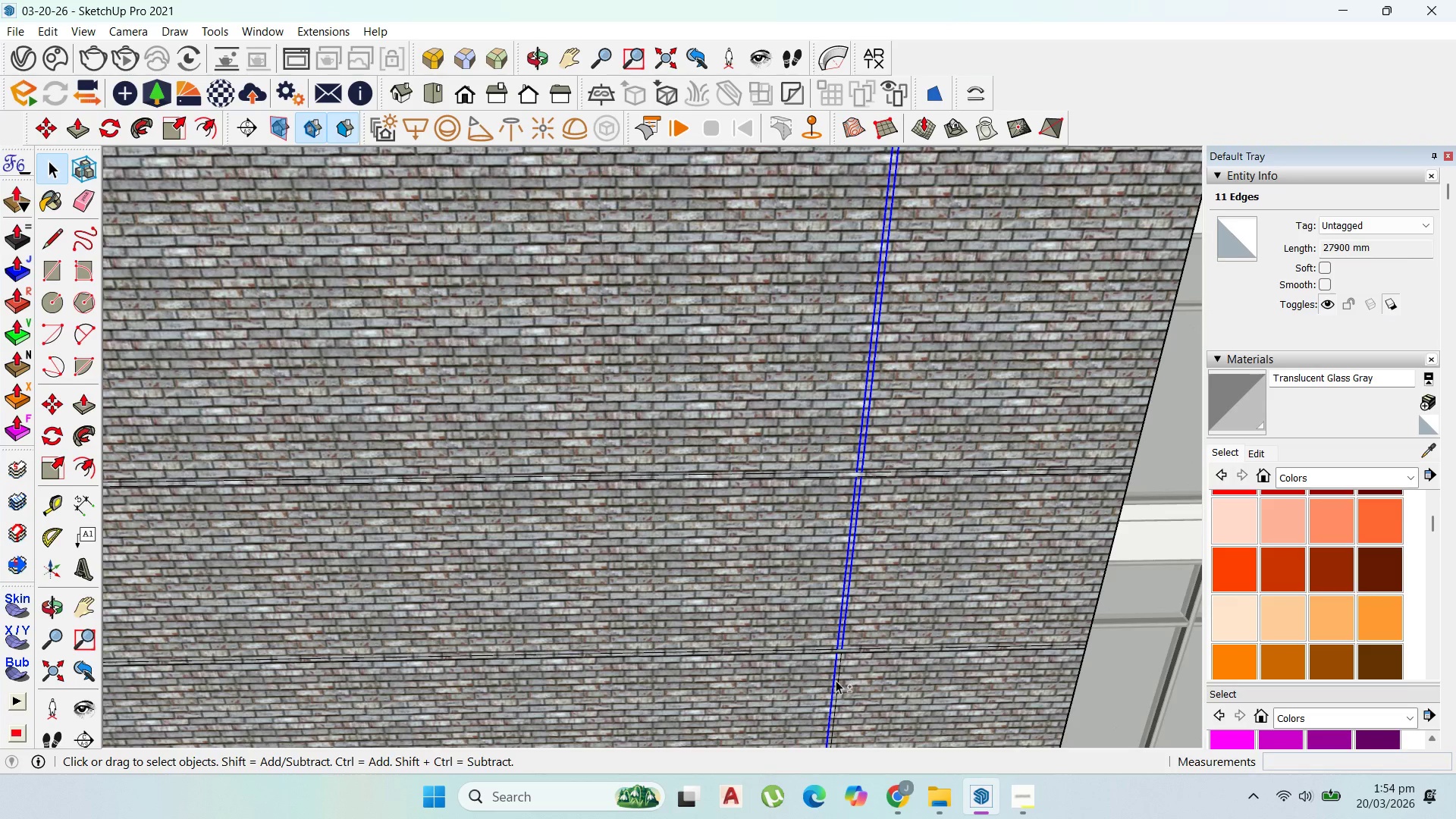 
scroll: coordinate [855, 526], scroll_direction: none, amount: 0.0
 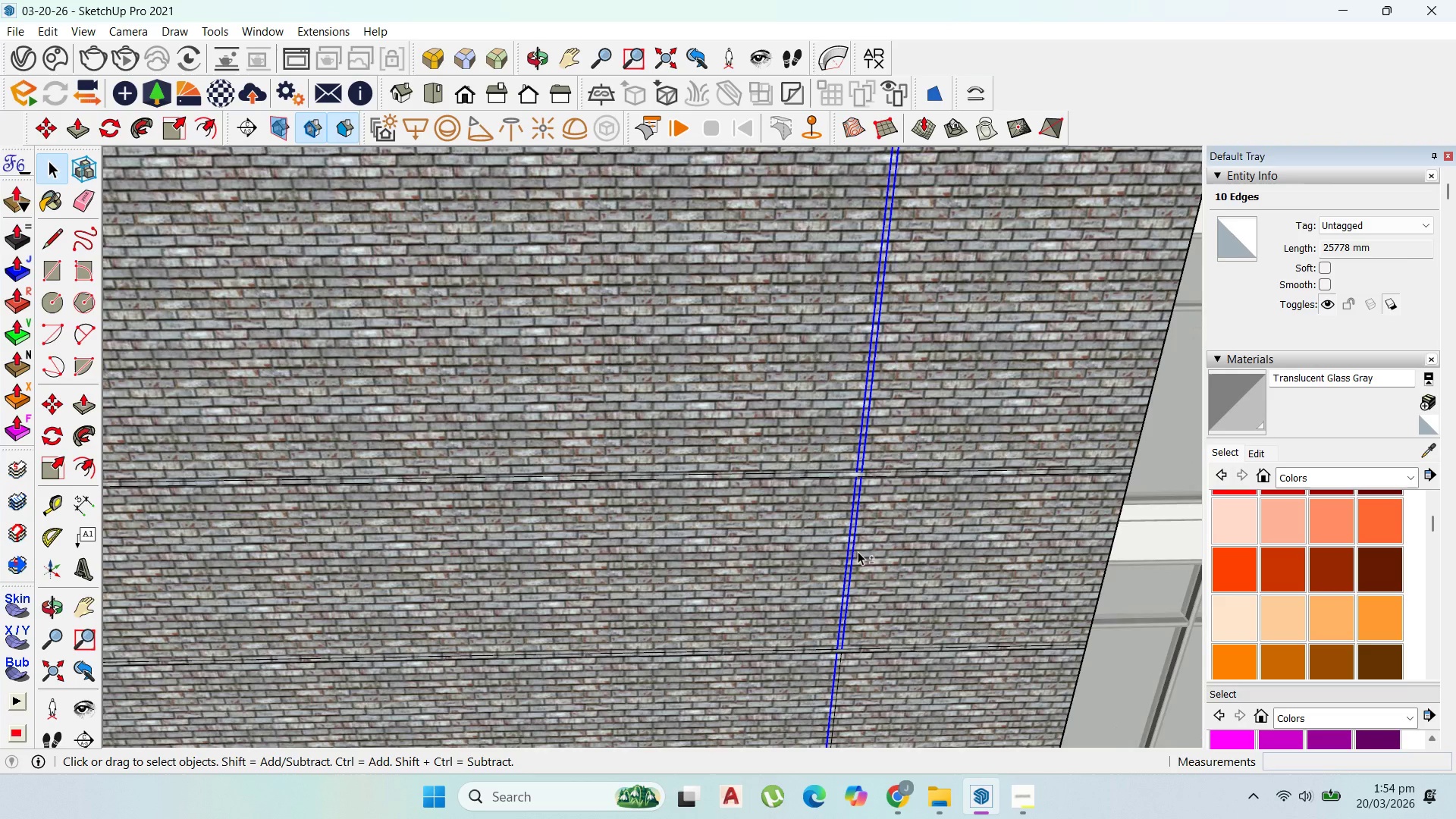 
hold_key(key=ShiftLeft, duration=0.73)
scroll: coordinate [959, 506], scroll_direction: down, amount: 13.0
 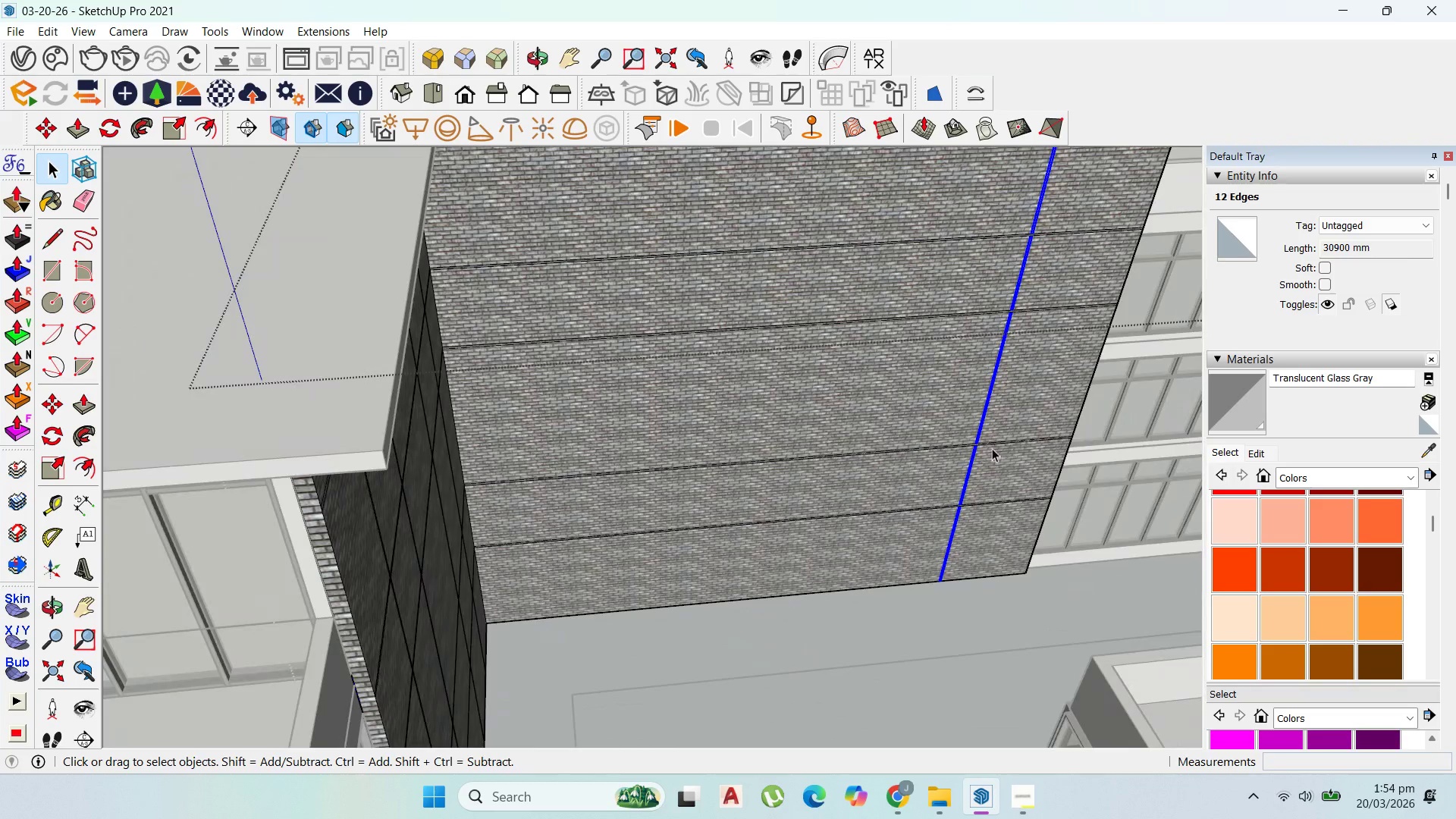 
key(M)
 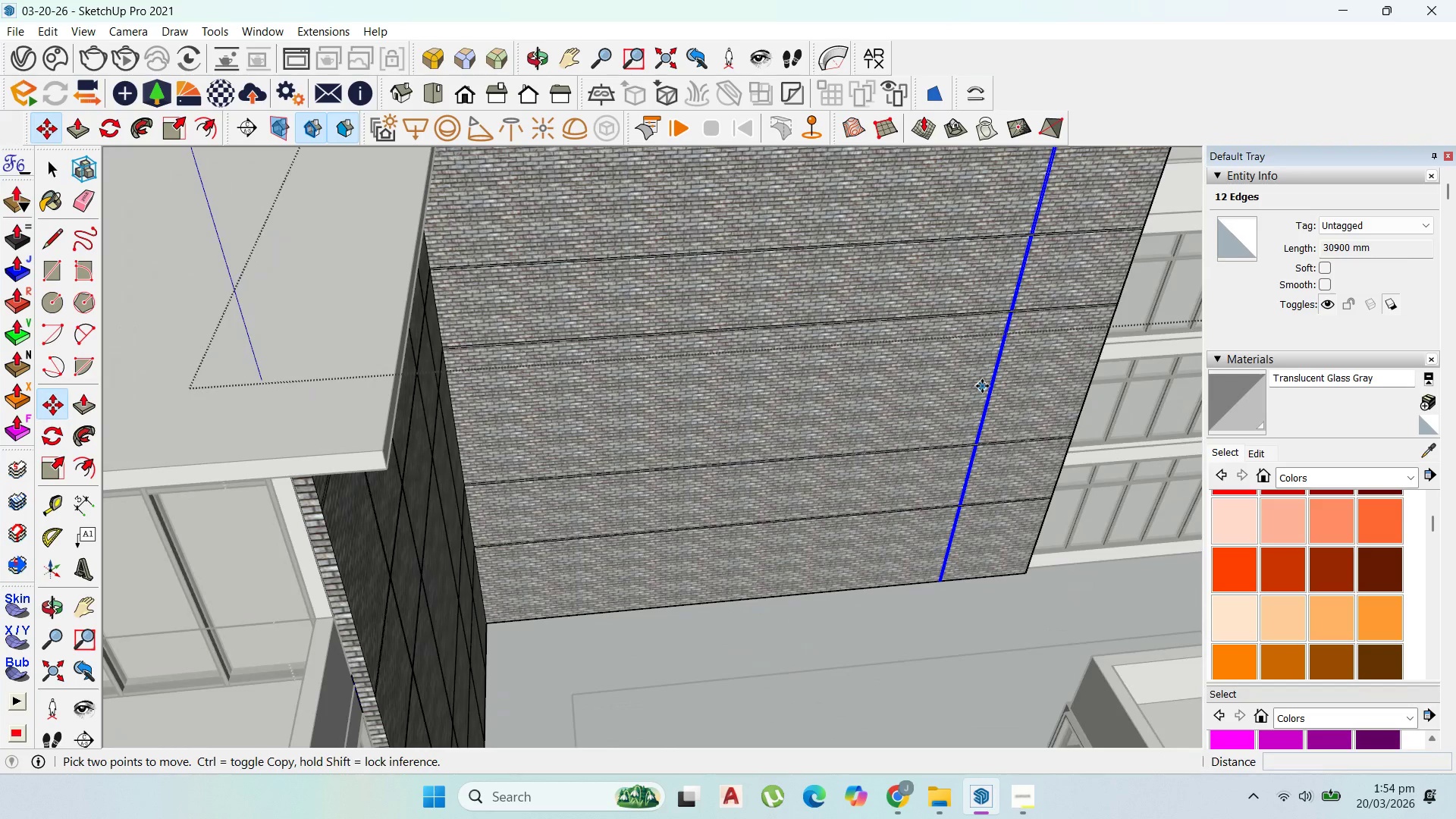 
key(Control+ControlLeft)
 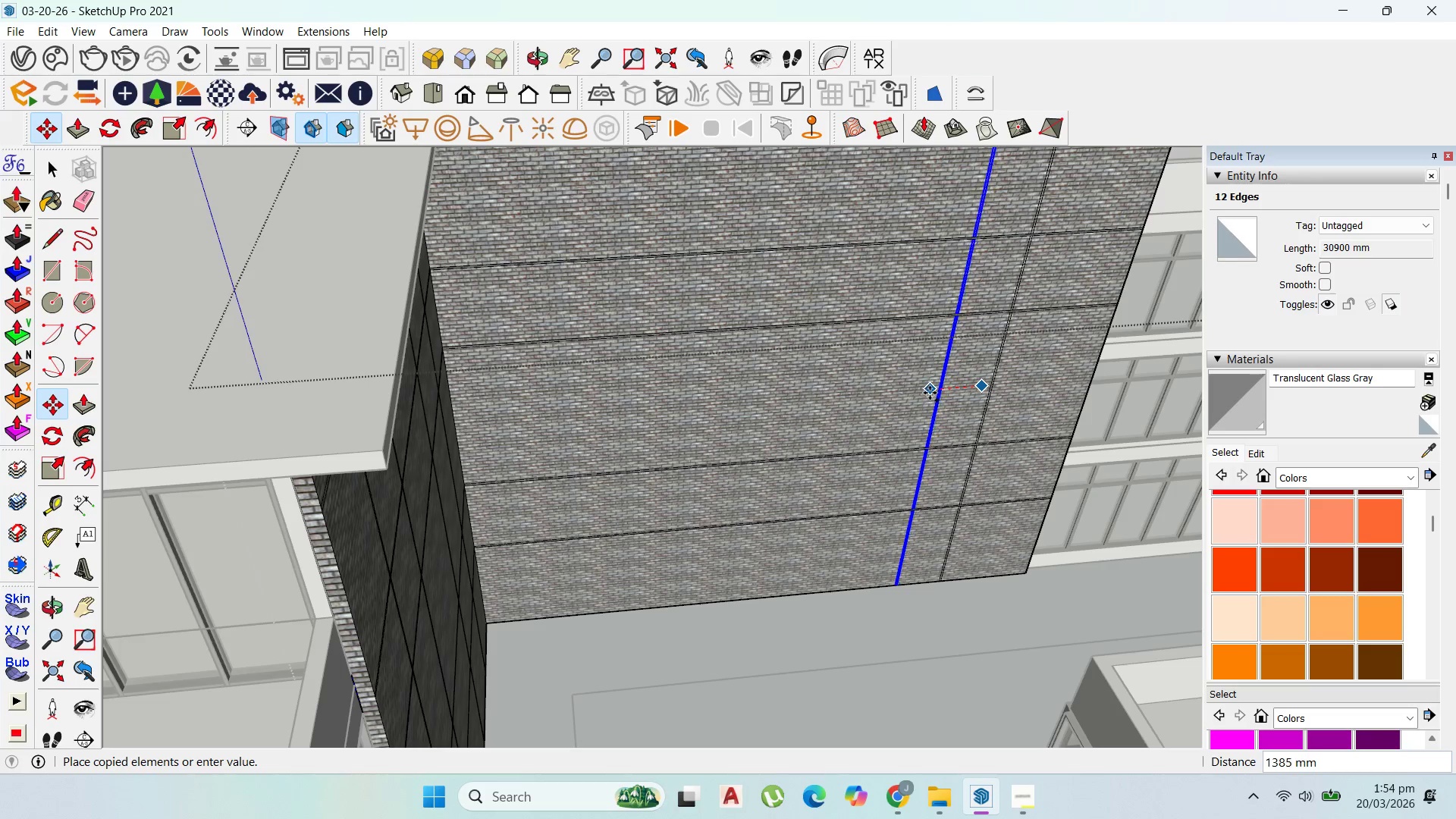 
left_click([925, 393])
 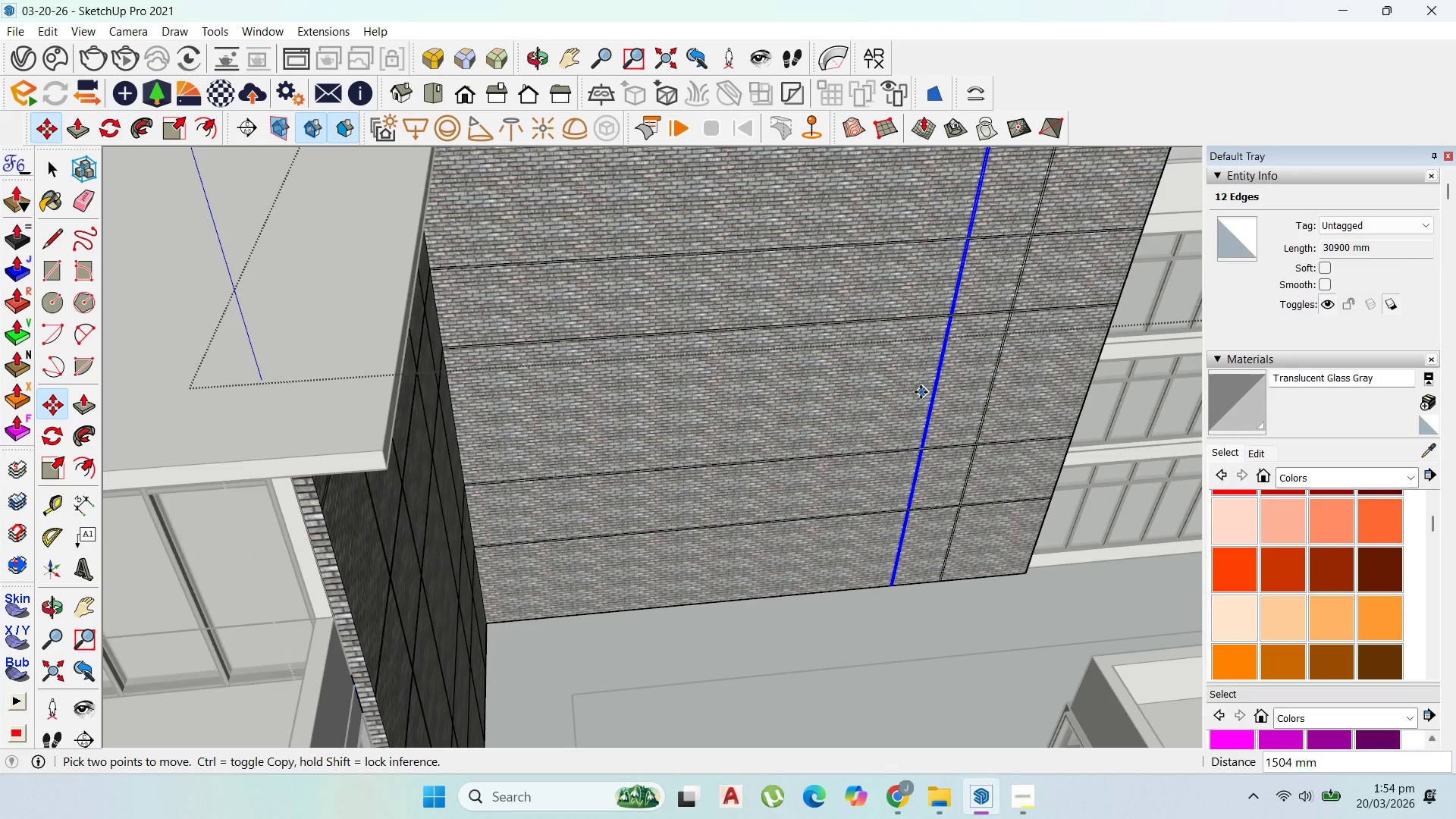 
key(Control+ControlLeft)
 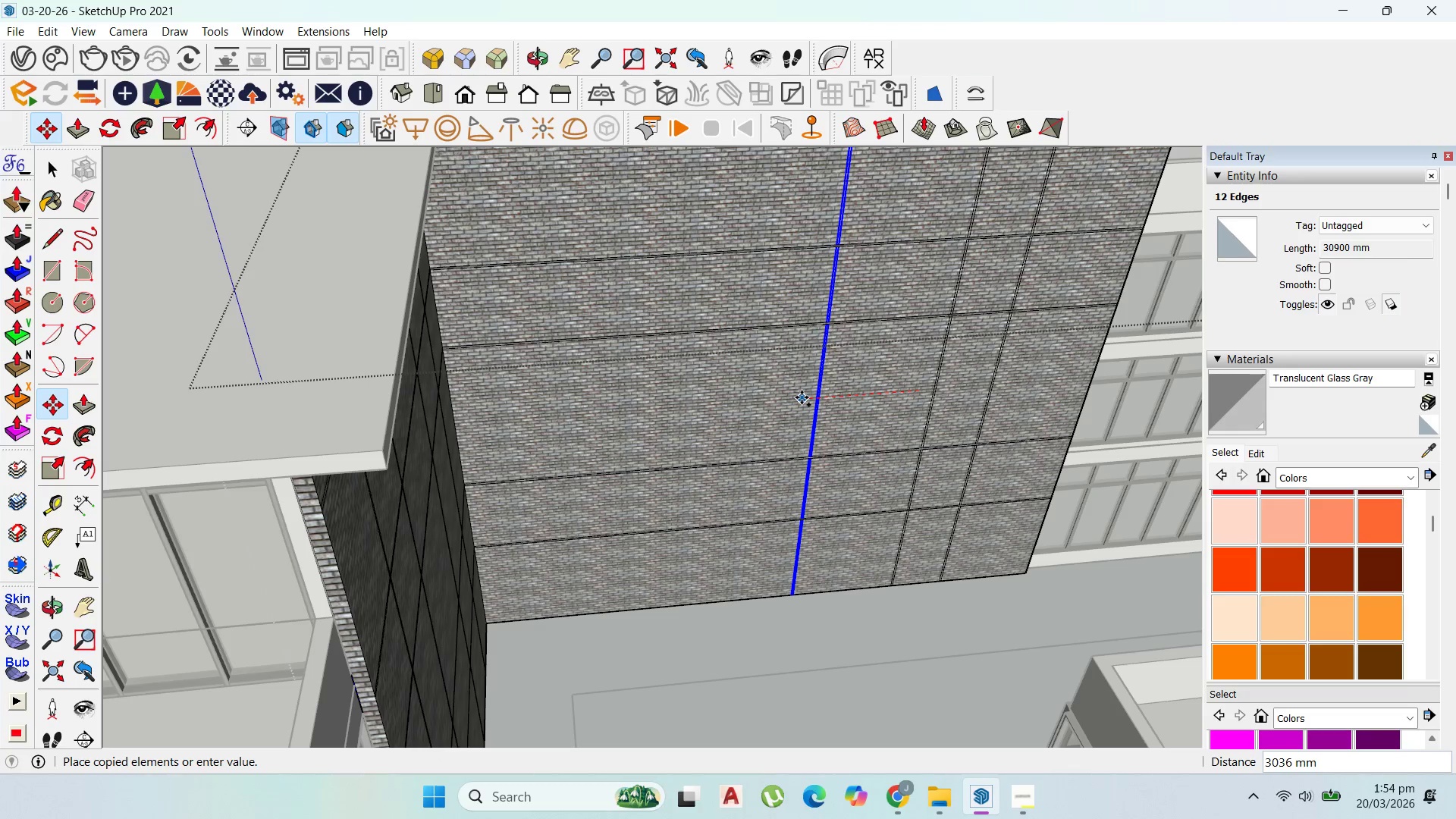 
left_click([802, 397])
 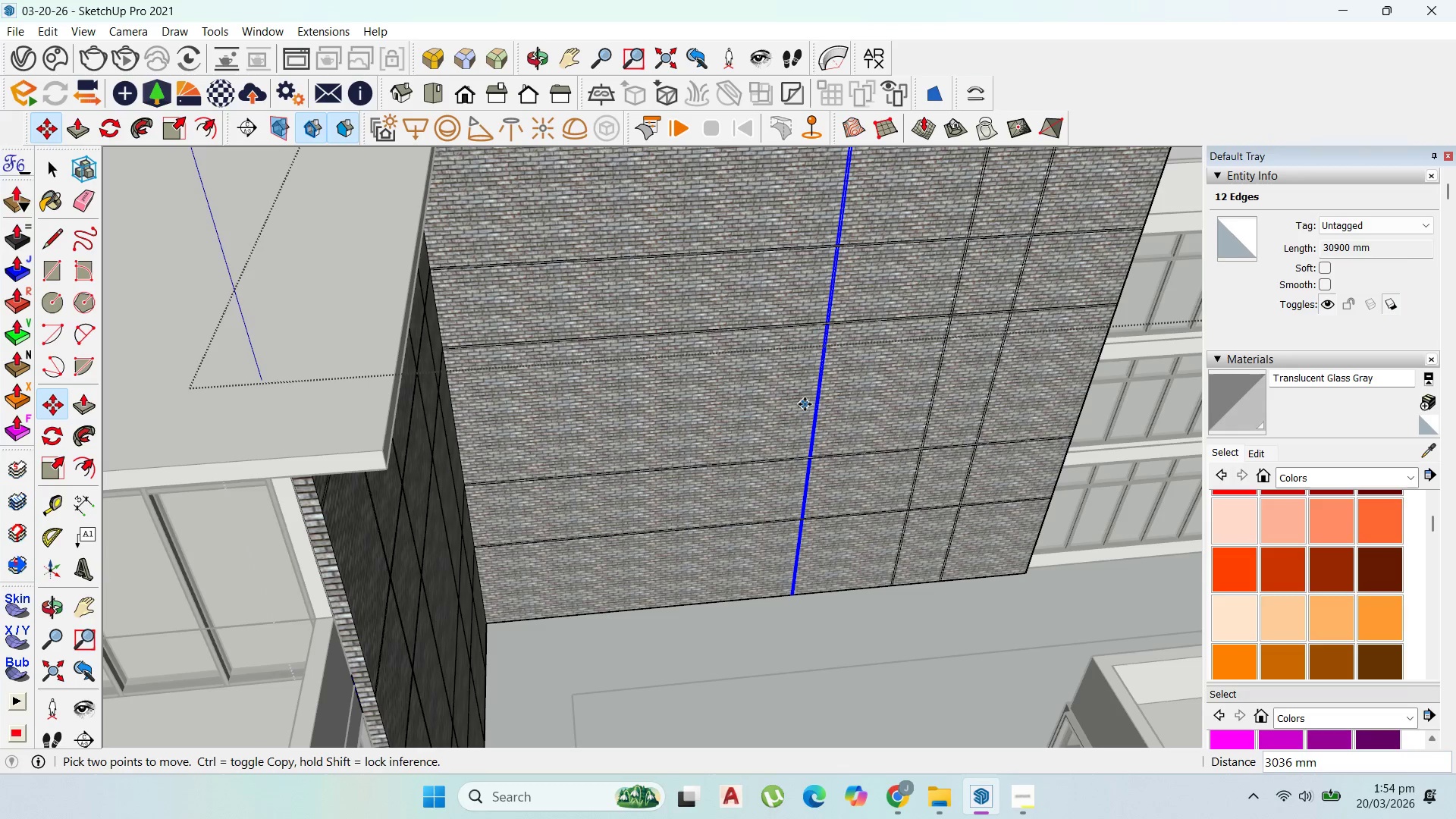 
key(Control+ControlLeft)
 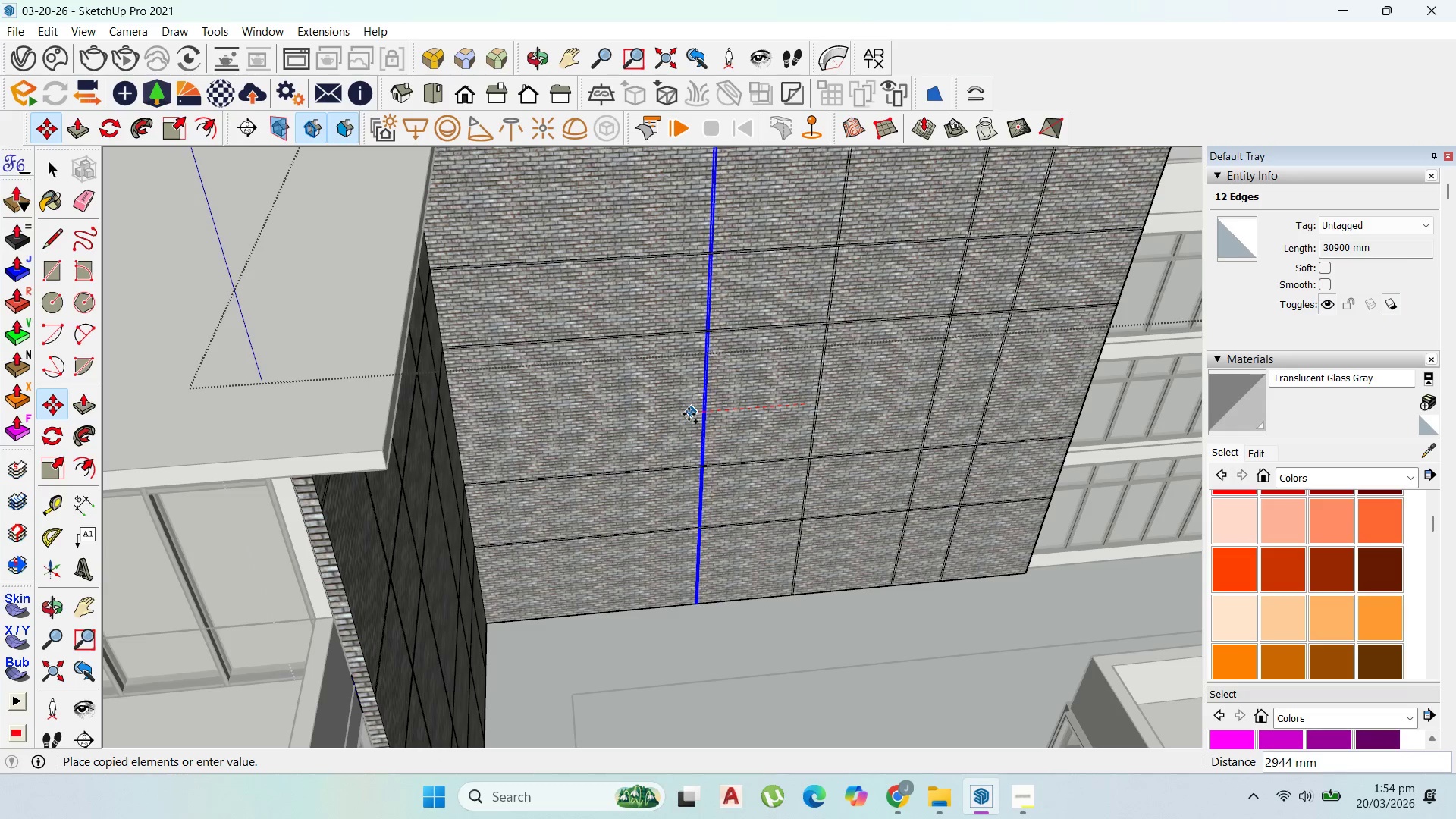 
left_click([689, 414])
 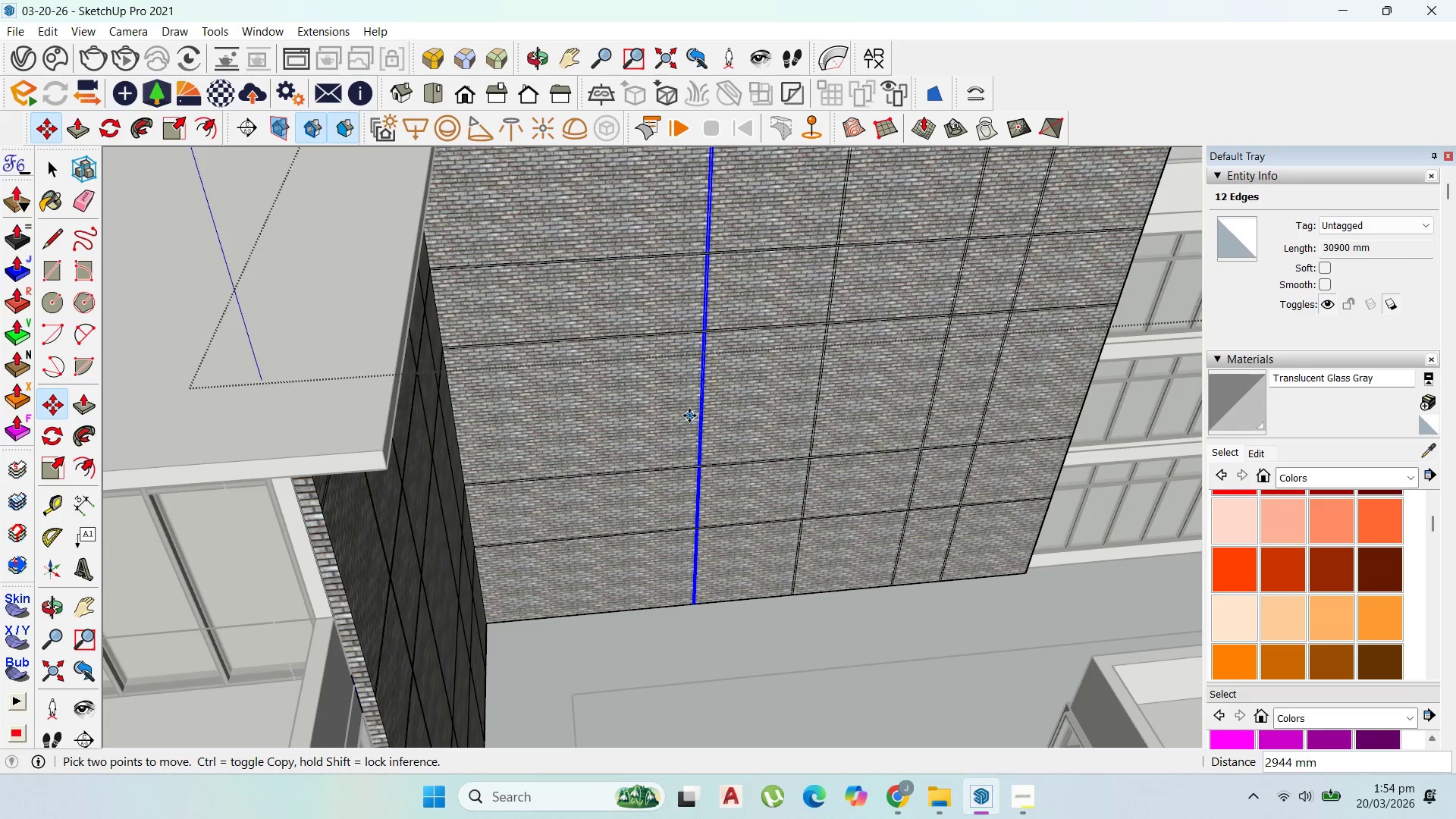 
key(Control+ControlLeft)
 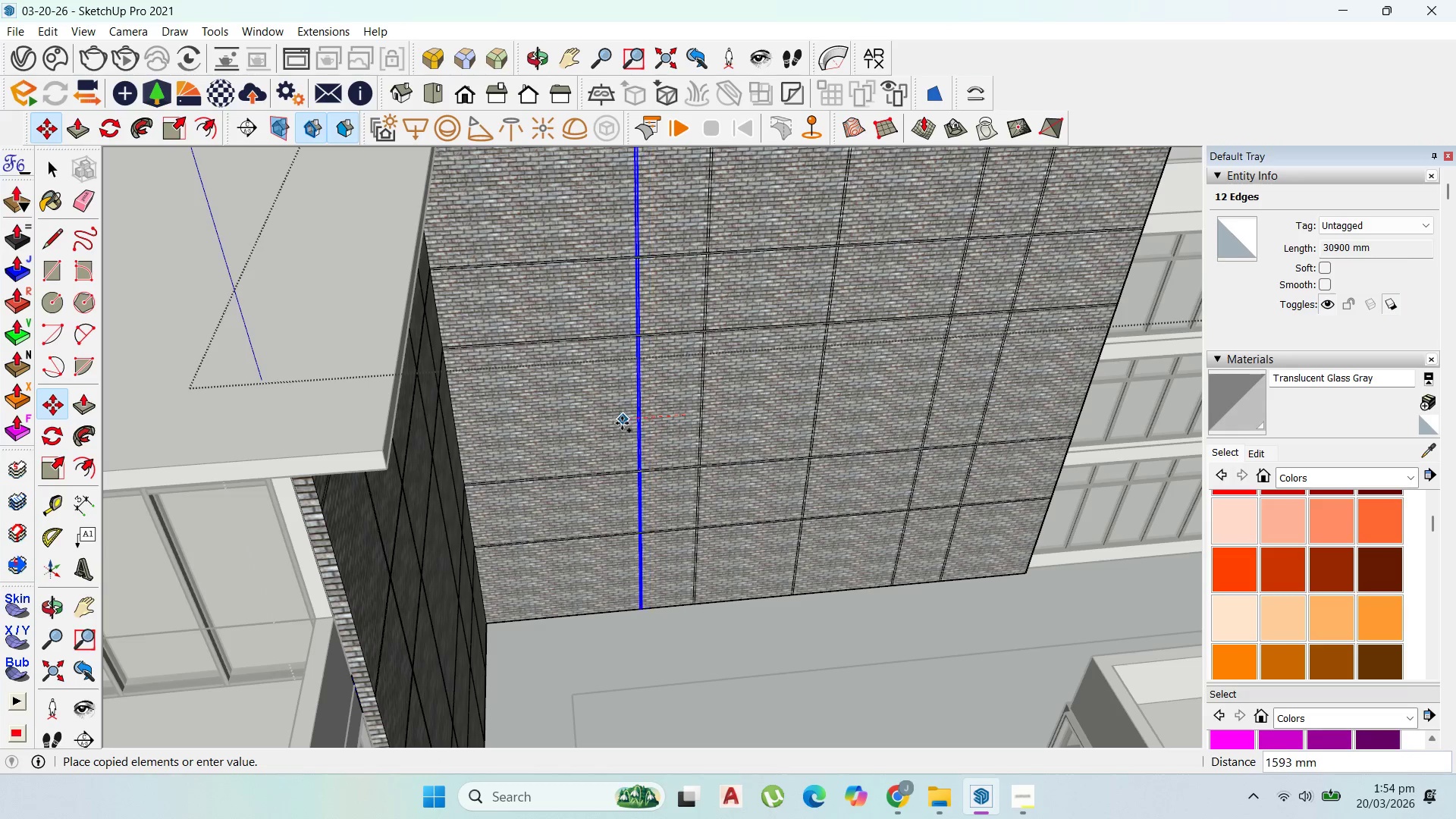 
left_click([622, 423])
 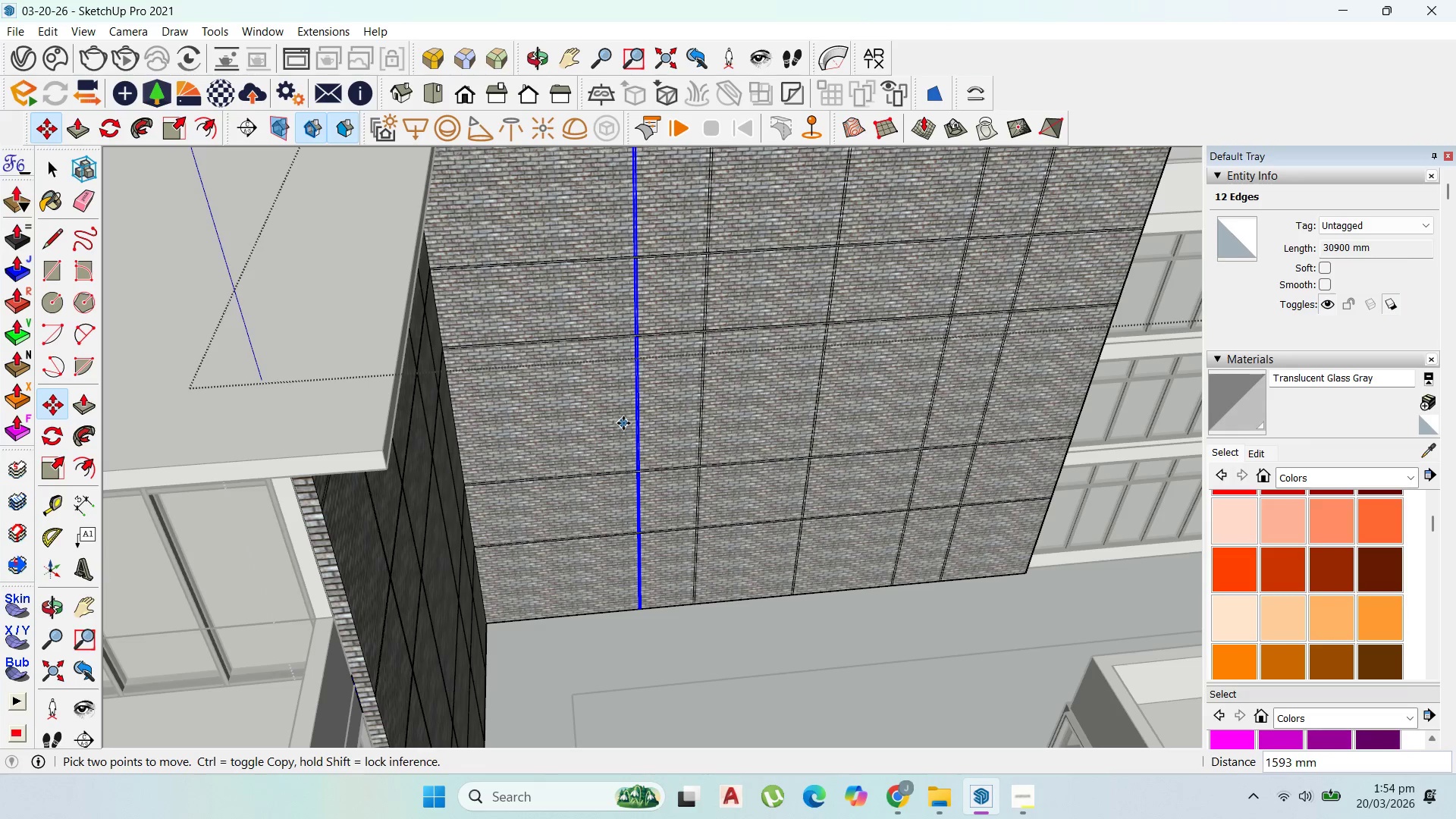 
key(Control+ControlLeft)
 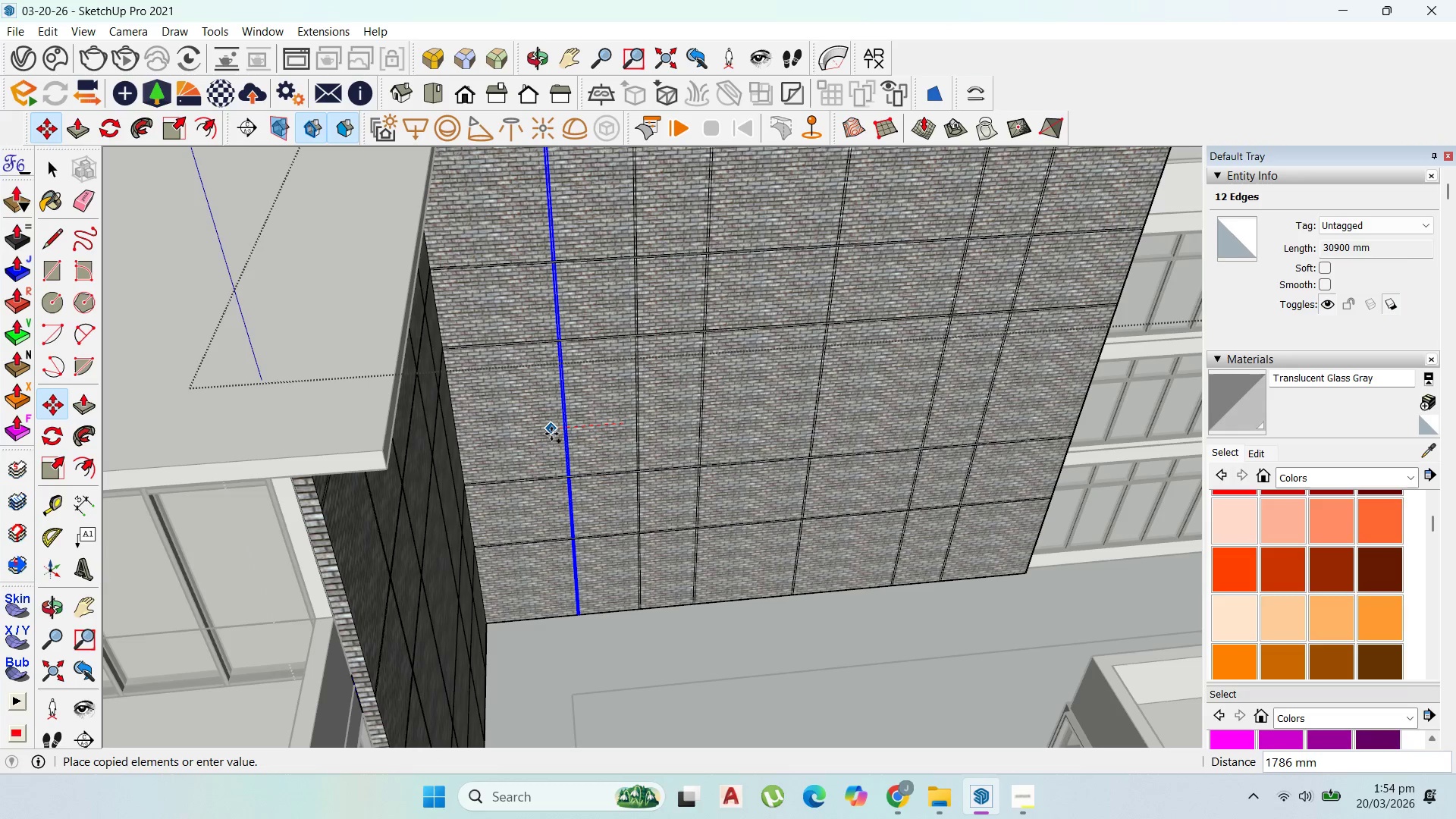 
left_click([553, 434])
 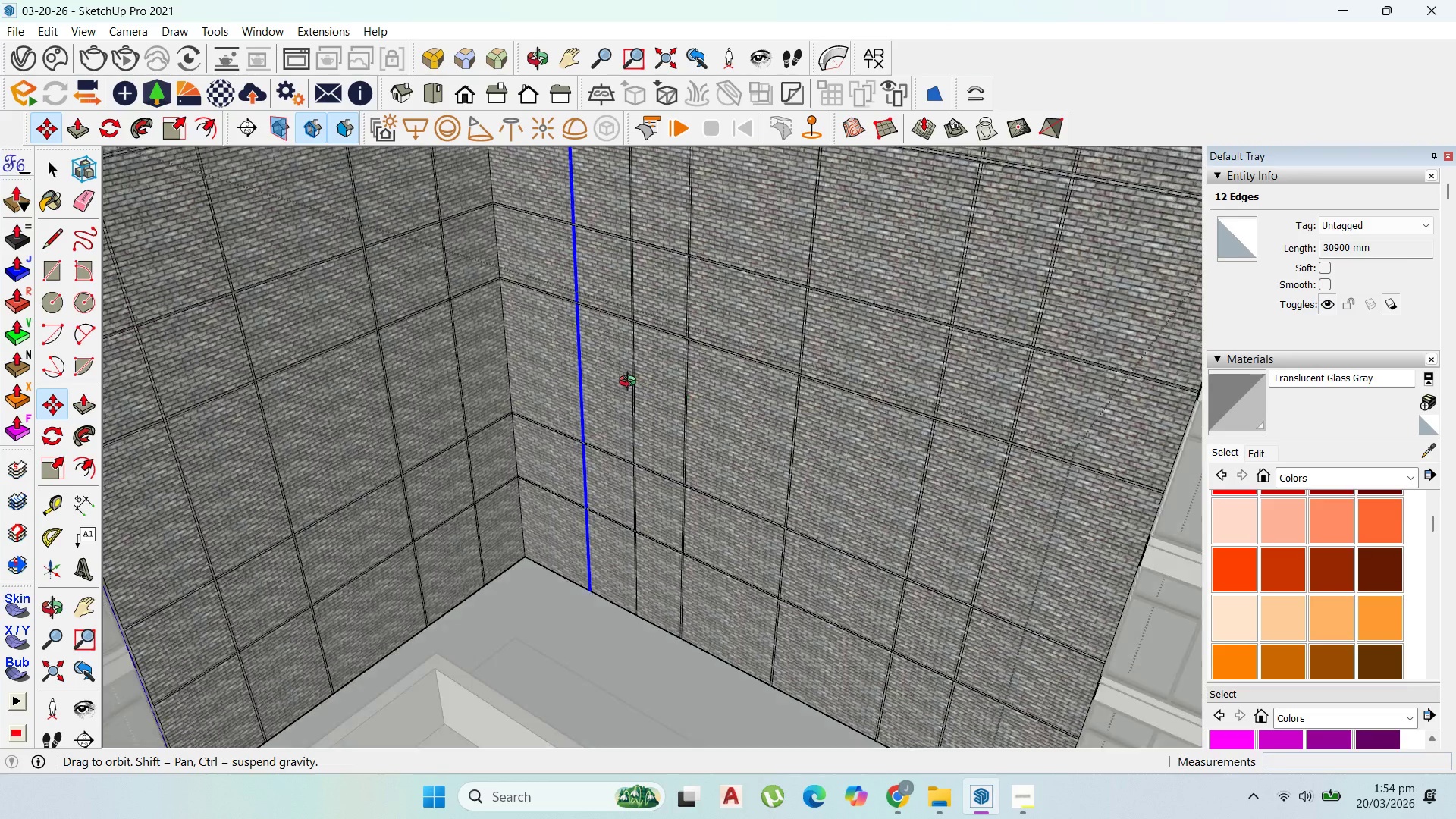 
scroll: coordinate [832, 510], scroll_direction: down, amount: 3.0
 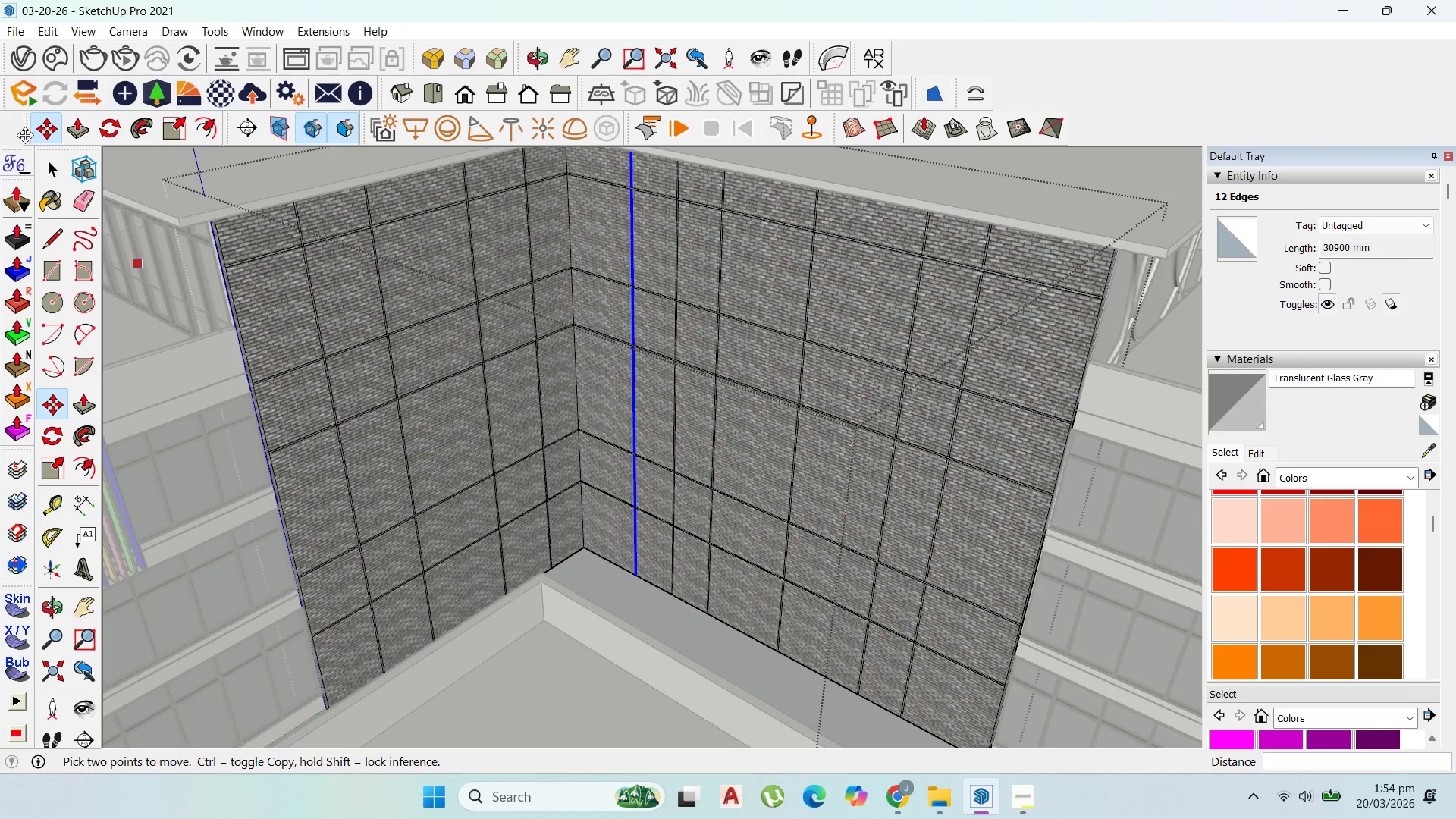 
left_click([52, 163])
 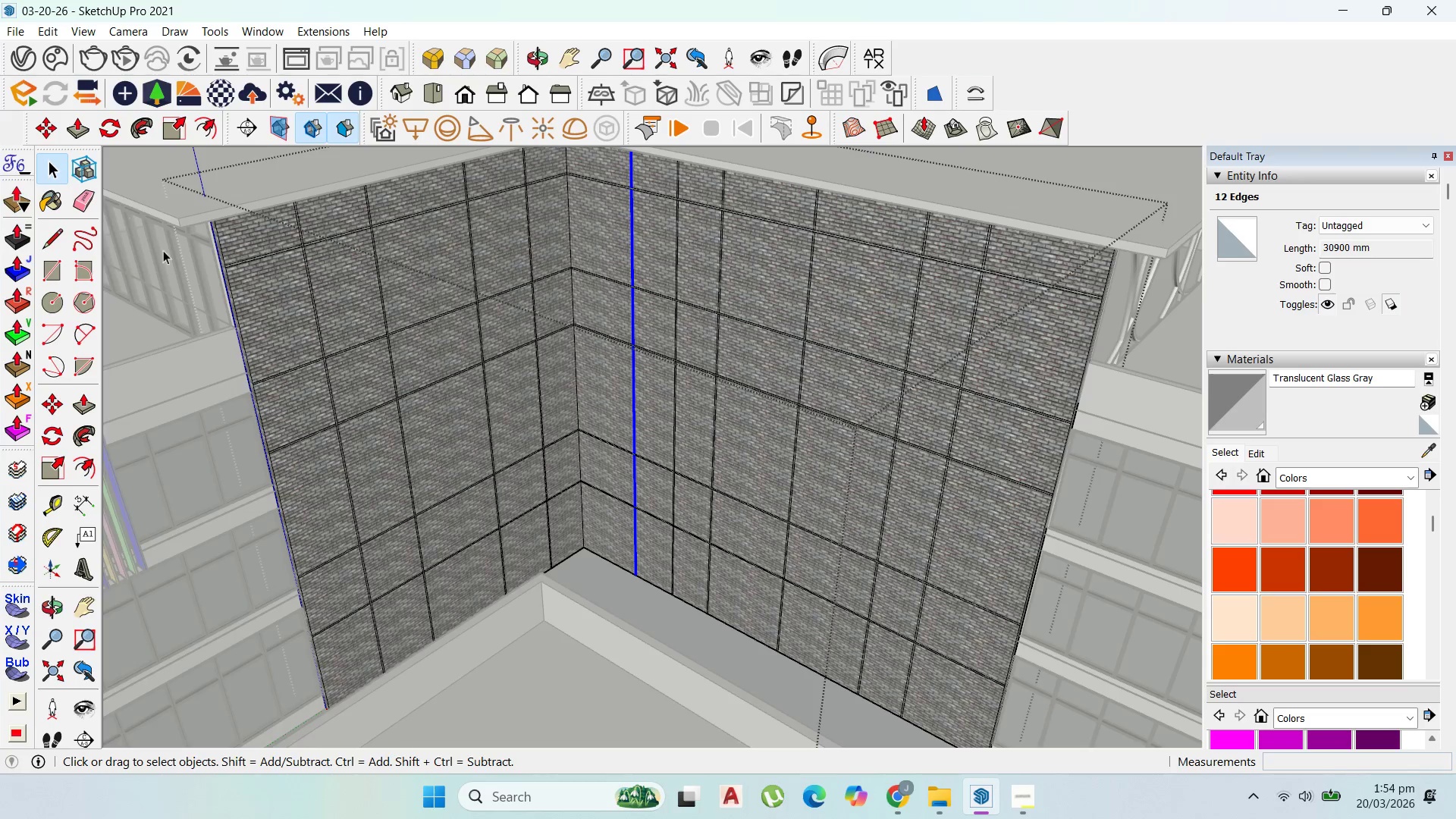 
scroll: coordinate [290, 246], scroll_direction: up, amount: 7.0
 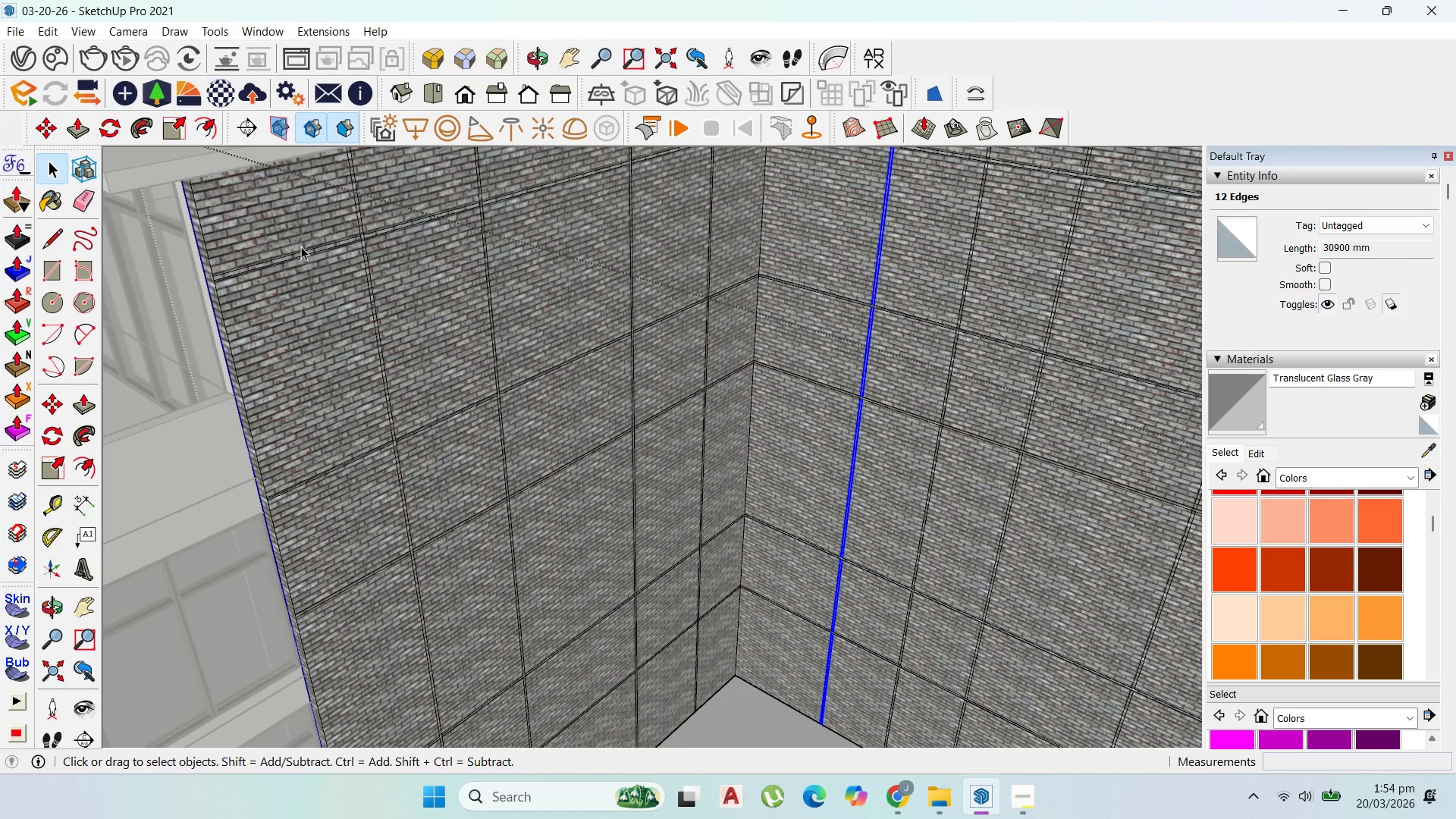 
key(P)
 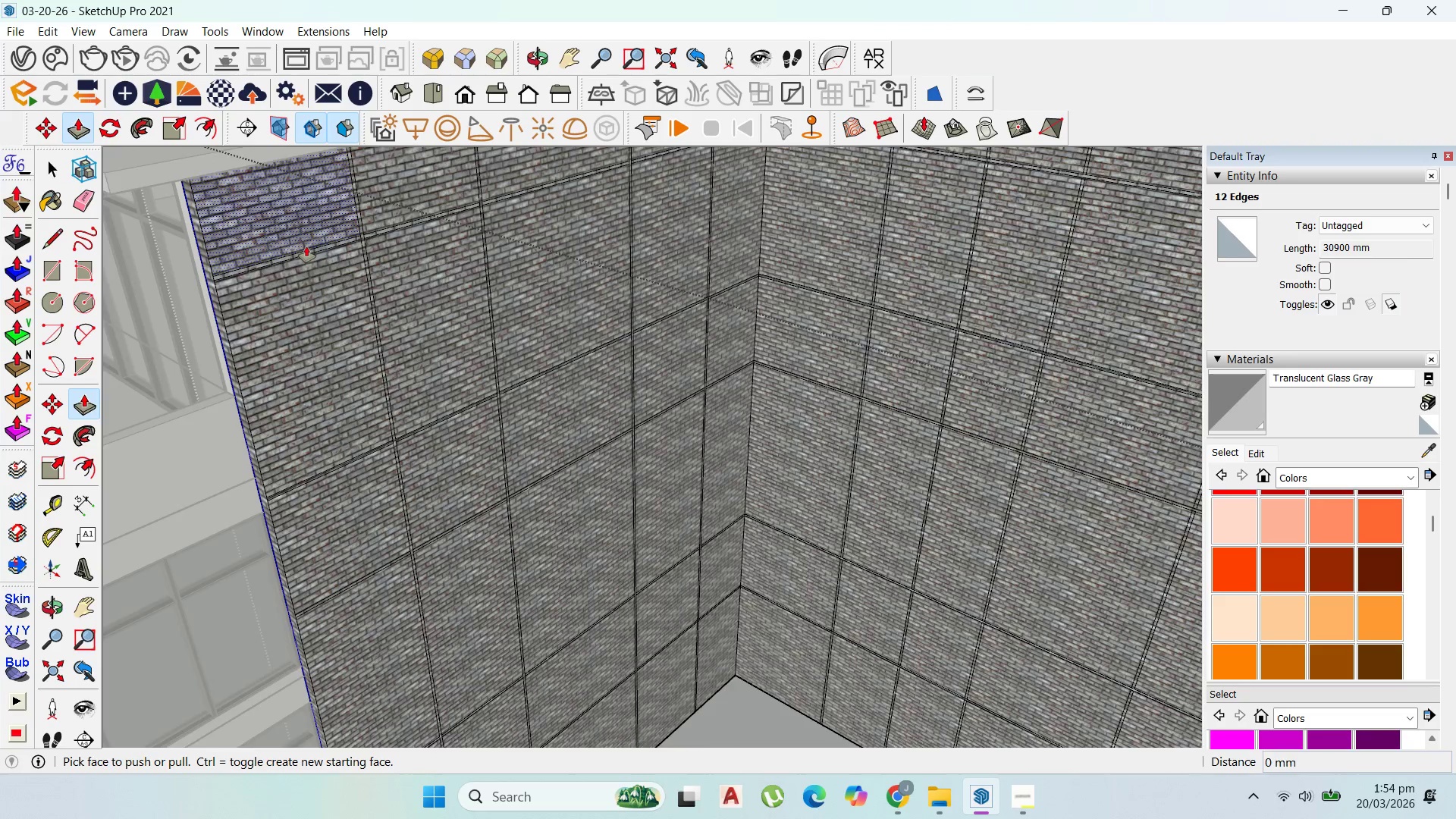 
scroll: coordinate [303, 247], scroll_direction: up, amount: 3.0
 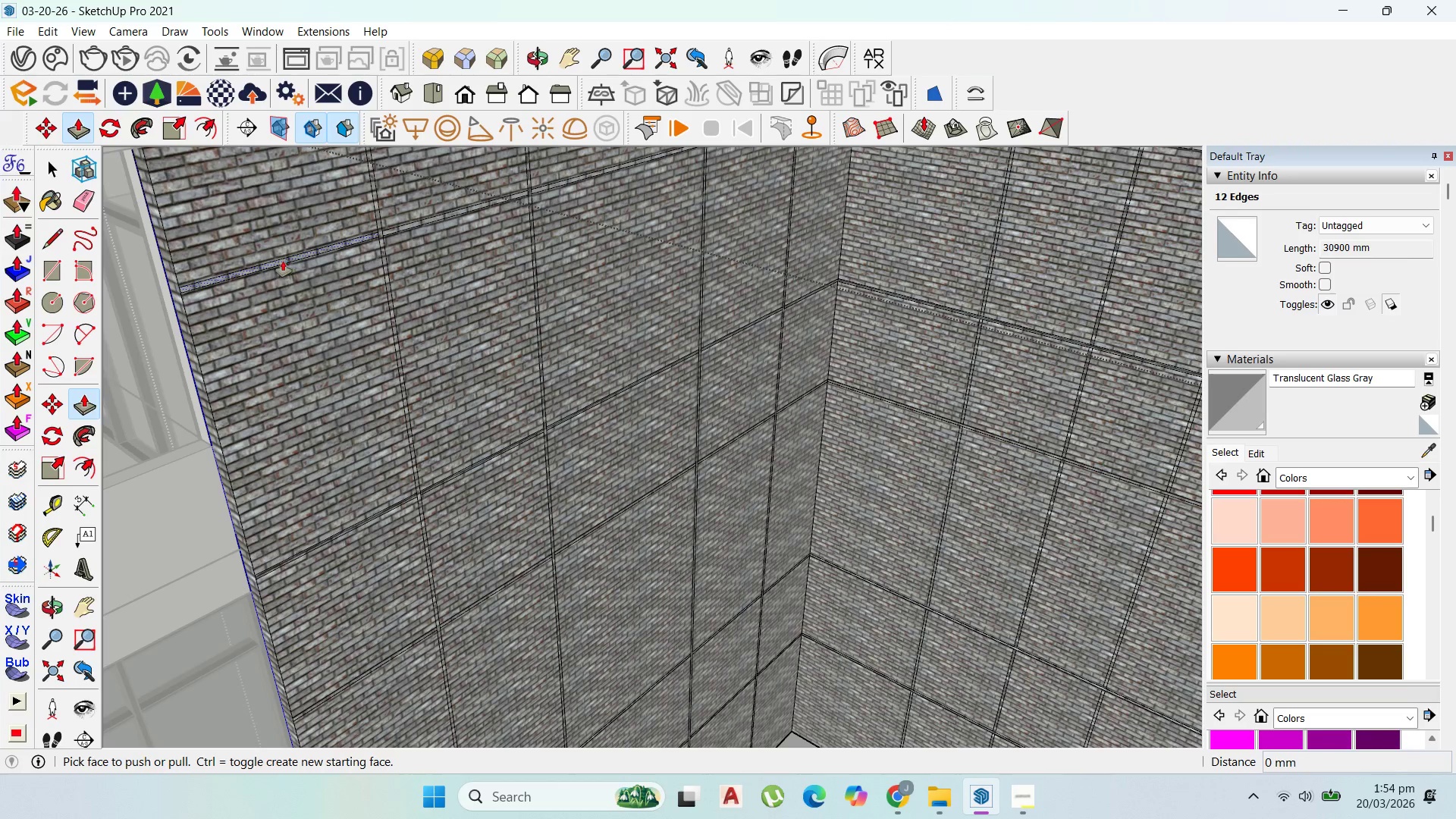 
left_click([280, 262])
 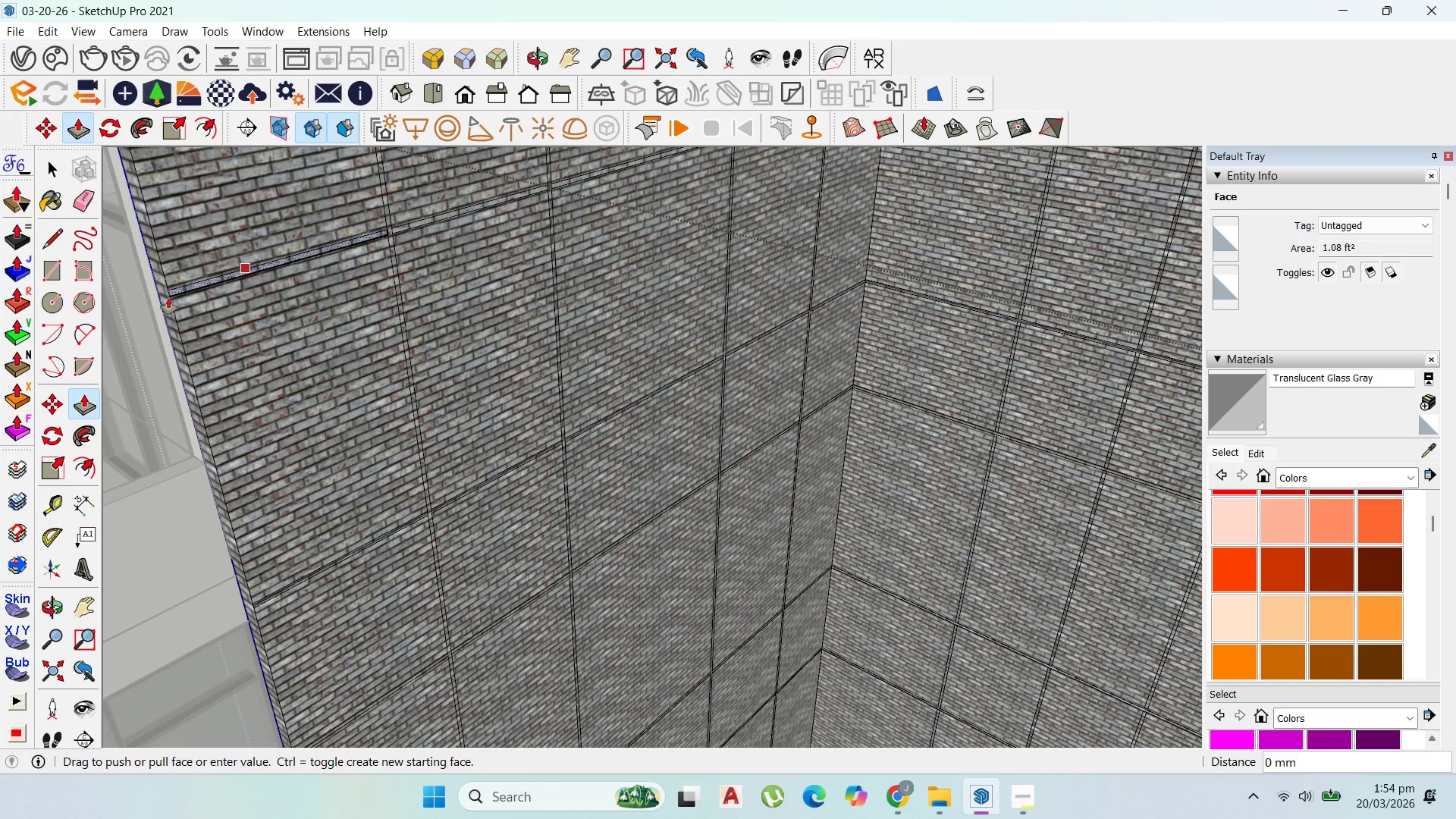 
scroll: coordinate [169, 281], scroll_direction: up, amount: 14.0
 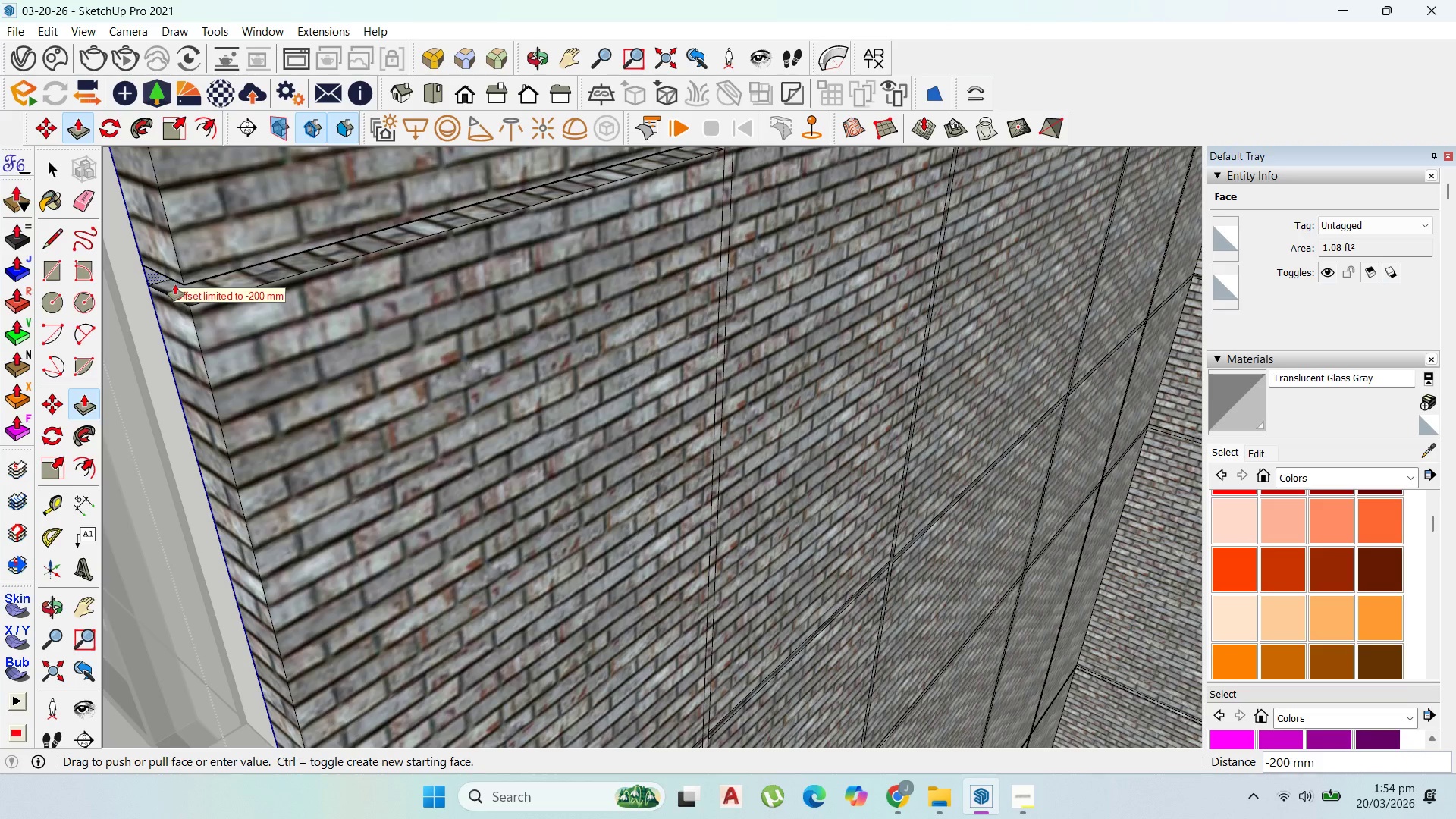 
type(100)
 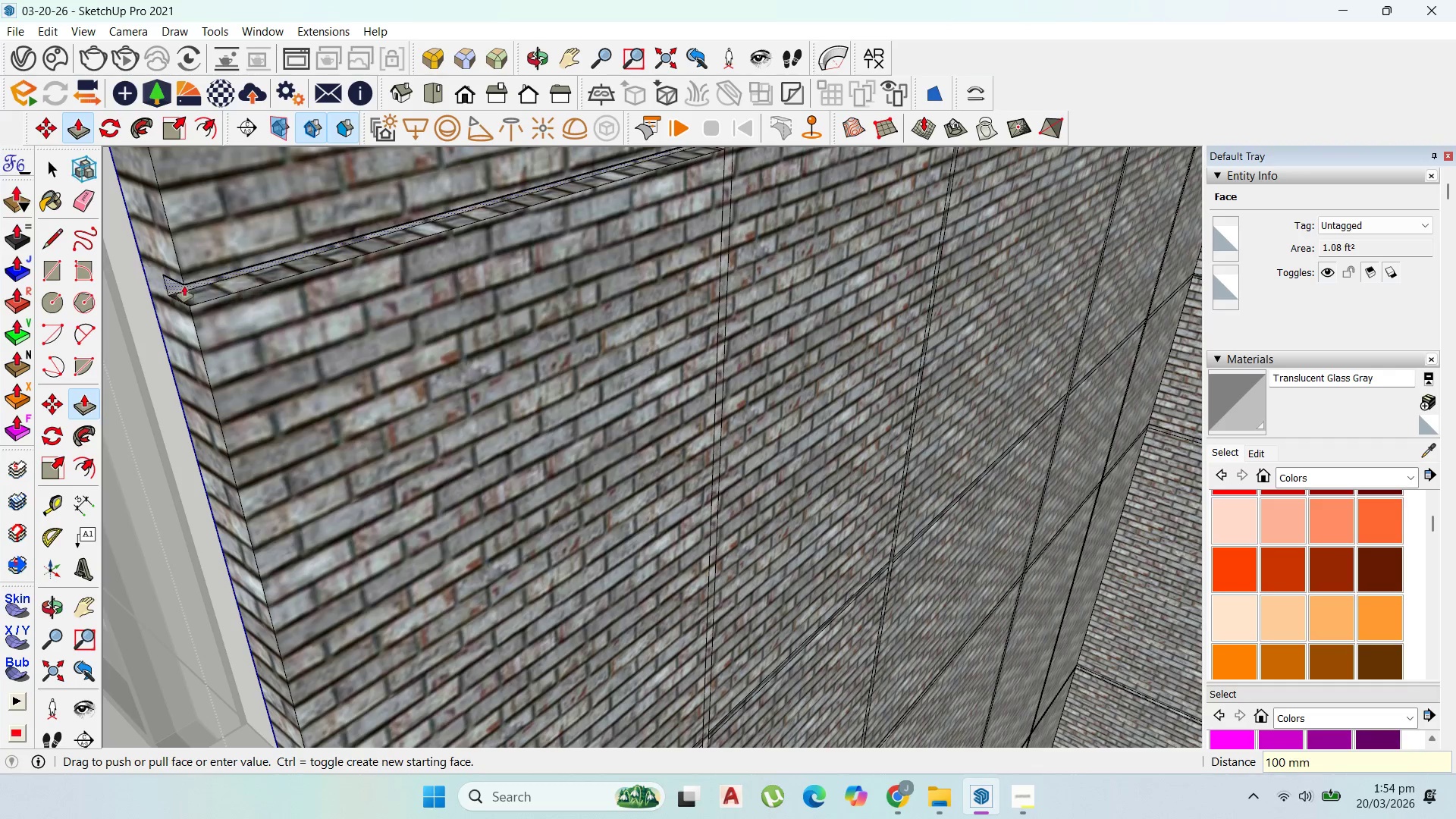 
key(Enter)
 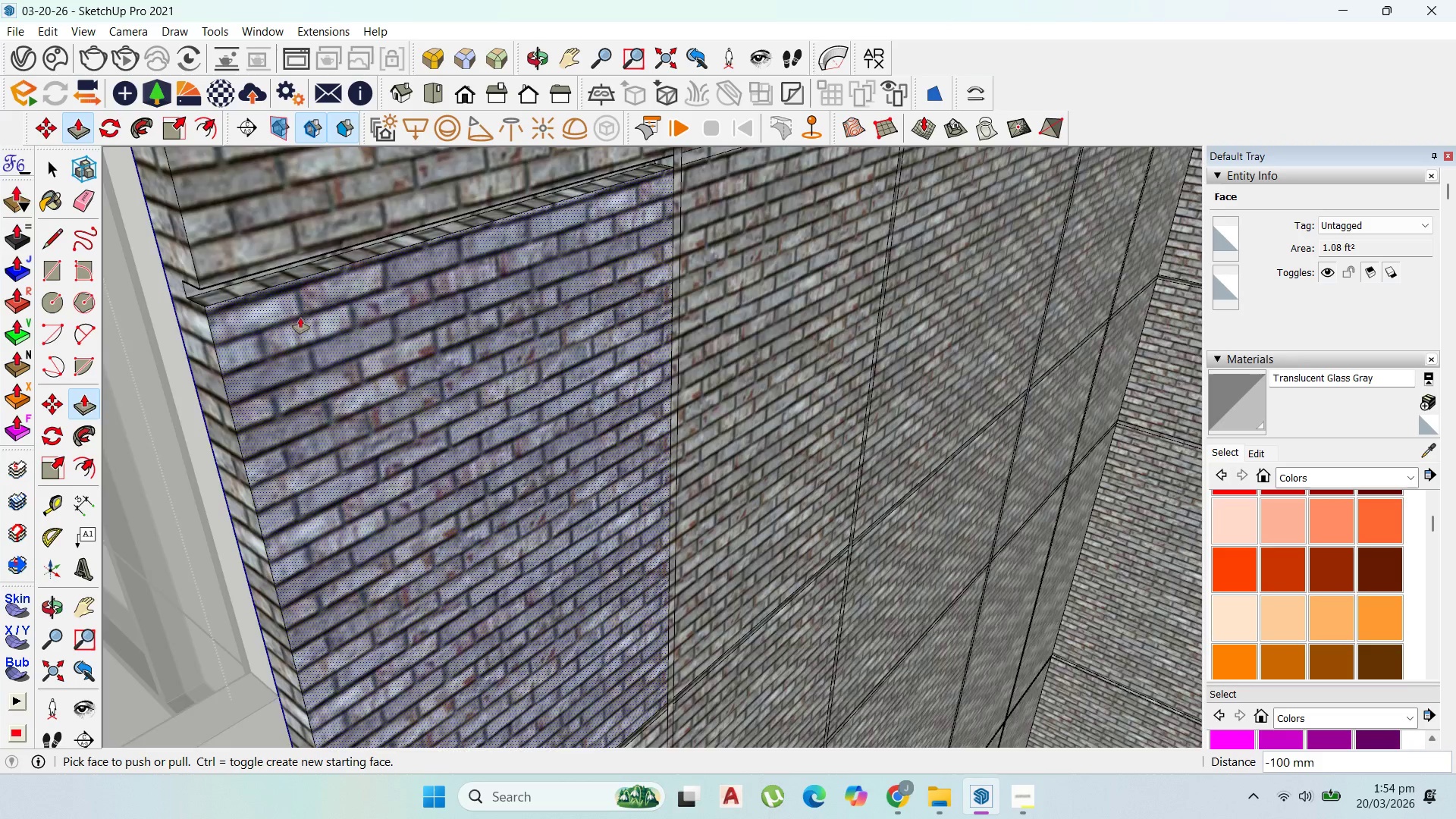 
left_click([569, 233])
 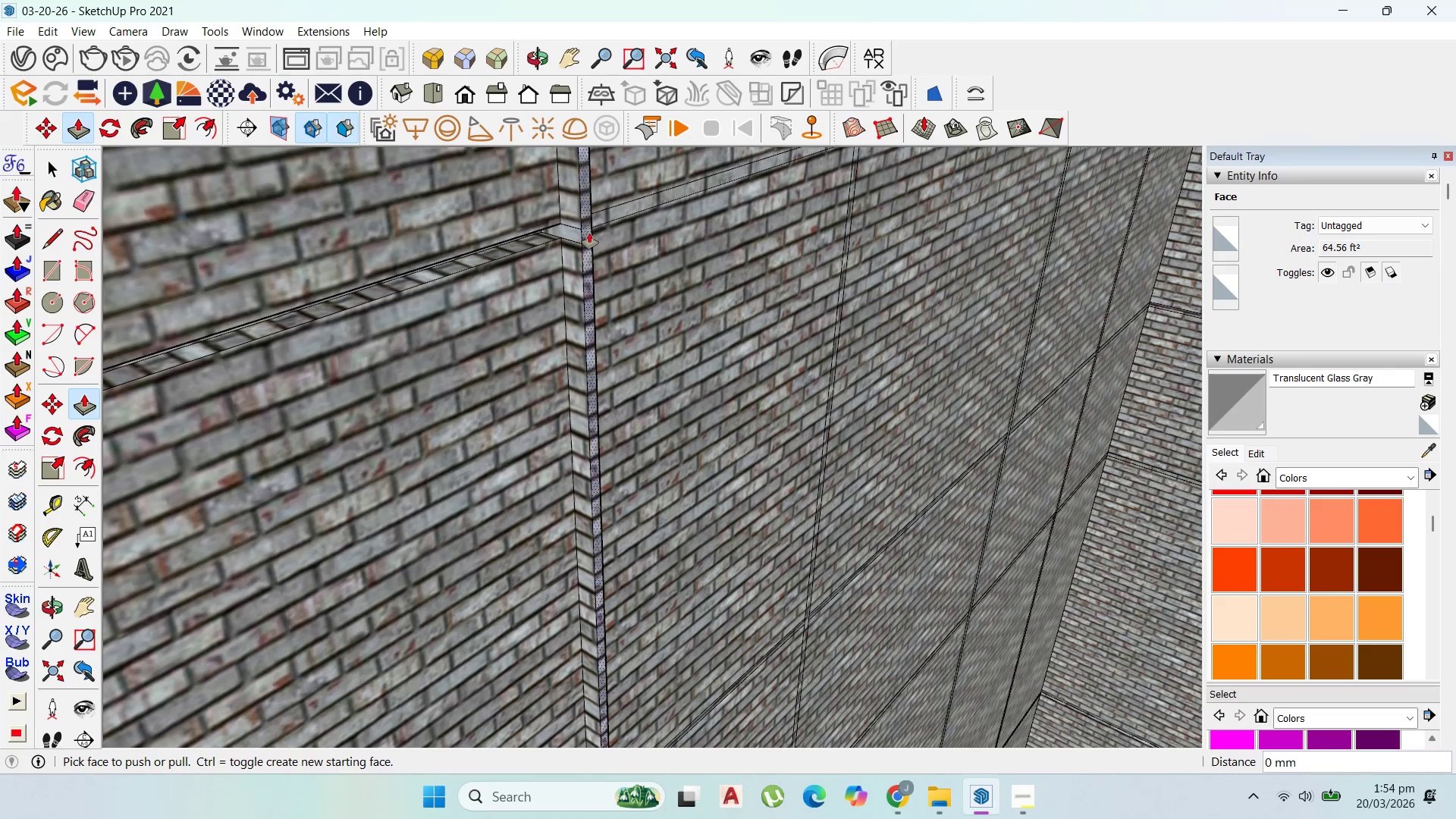 
scroll: coordinate [572, 228], scroll_direction: down, amount: 2.0
 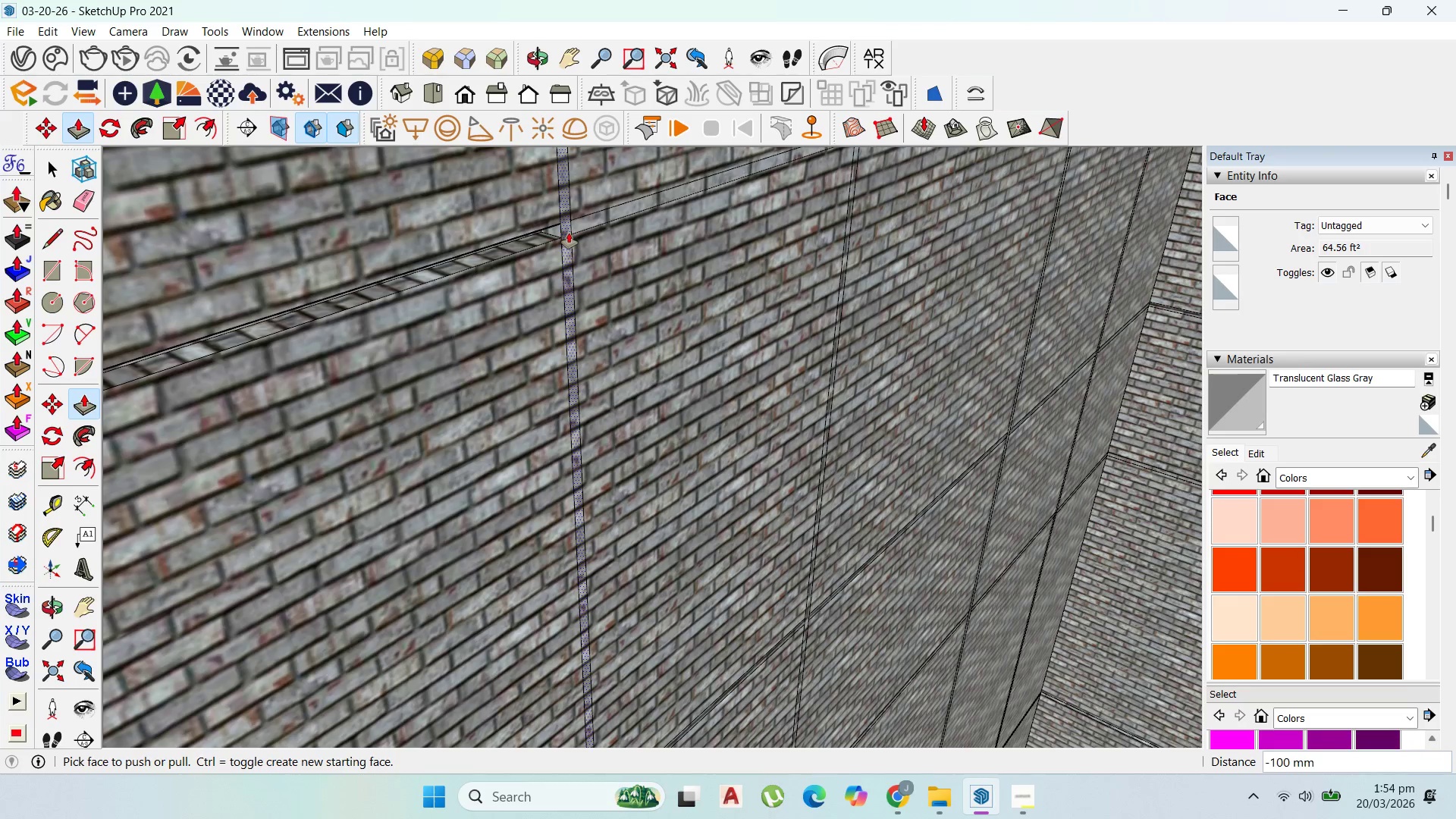 
key(Control+ControlLeft)
 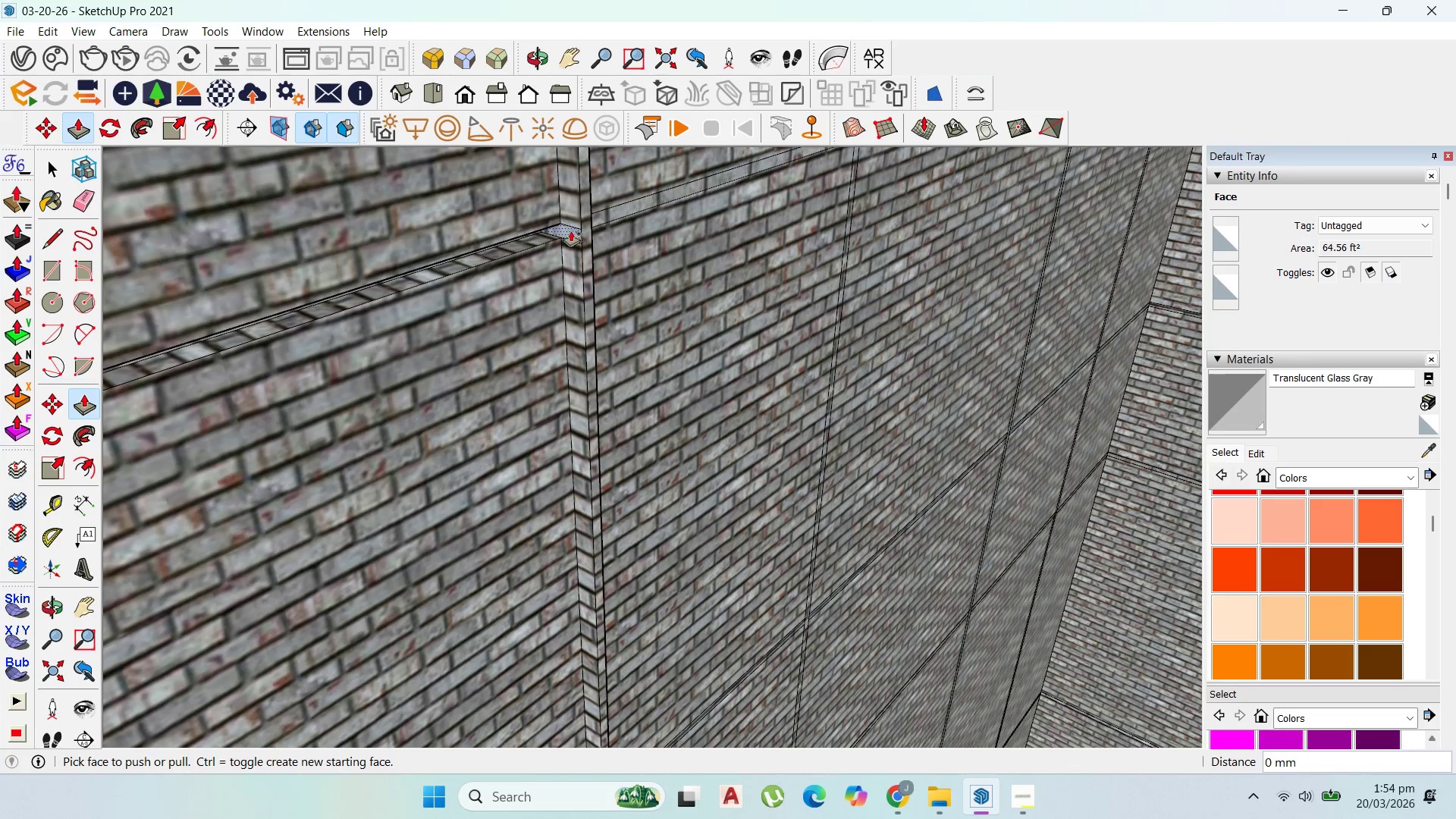 
key(Shift+ShiftLeft)
 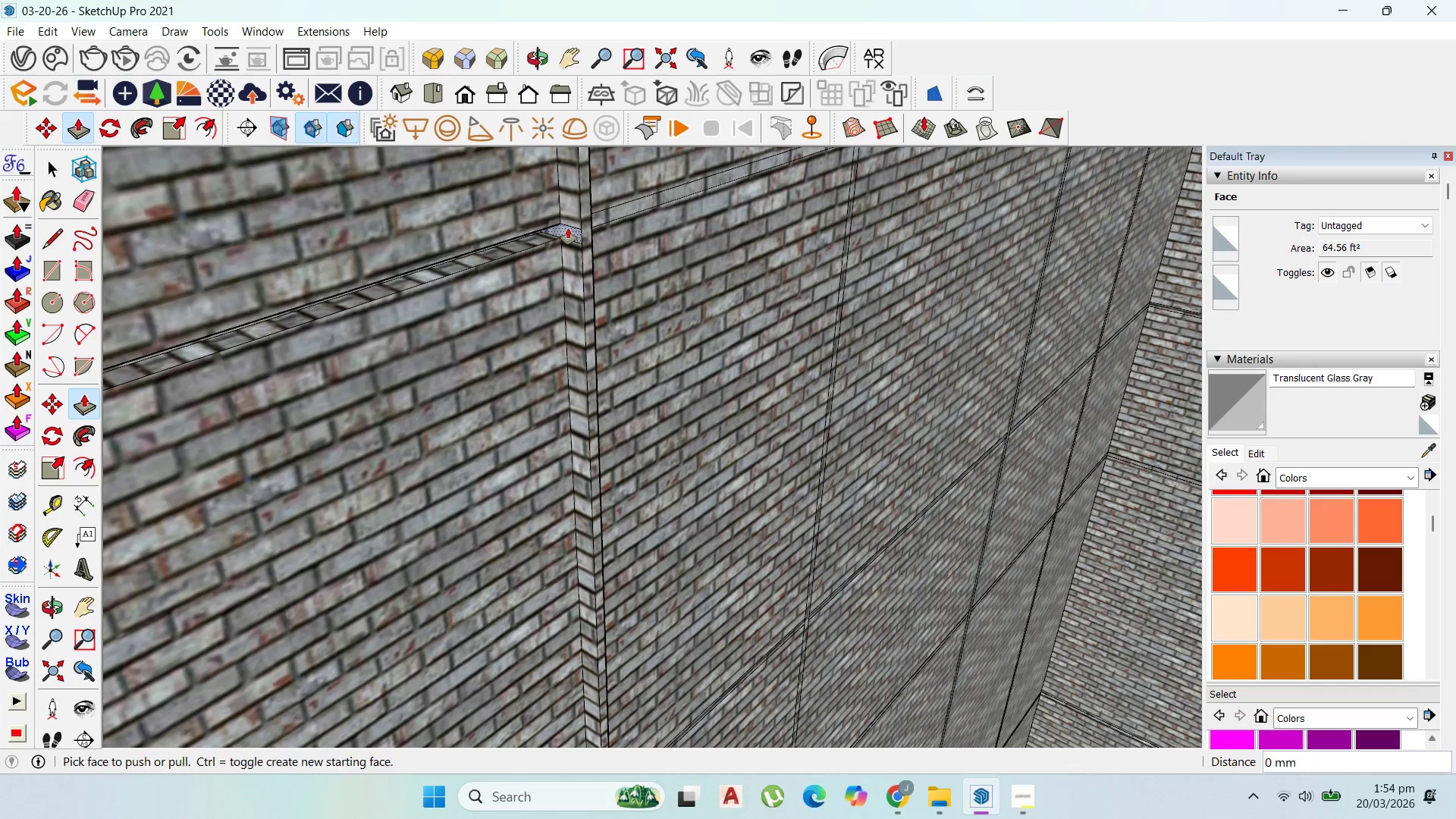 
key(Control+Shift+ControlLeft)
 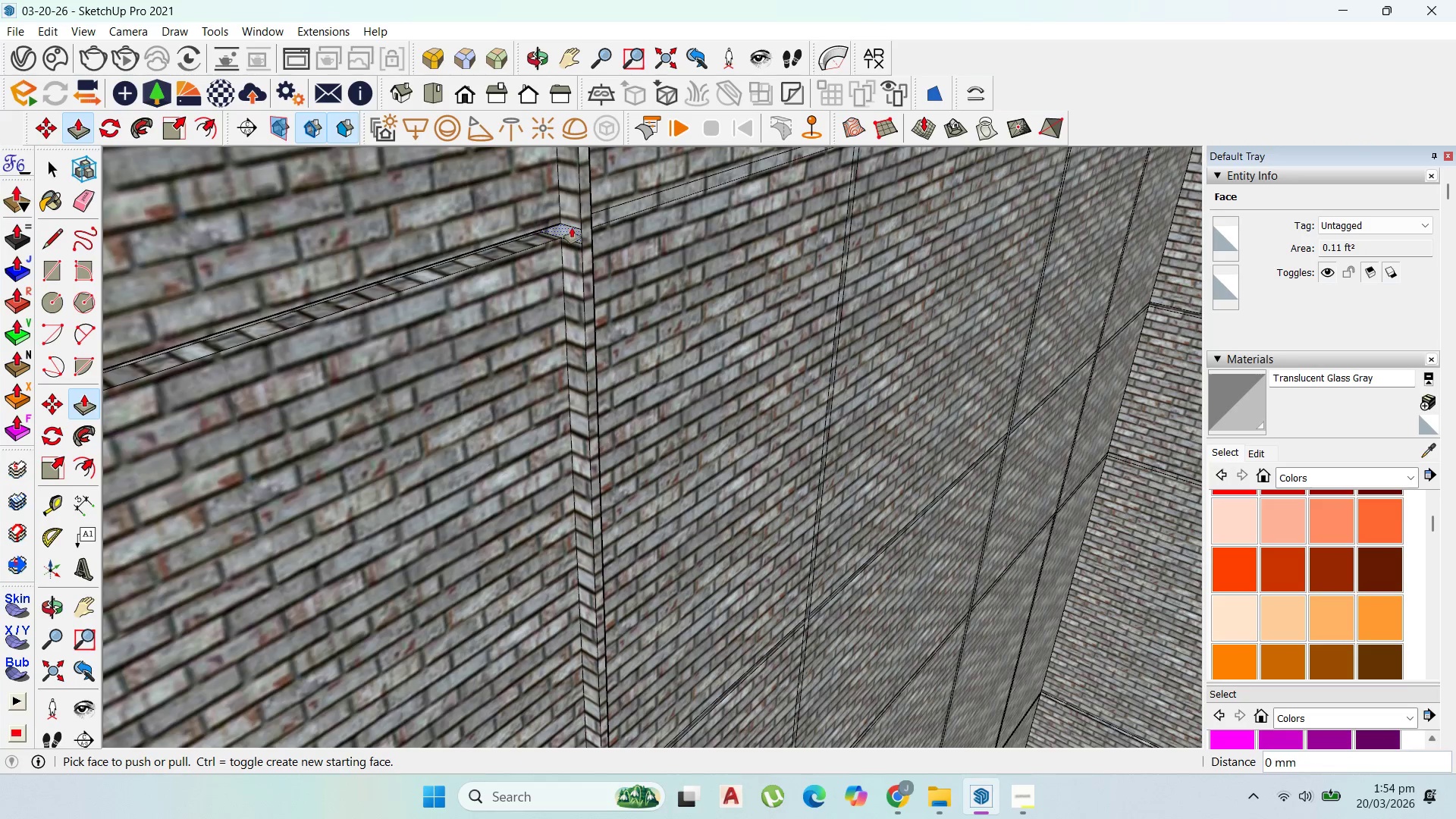 
key(Control+Z)
 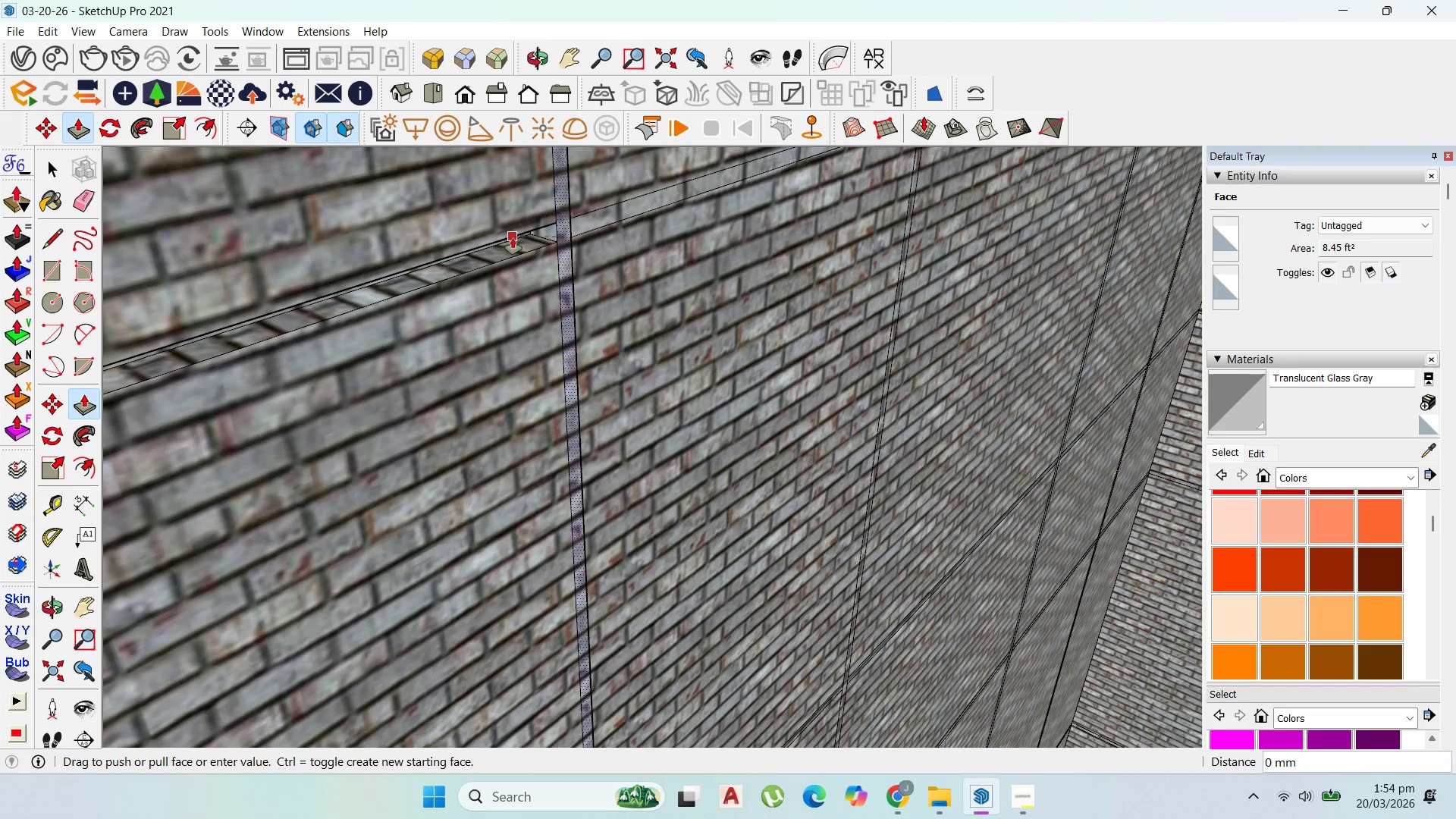 
scroll: coordinate [497, 253], scroll_direction: up, amount: 6.0
 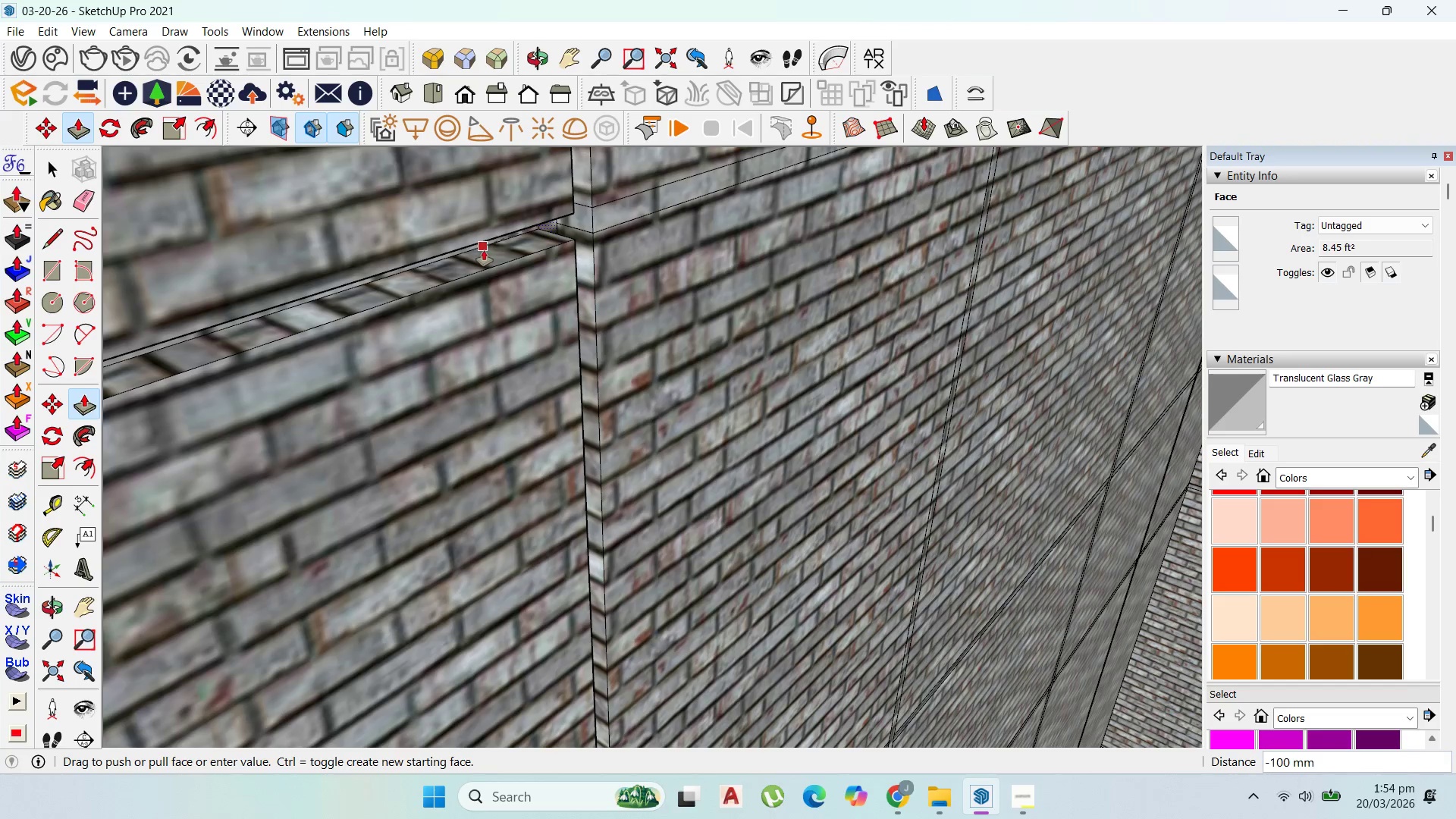 
left_click([484, 250])
 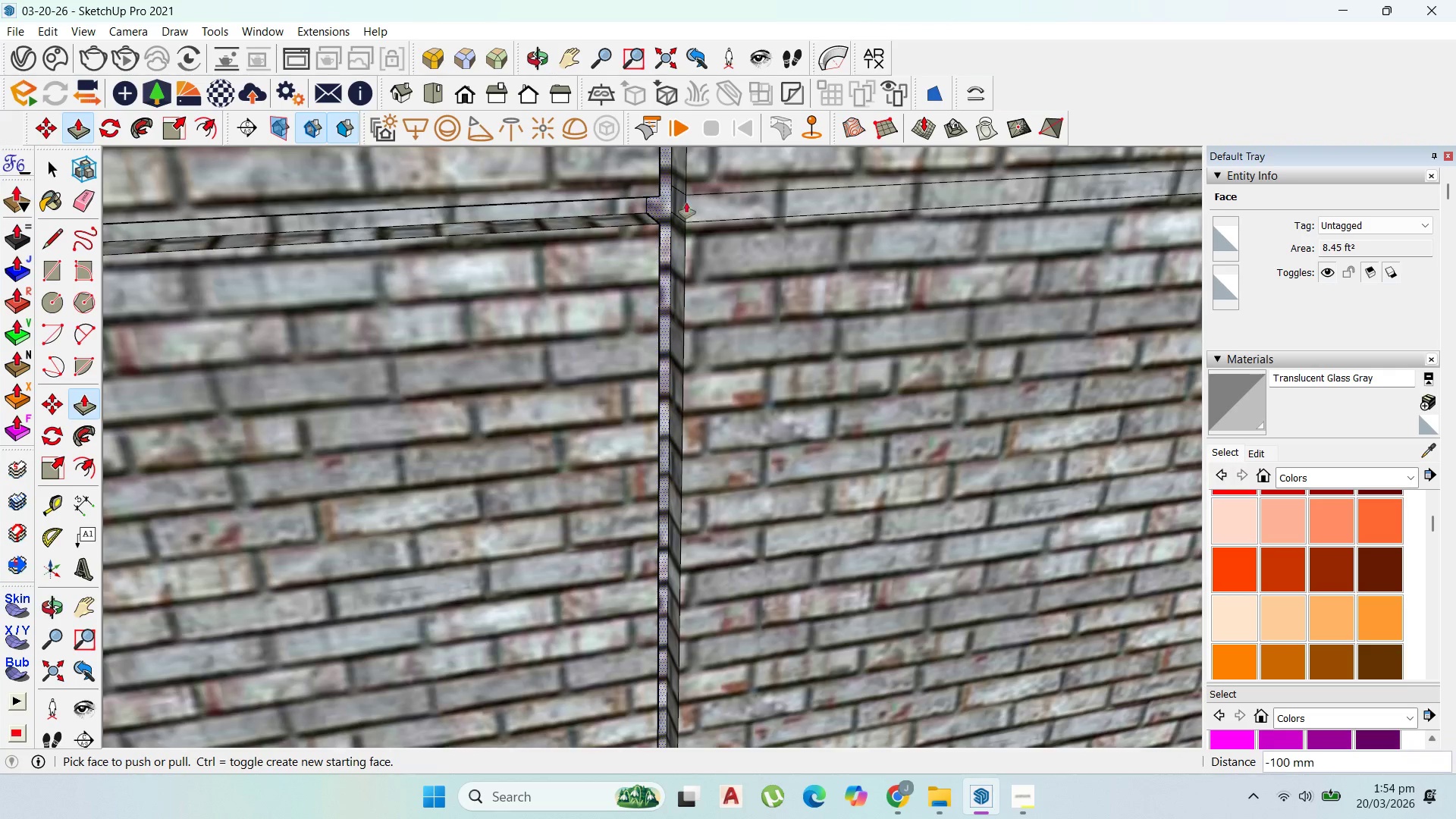 
double_click([700, 202])
 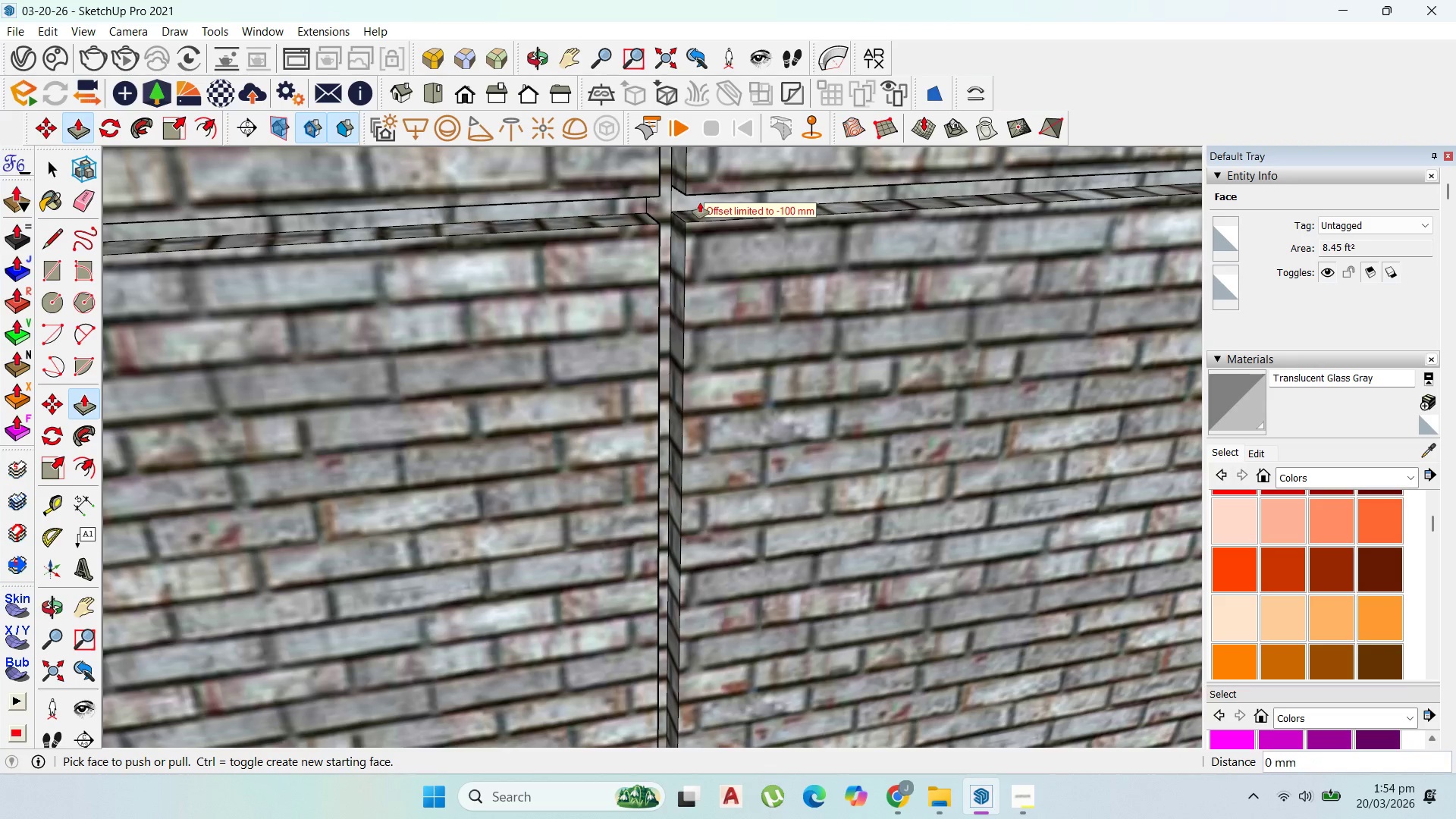 
scroll: coordinate [710, 441], scroll_direction: down, amount: 15.0
 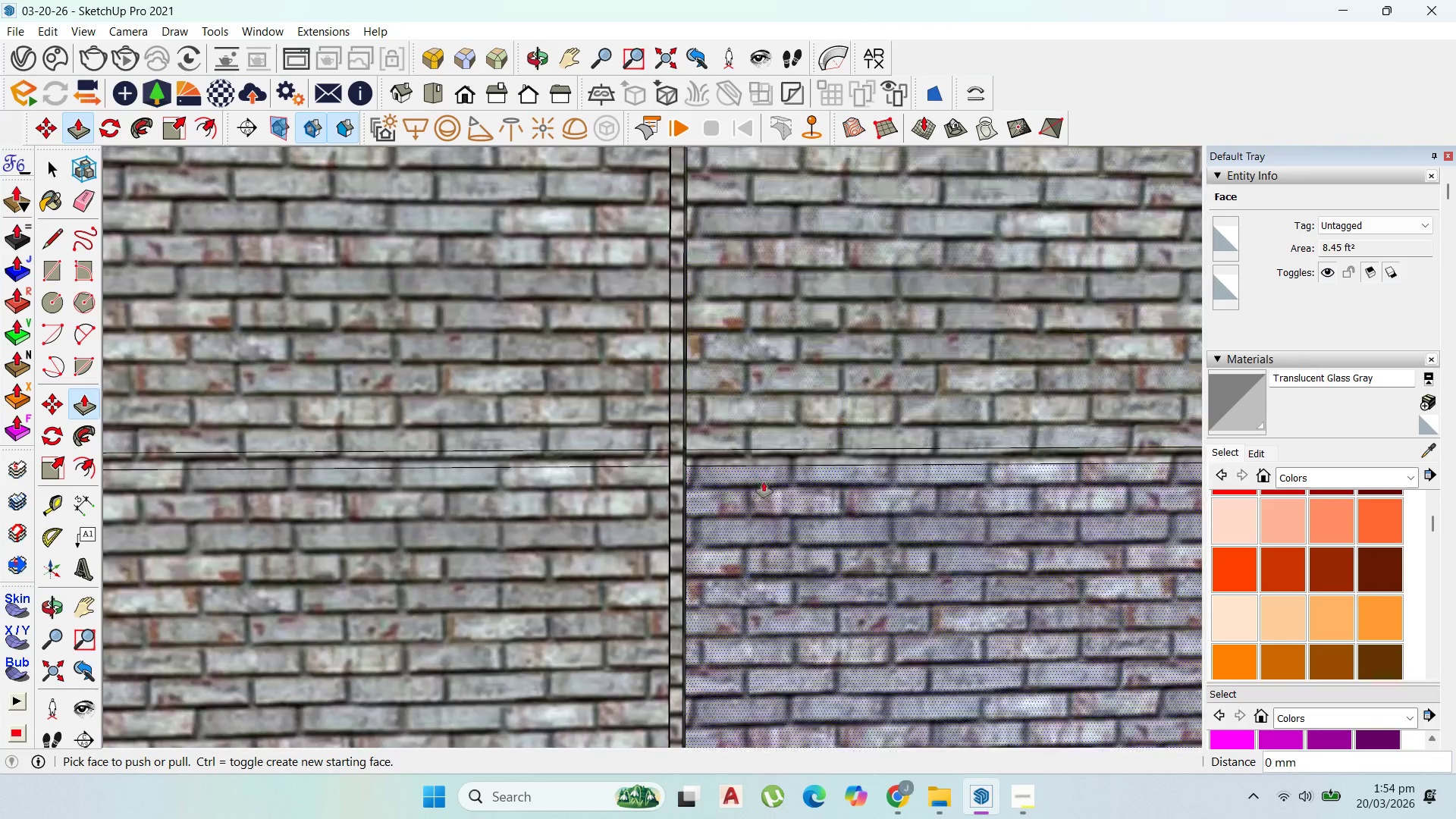 
scroll: coordinate [764, 494], scroll_direction: up, amount: 2.0
 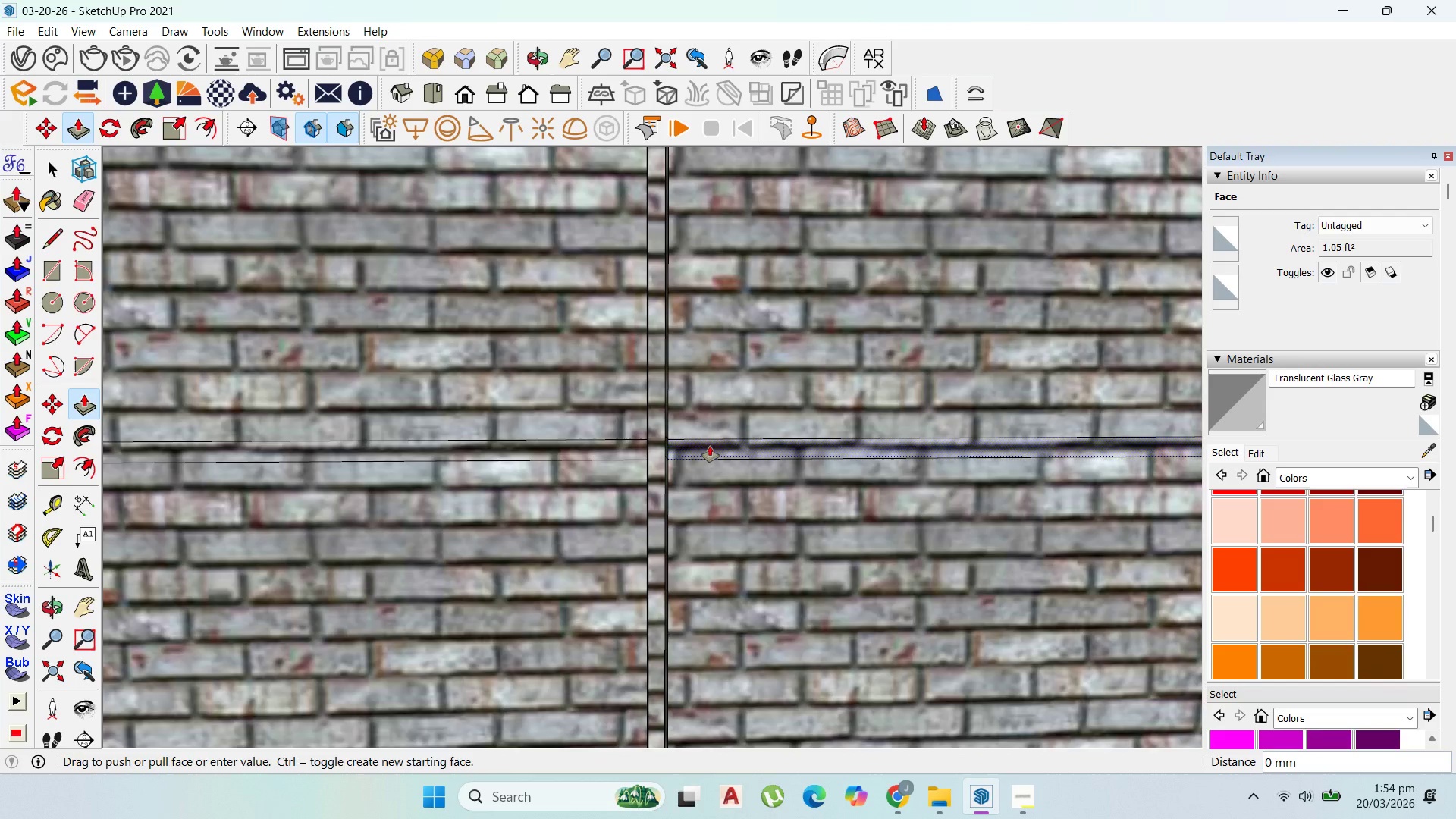 
double_click([711, 447])
 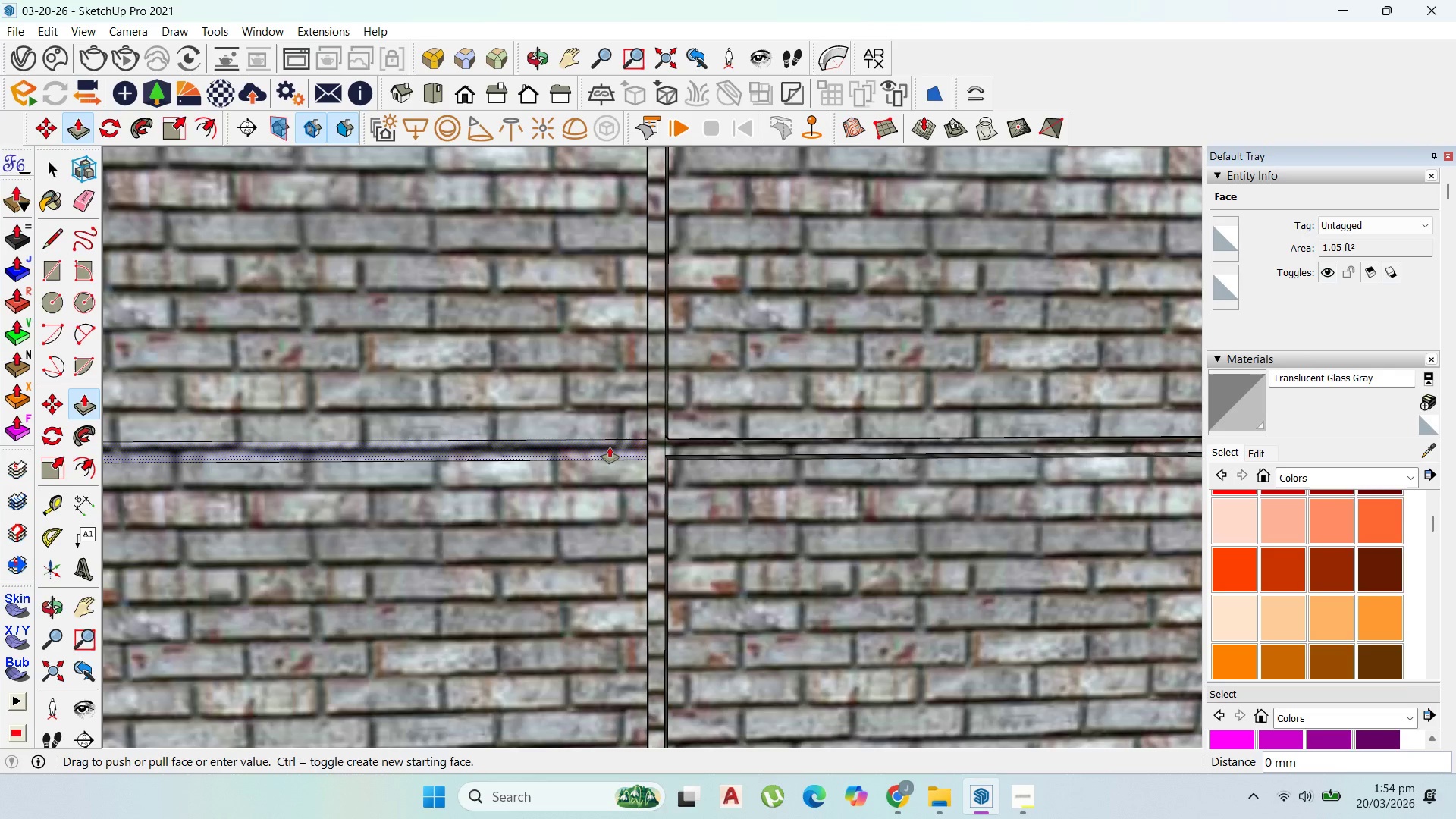 
double_click([610, 447])
 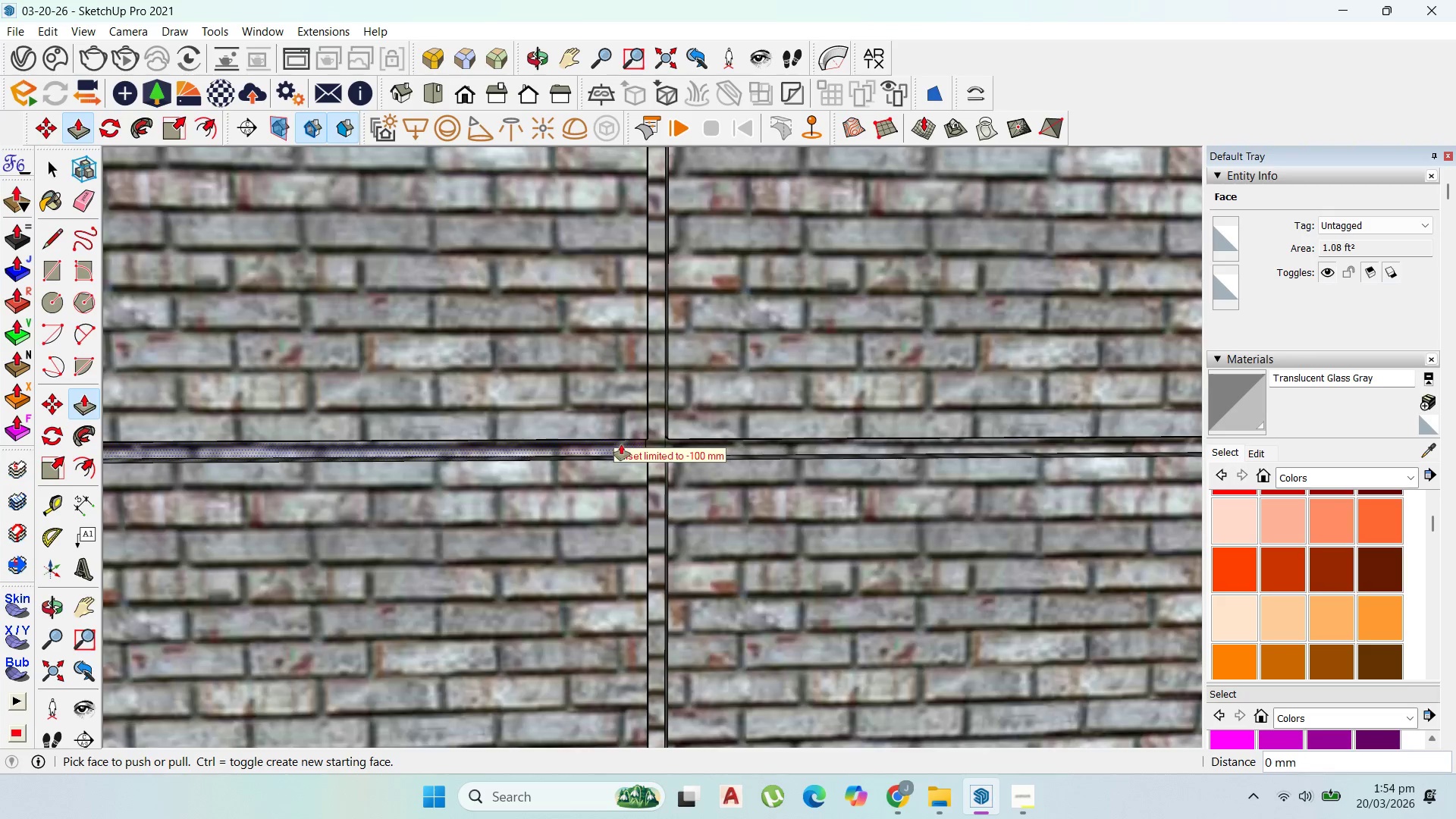 
scroll: coordinate [700, 564], scroll_direction: down, amount: 13.0
 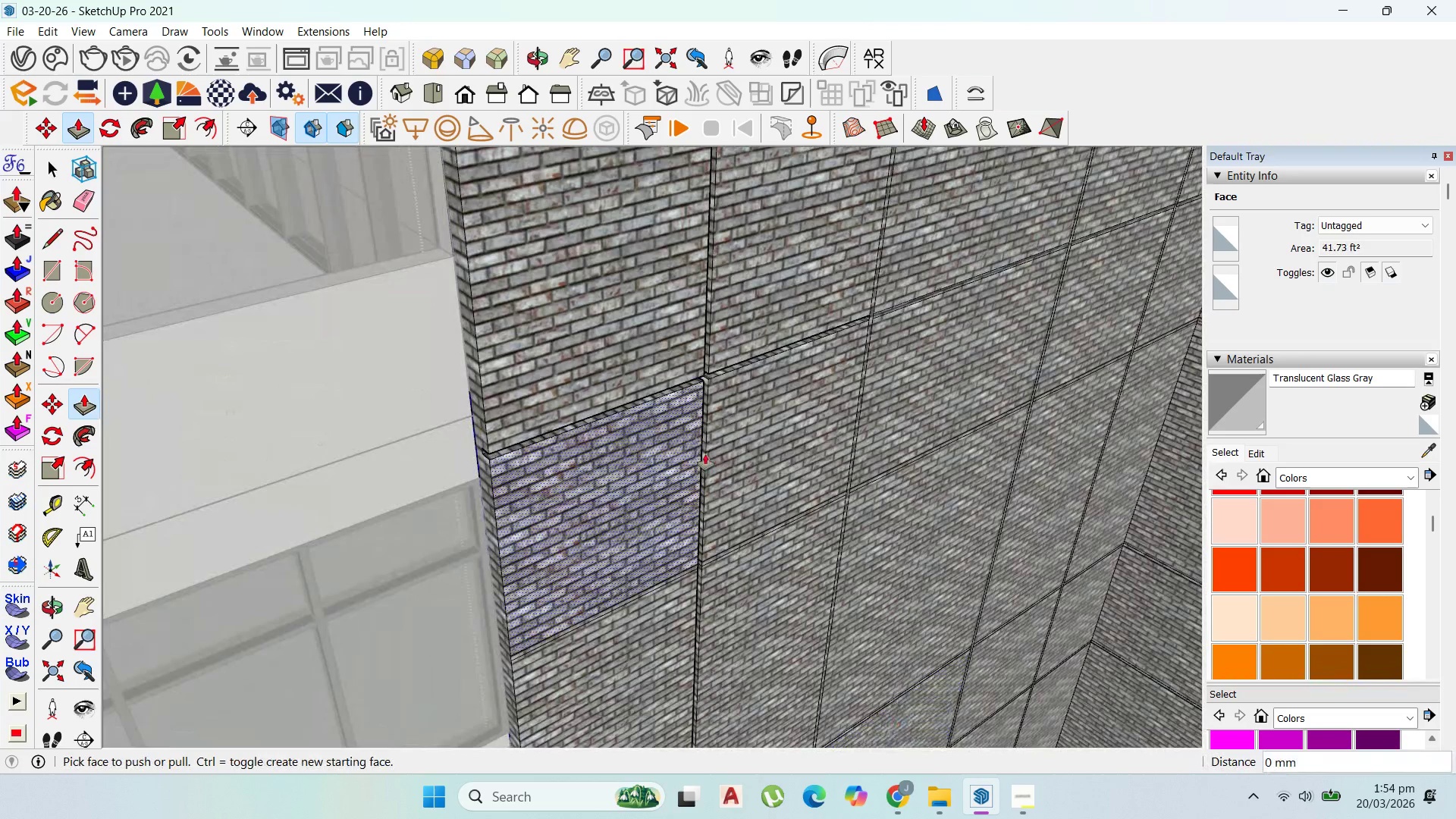 
scroll: coordinate [832, 298], scroll_direction: up, amount: 6.0
 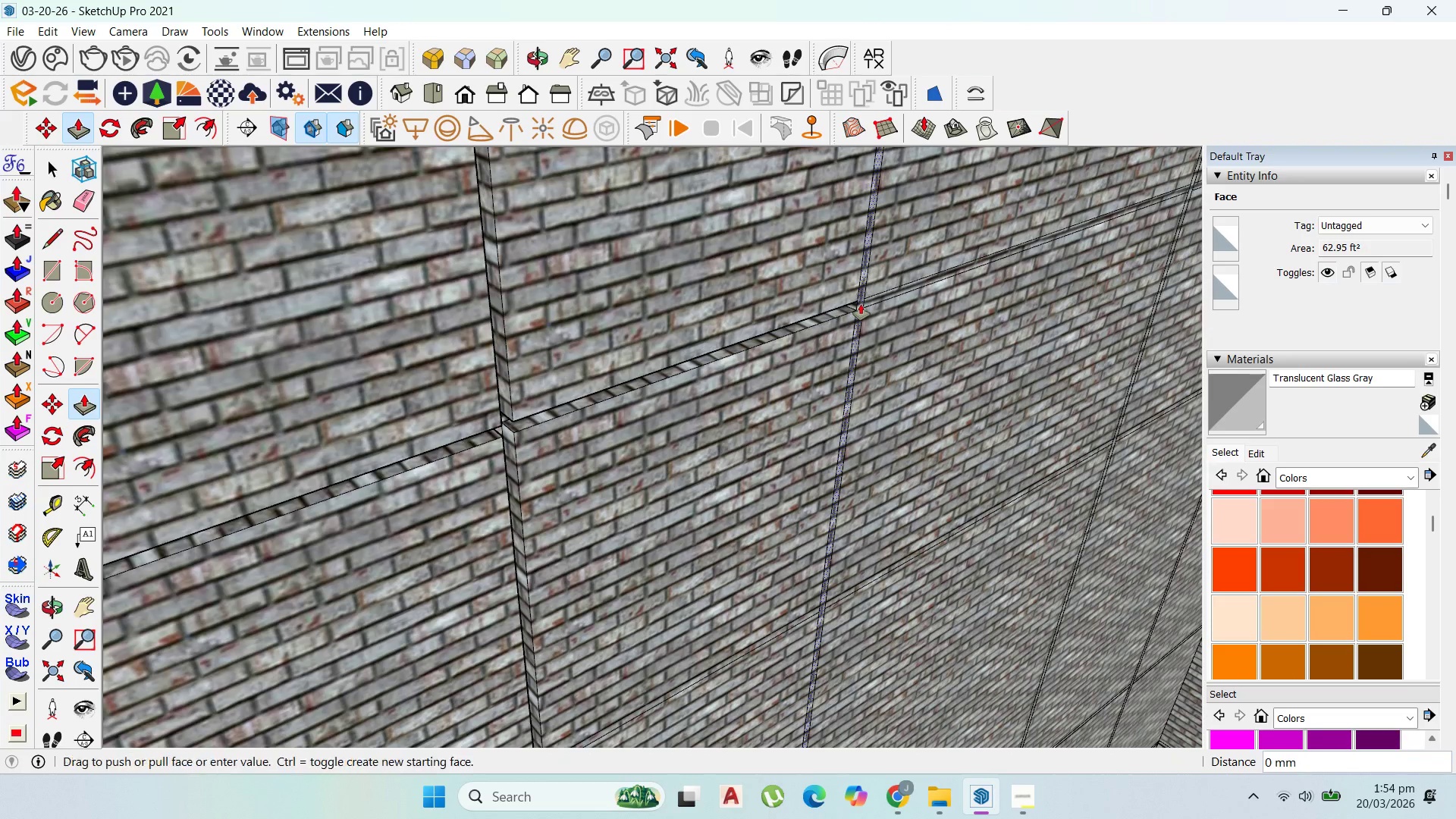 
double_click([861, 304])
 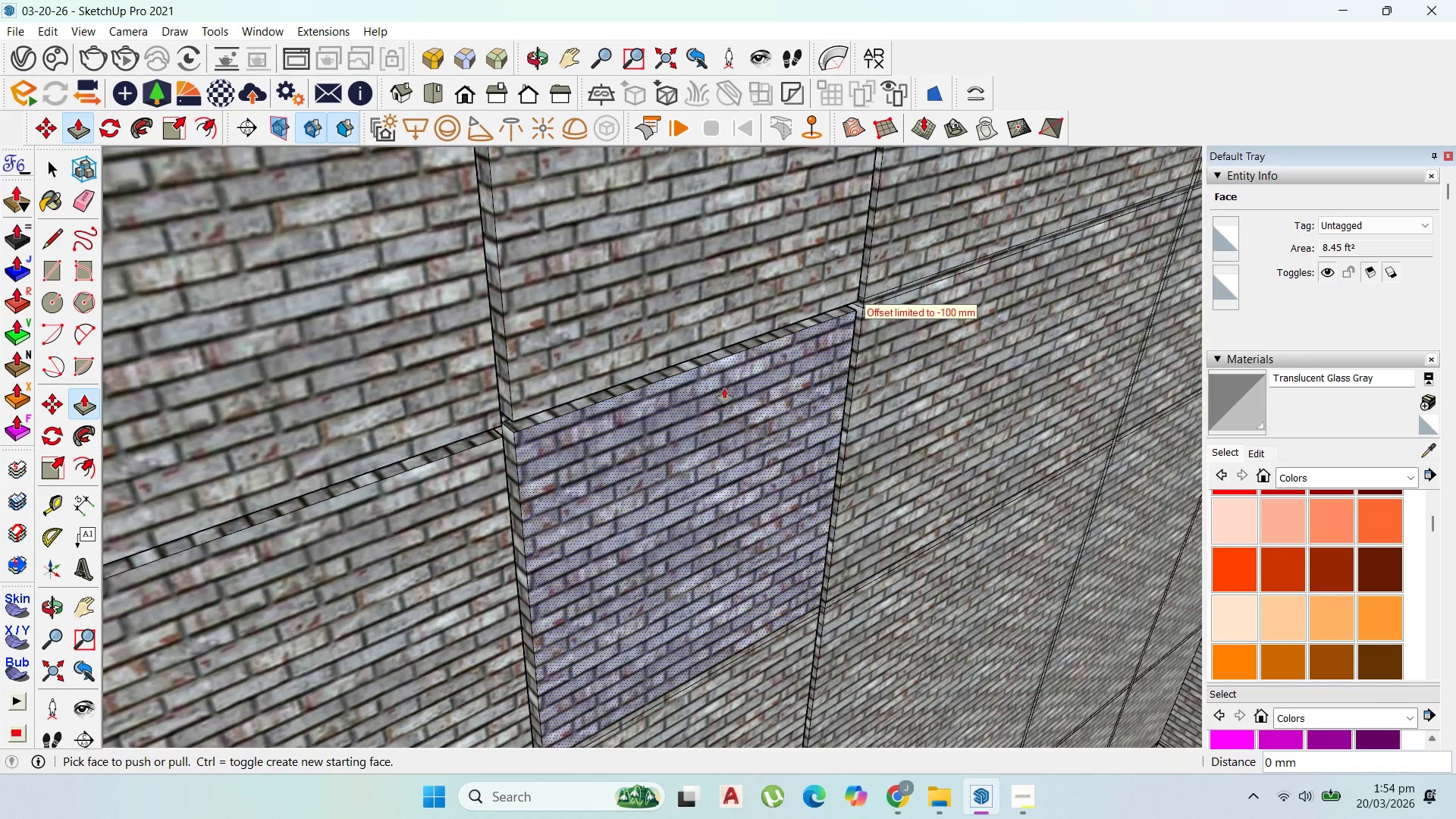 
scroll: coordinate [717, 390], scroll_direction: down, amount: 5.0
 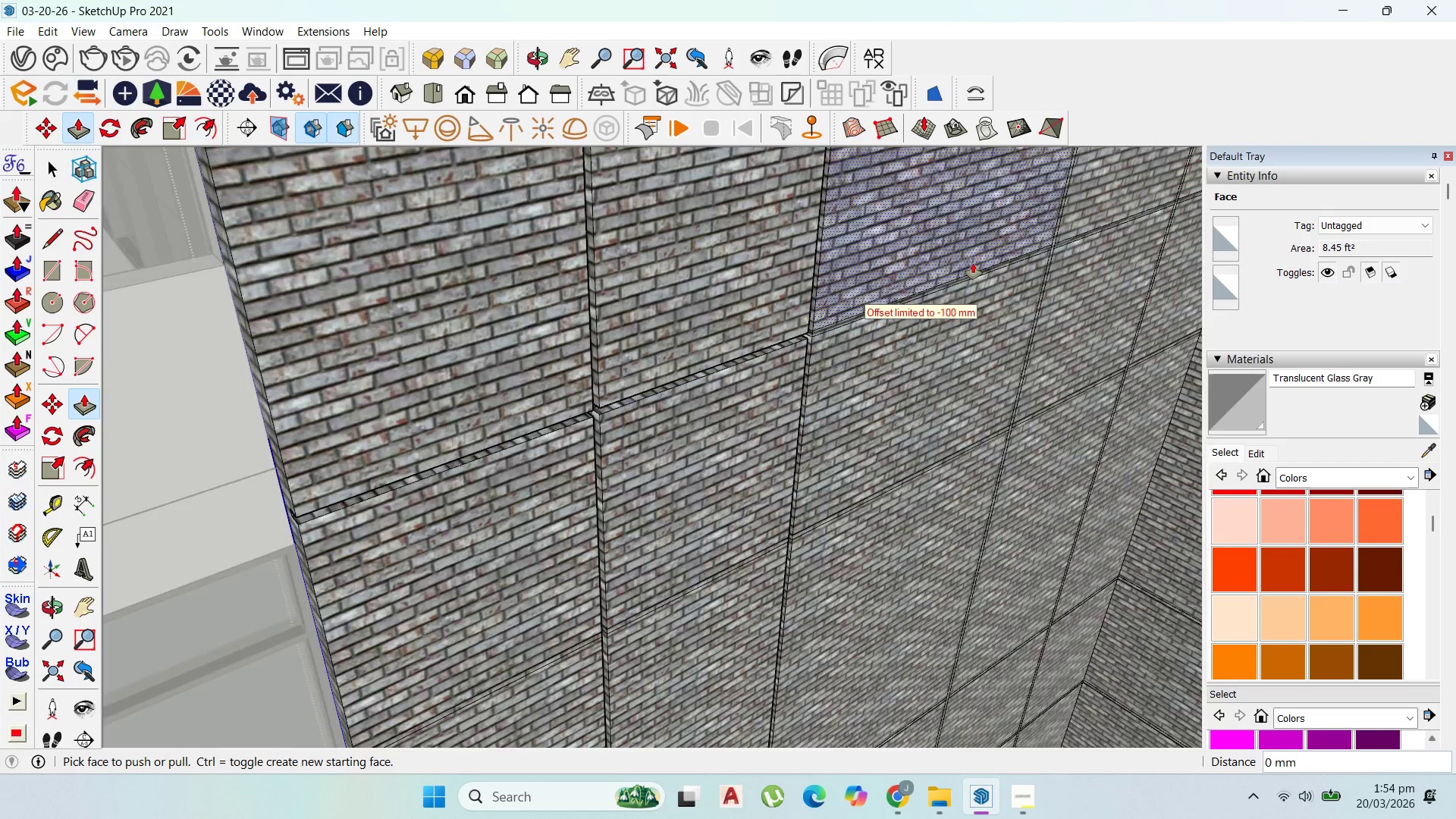 
scroll: coordinate [1067, 248], scroll_direction: up, amount: 9.0
 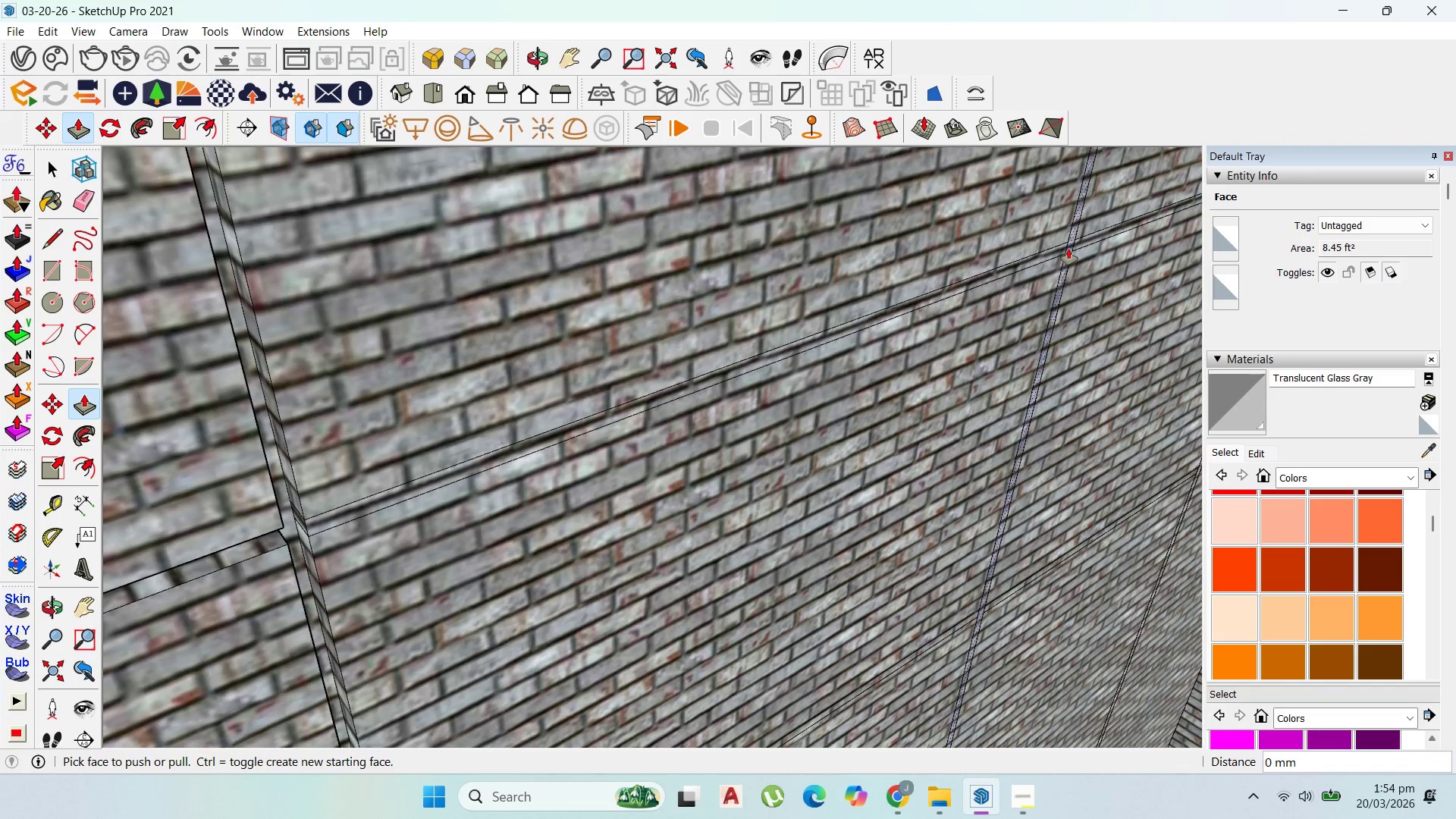 
double_click([1068, 249])
 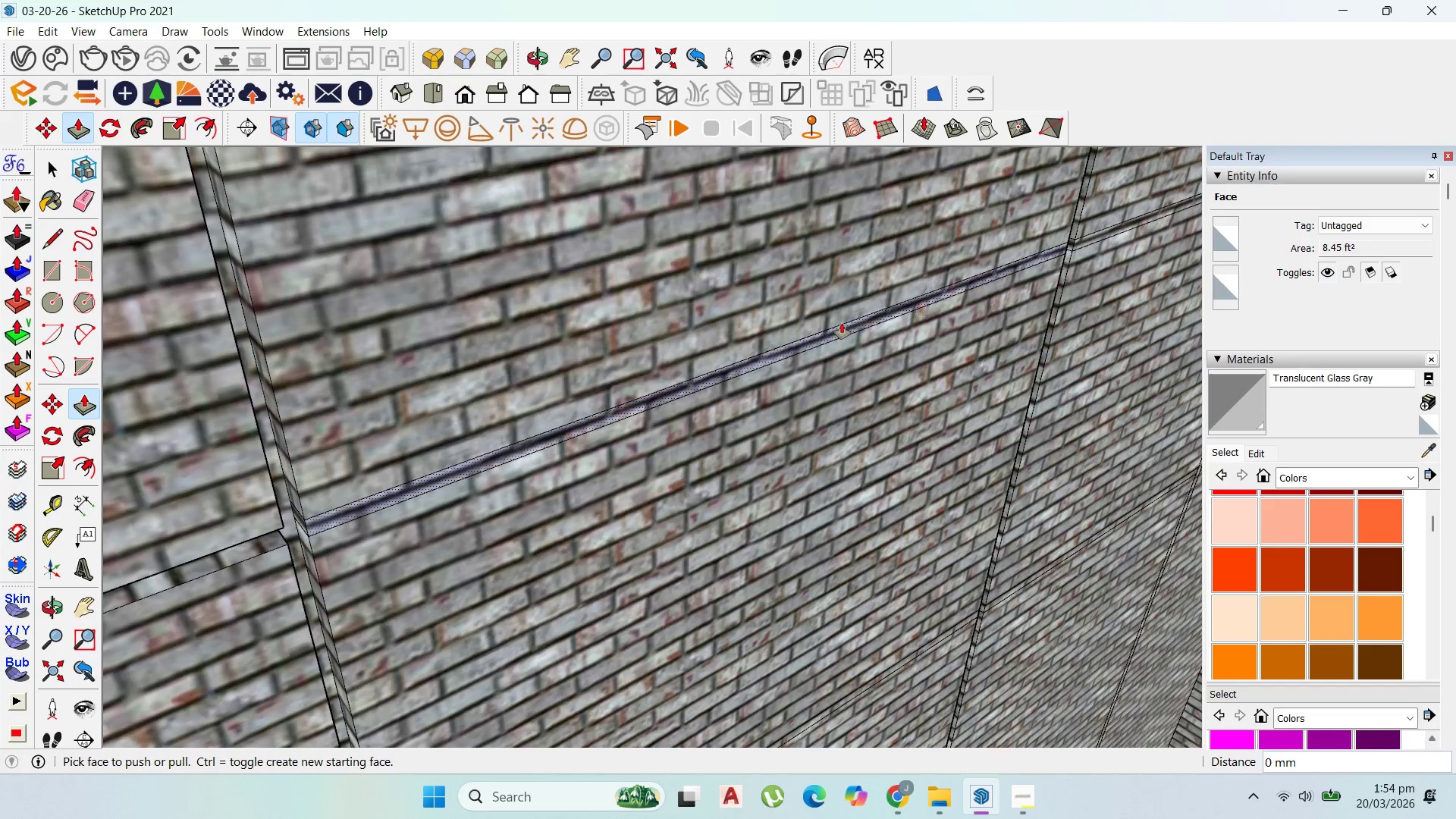 
scroll: coordinate [839, 426], scroll_direction: down, amount: 18.0
 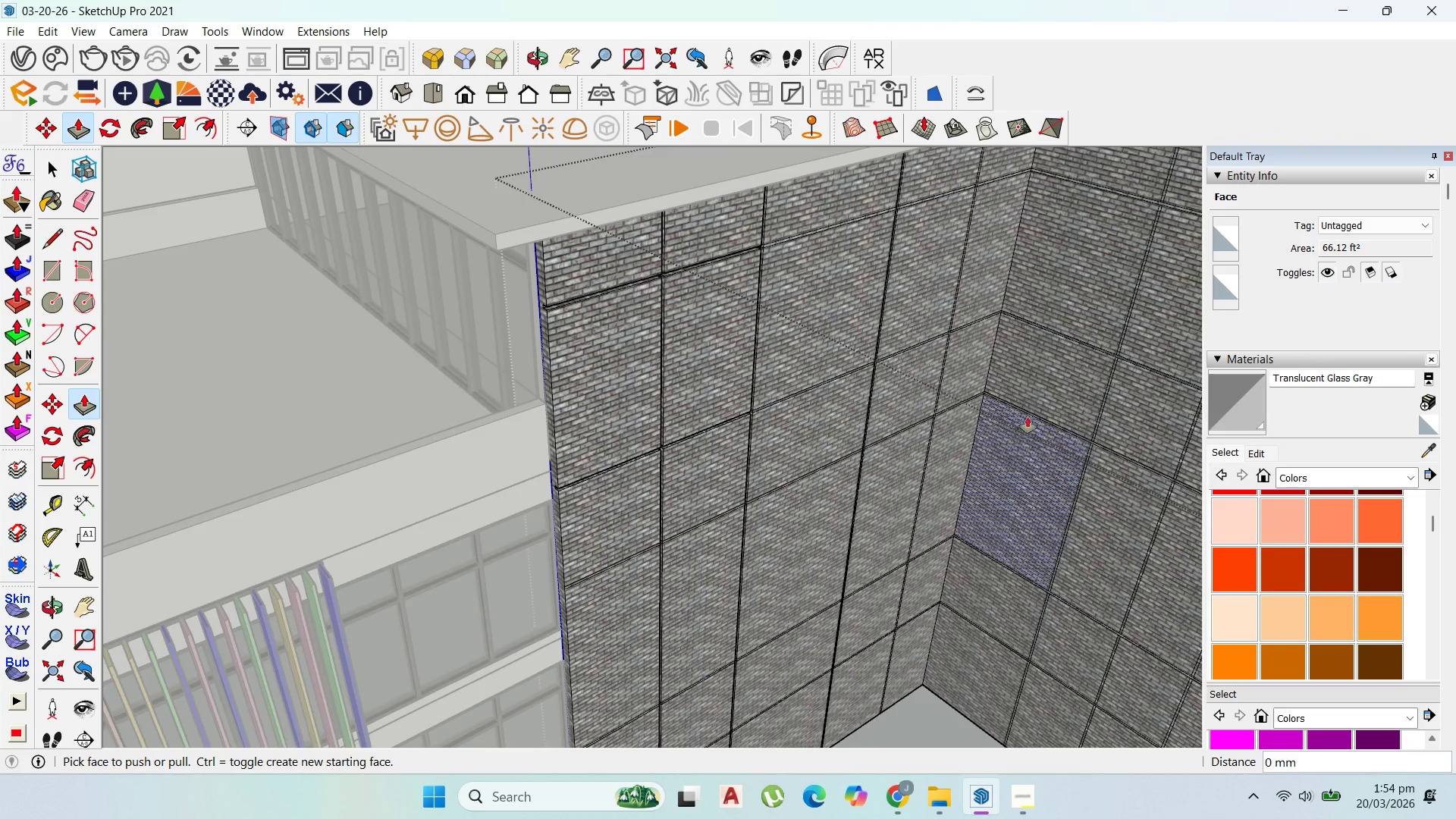 
scroll: coordinate [934, 297], scroll_direction: up, amount: 16.0
 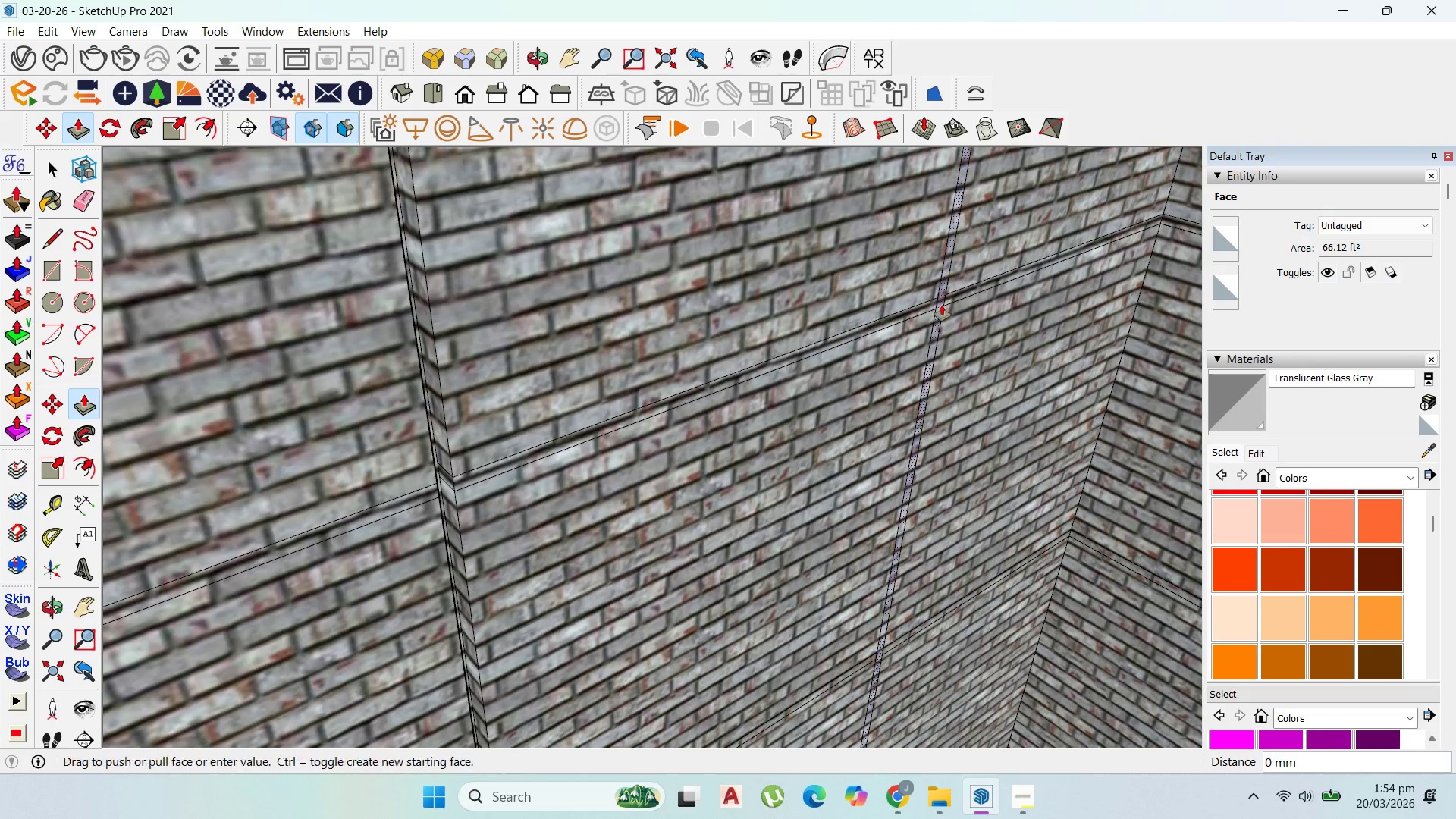 
double_click([942, 305])
 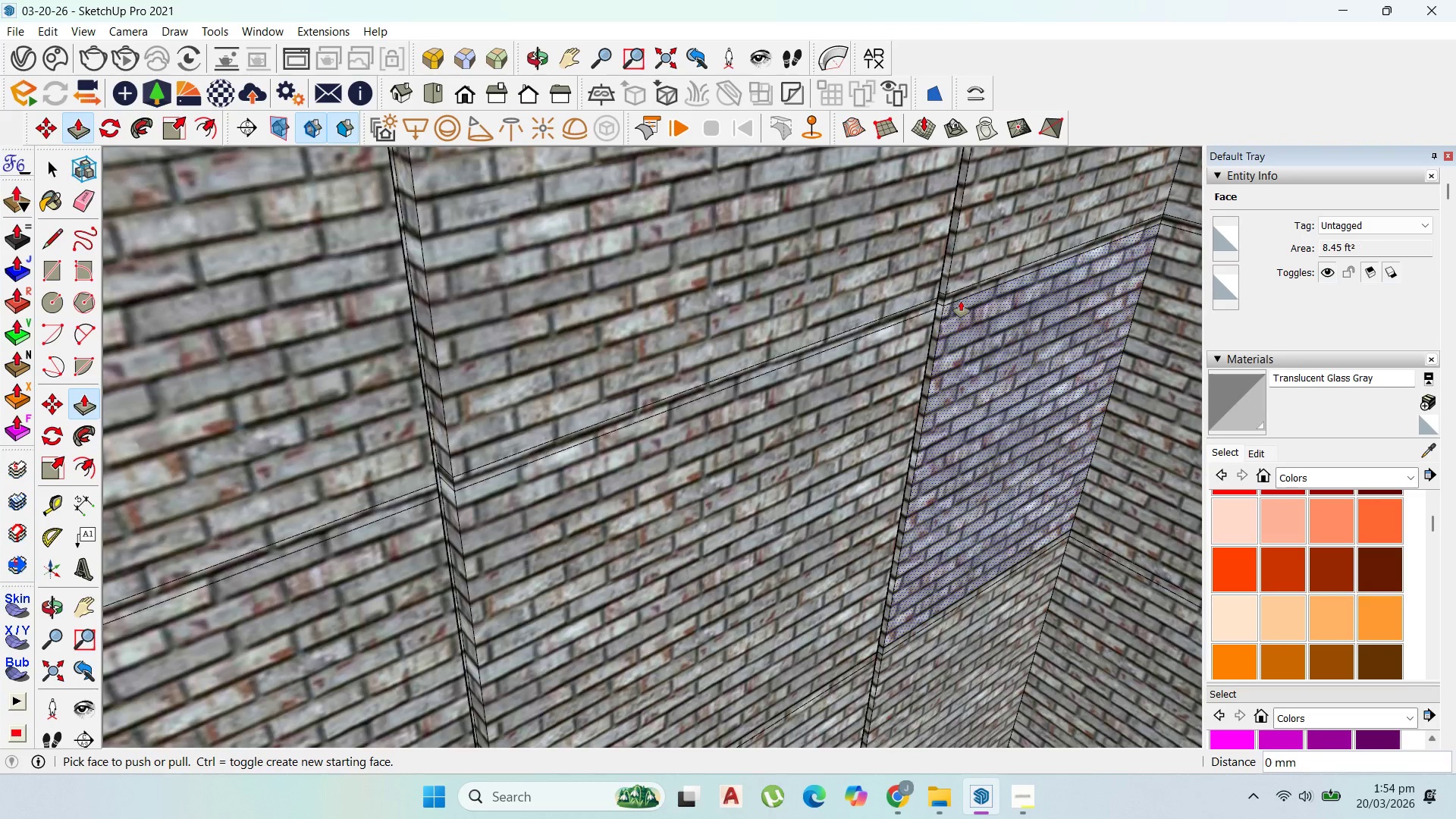 
scroll: coordinate [742, 362], scroll_direction: down, amount: 6.0
 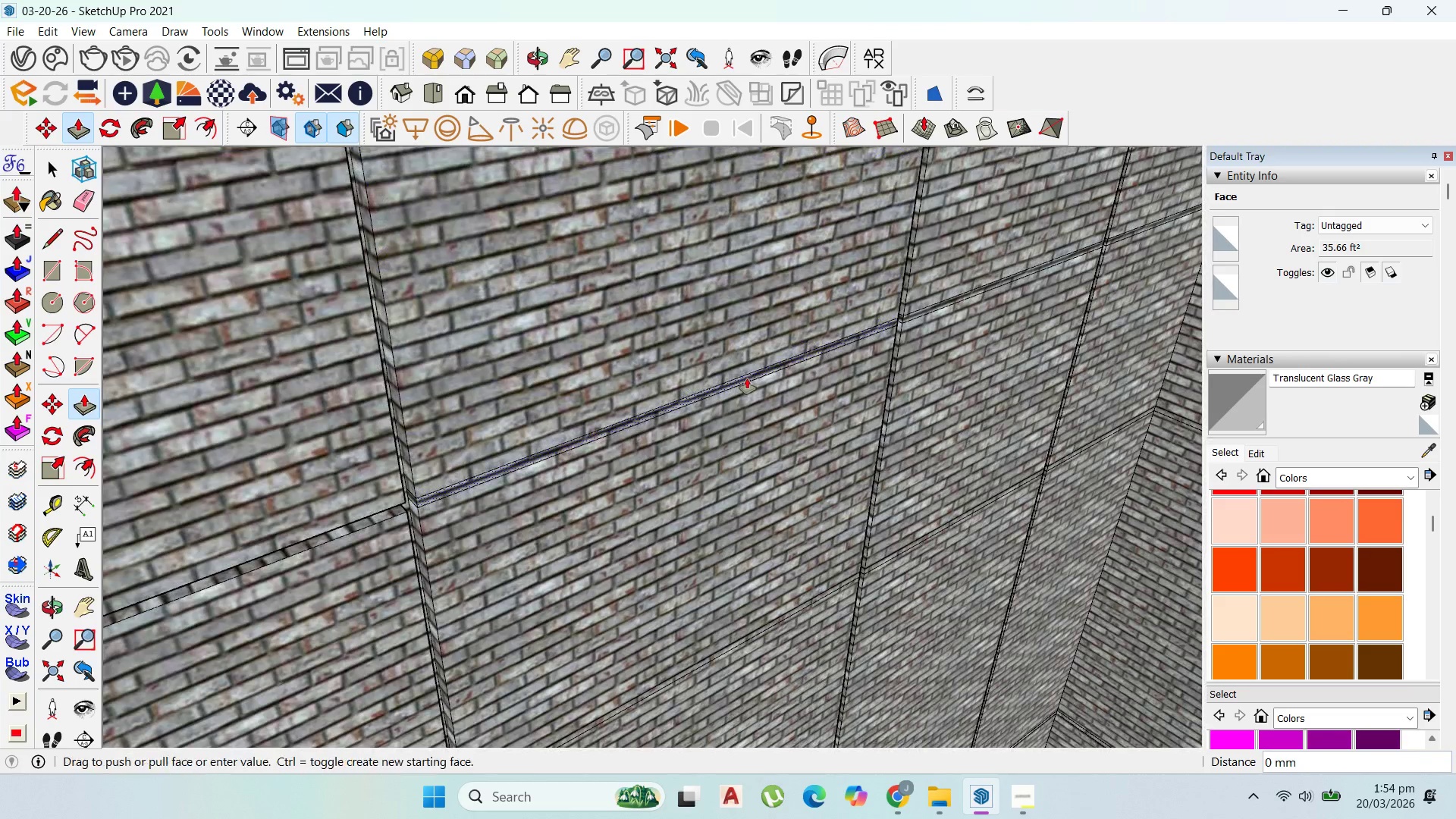 
double_click([747, 378])
 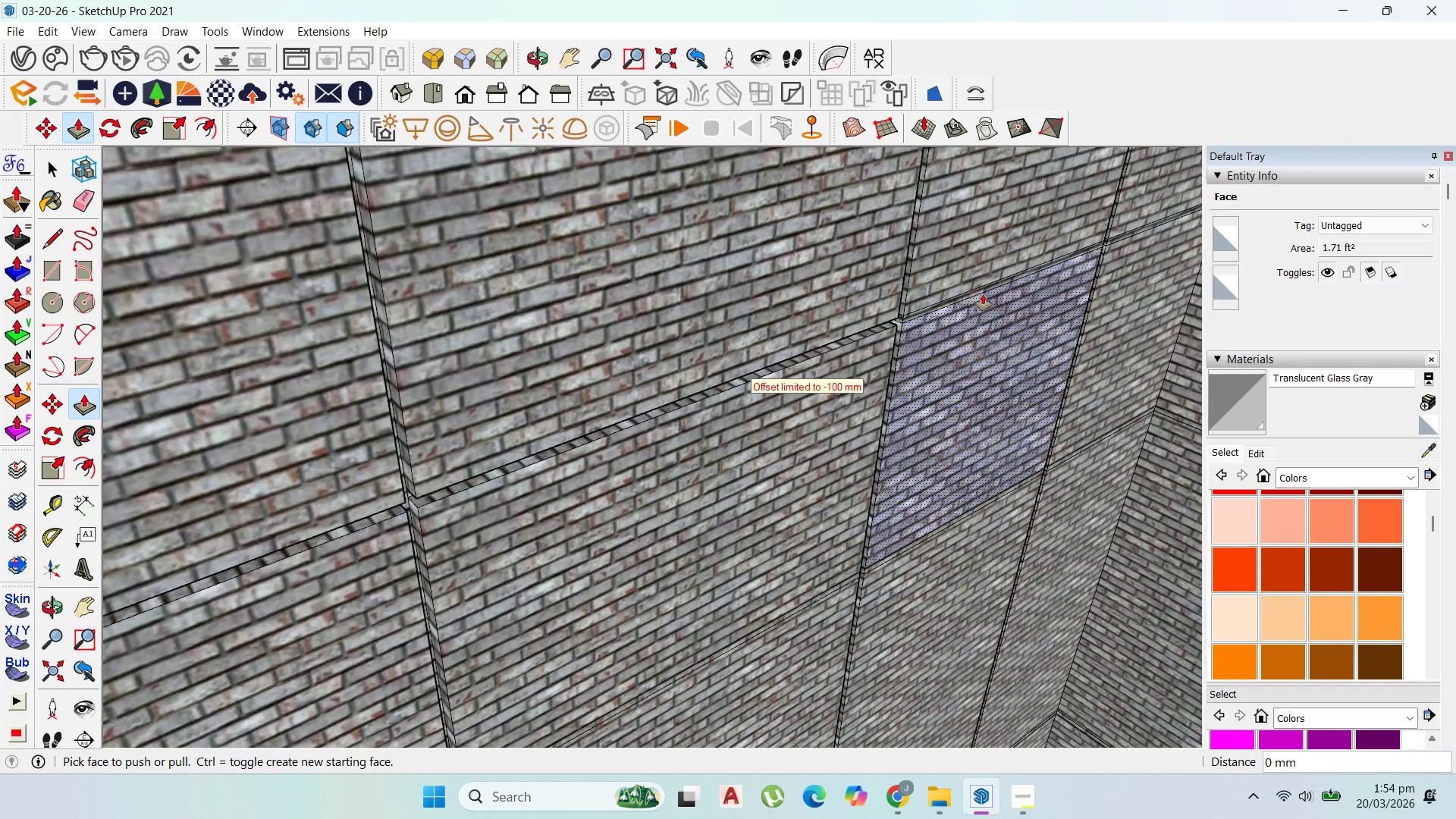 
scroll: coordinate [964, 290], scroll_direction: up, amount: 2.0
 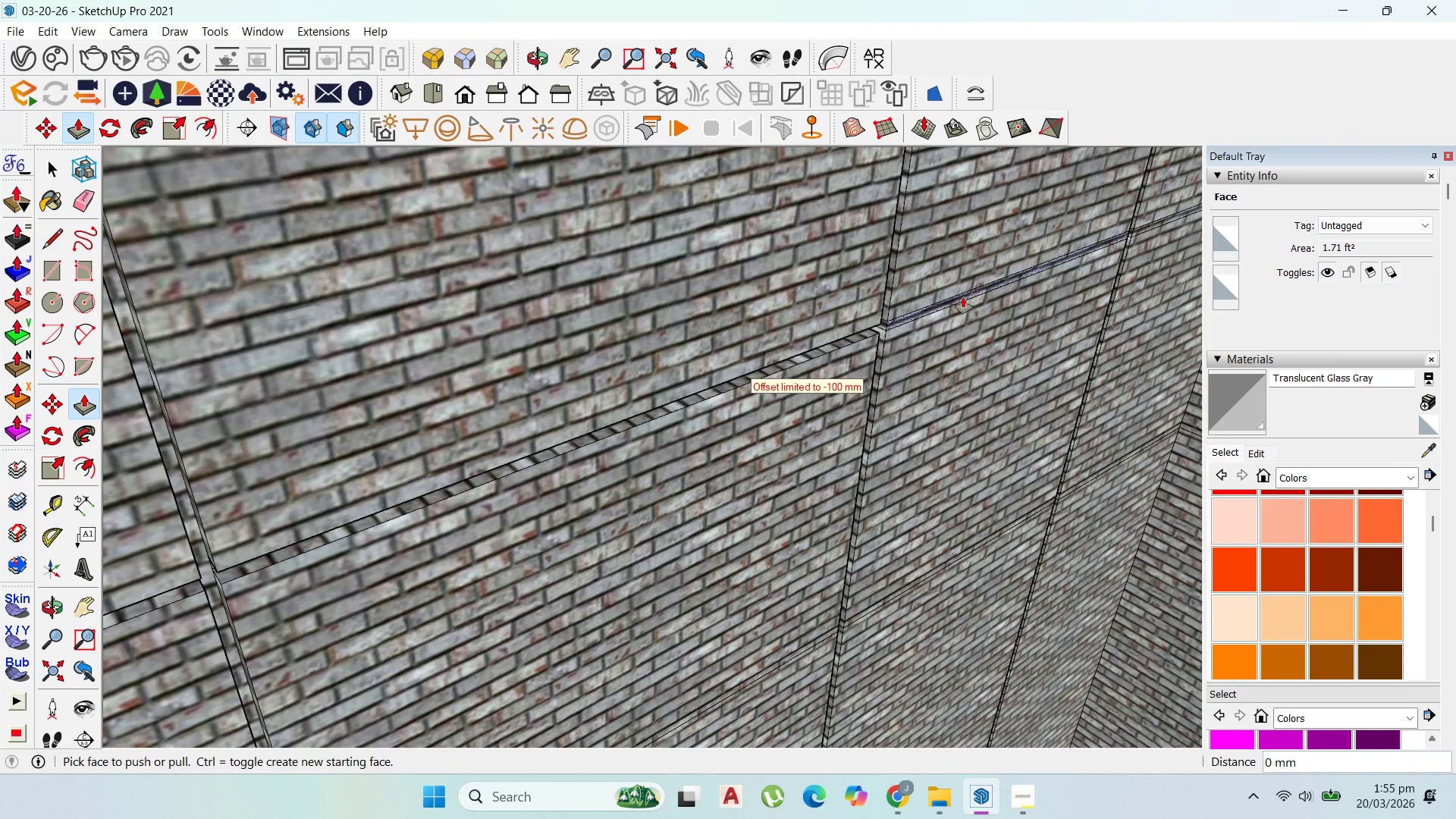 
left_click([963, 297])
 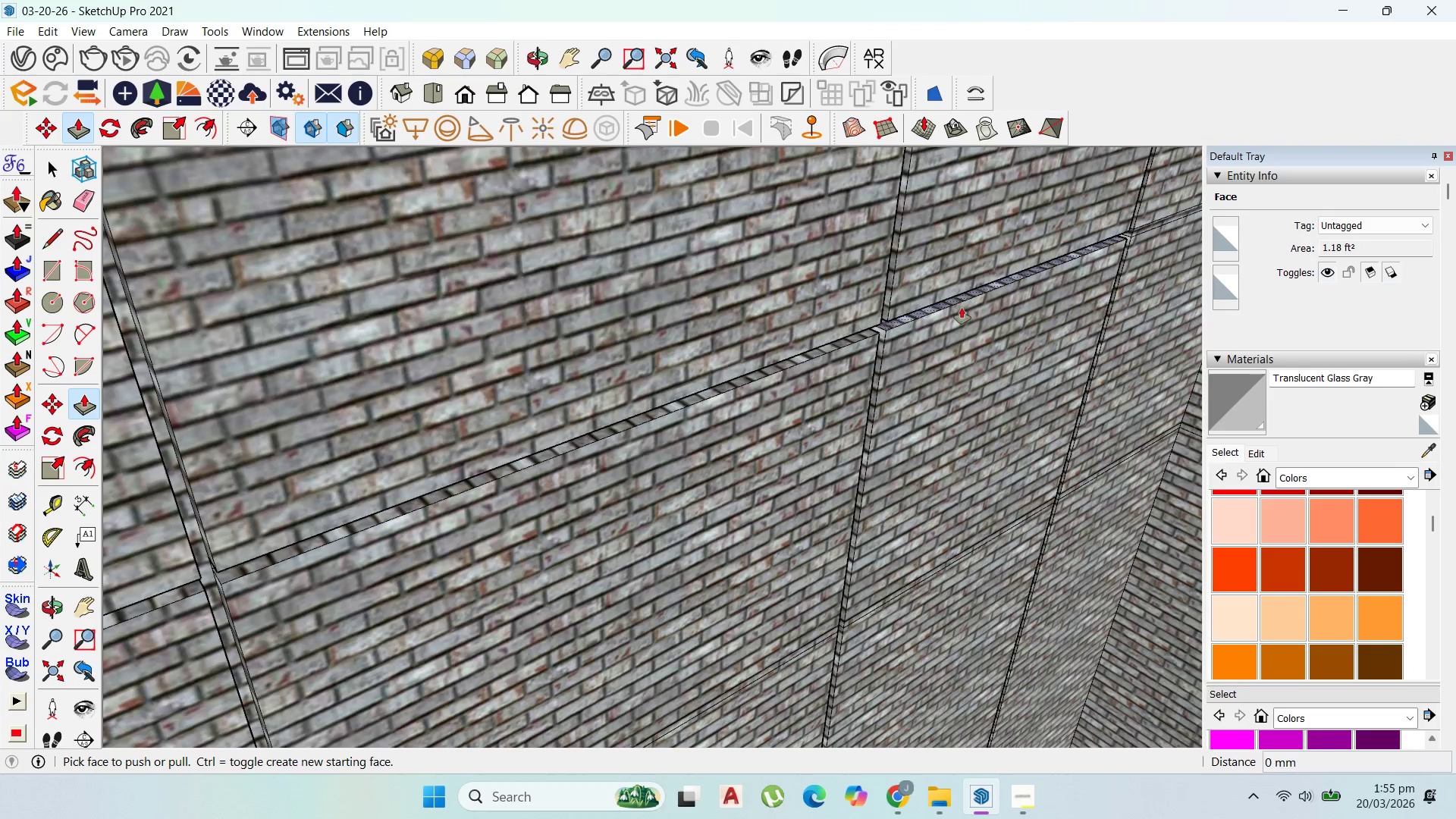 
scroll: coordinate [896, 210], scroll_direction: down, amount: 4.0
 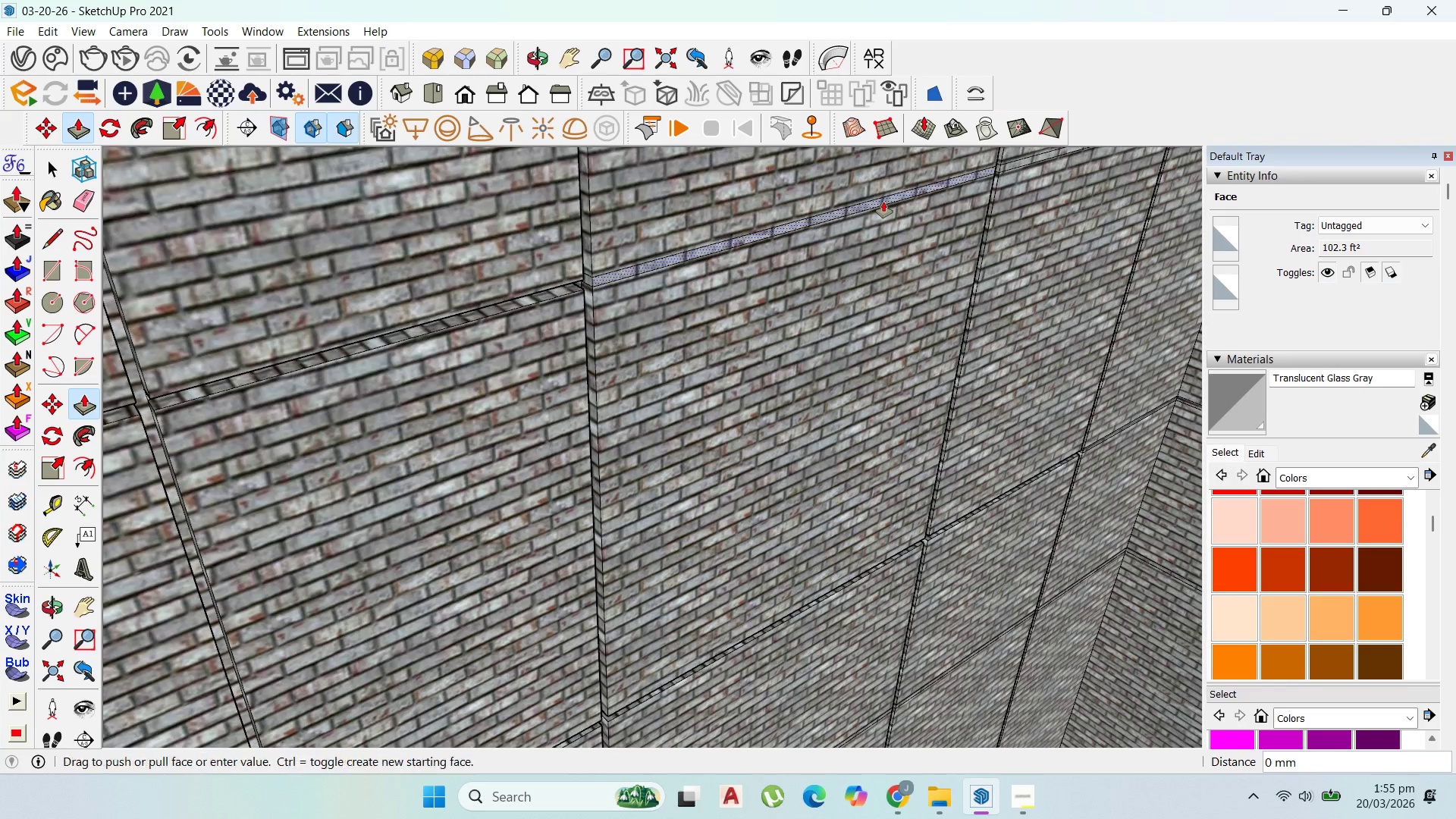 
double_click([883, 202])
 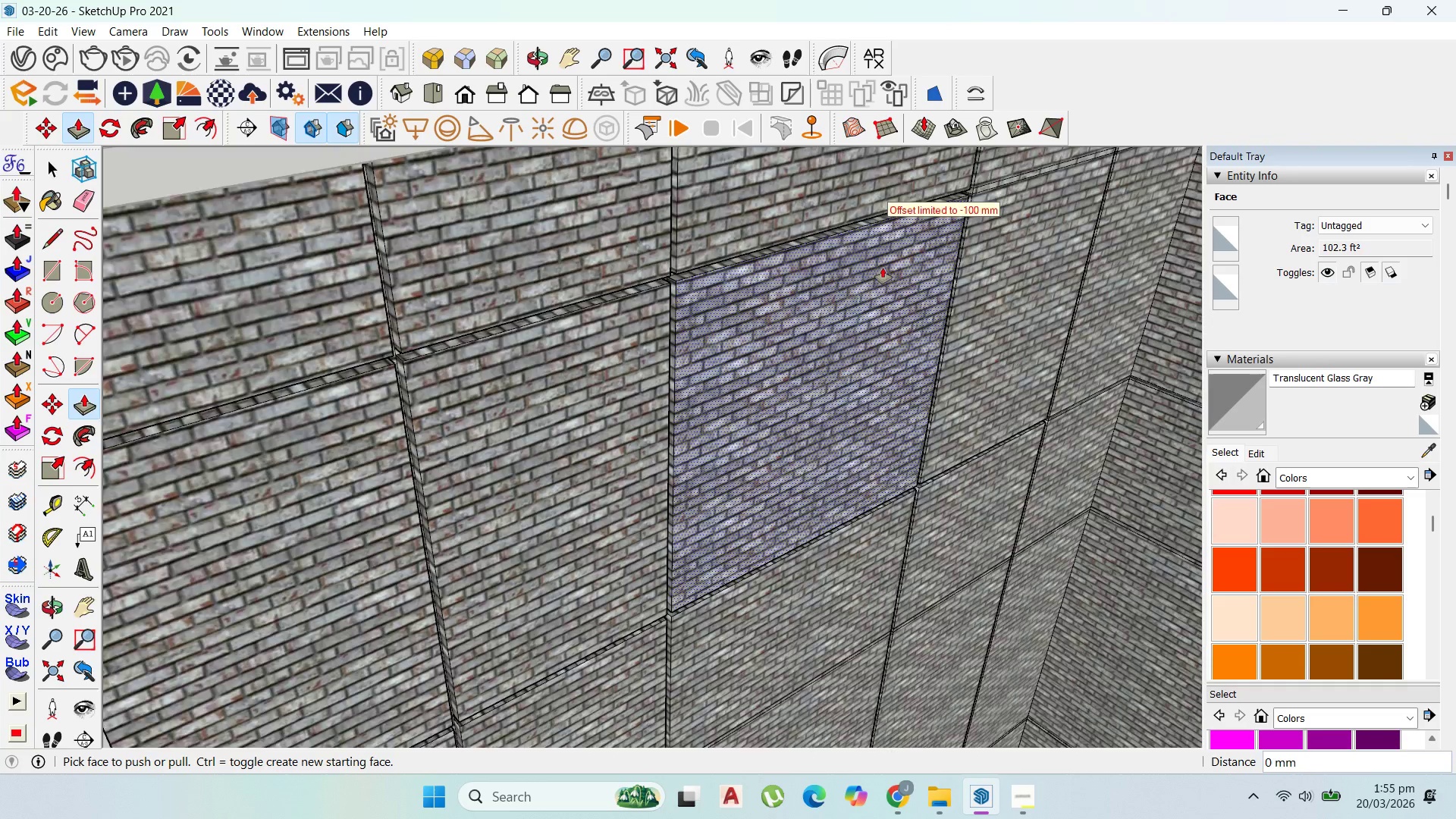 
scroll: coordinate [885, 275], scroll_direction: down, amount: 8.0
 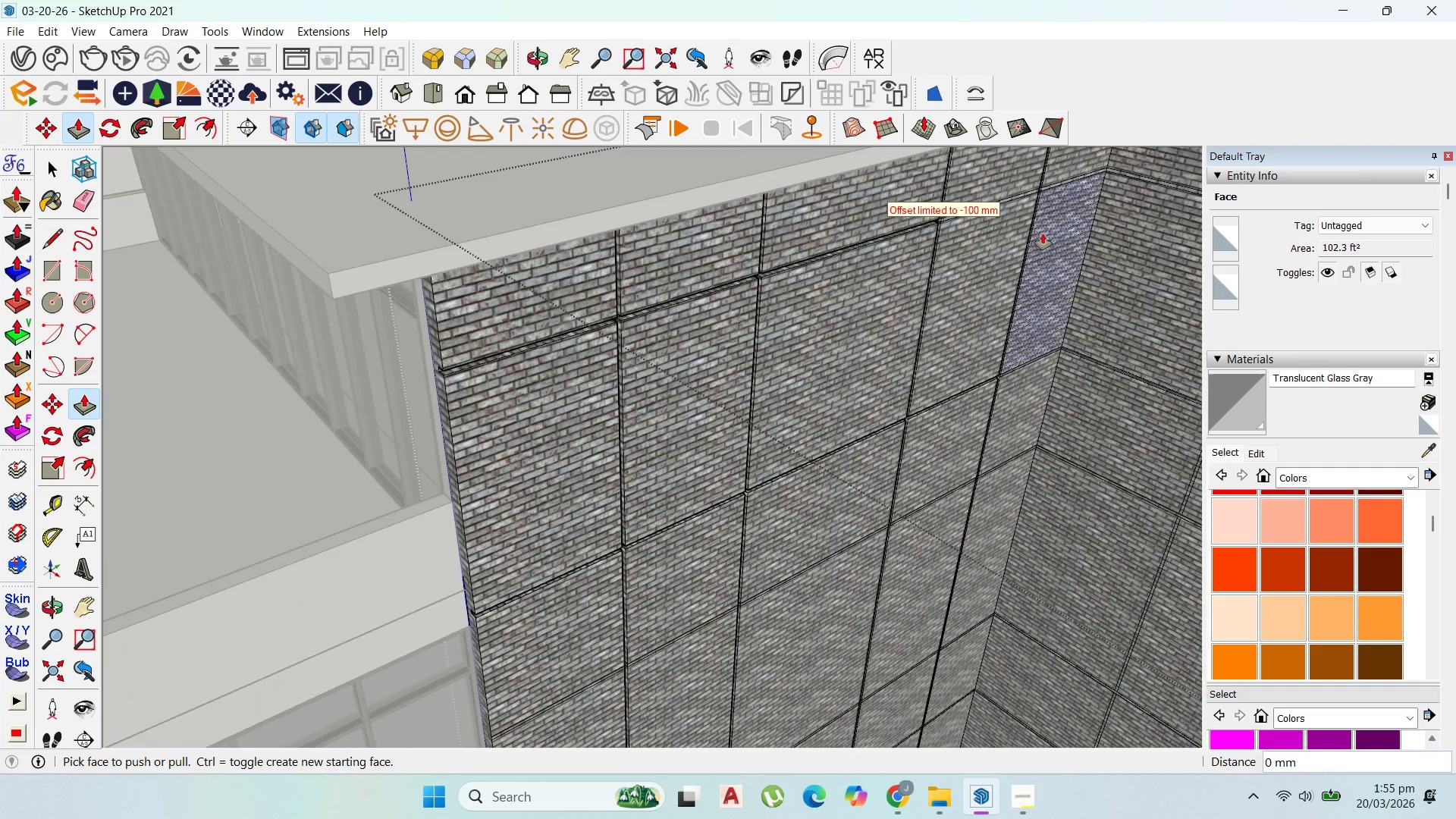 
scroll: coordinate [955, 216], scroll_direction: up, amount: 11.0
 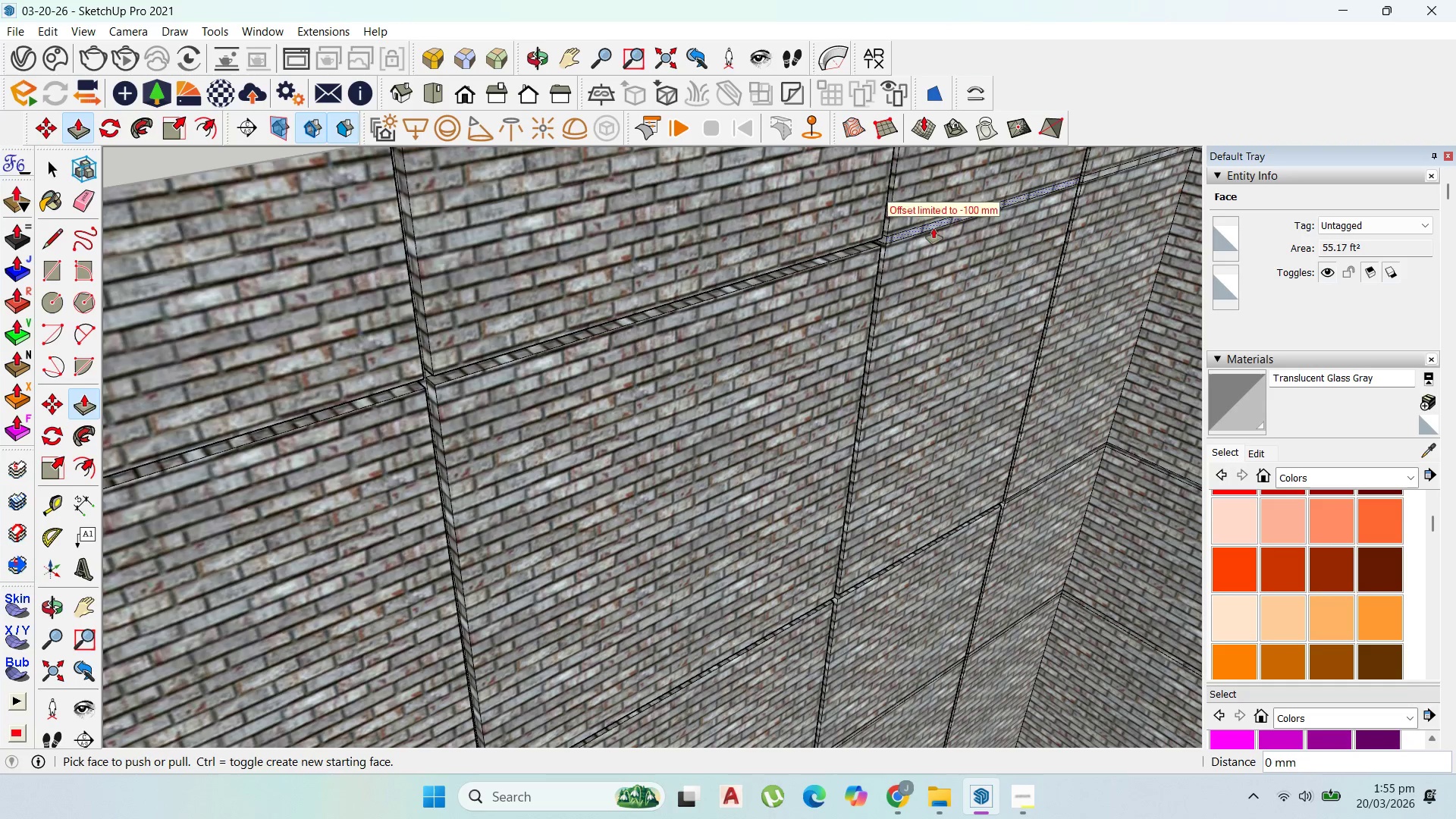 
double_click([933, 228])
 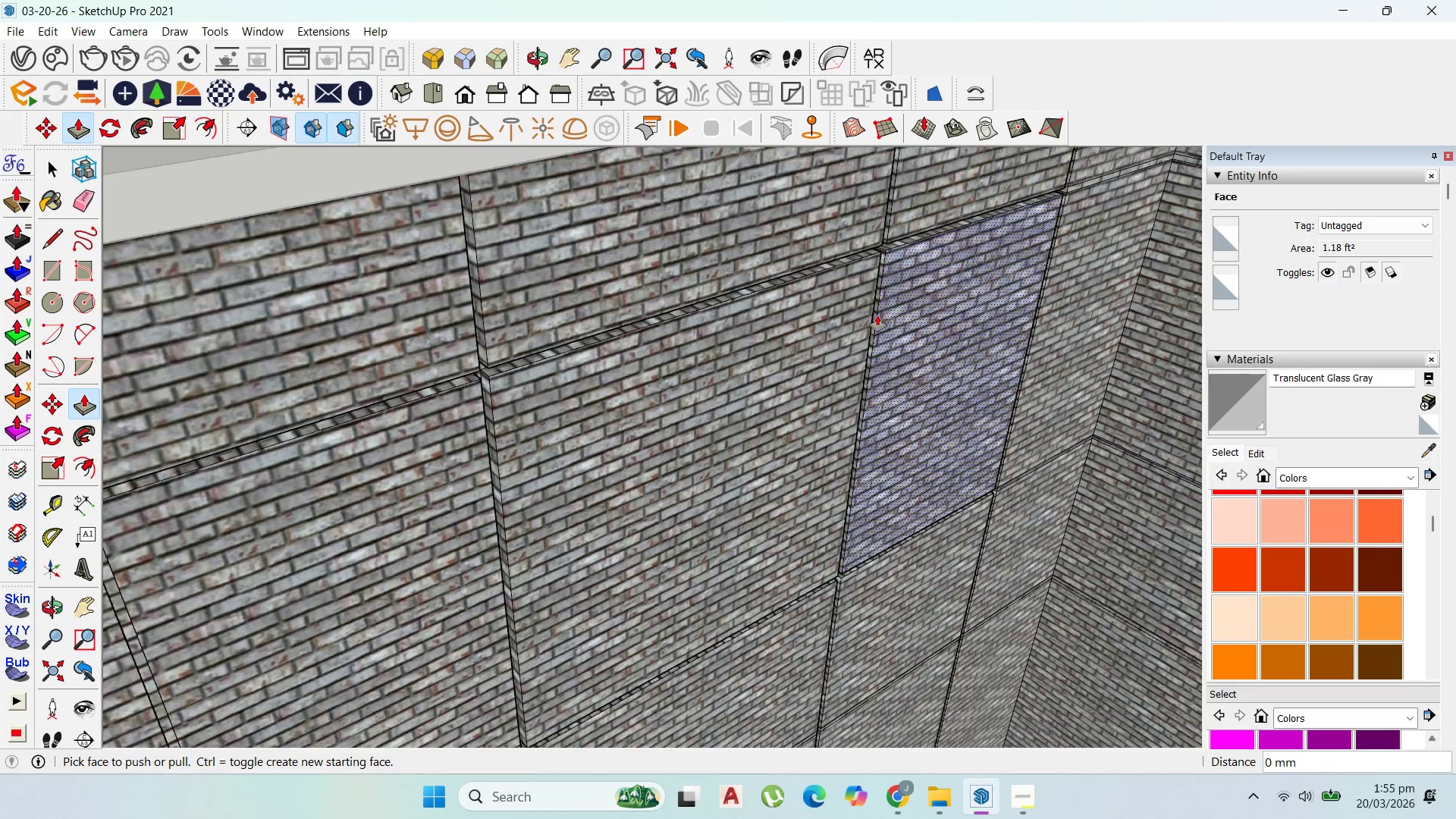 
scroll: coordinate [993, 251], scroll_direction: up, amount: 1.0
 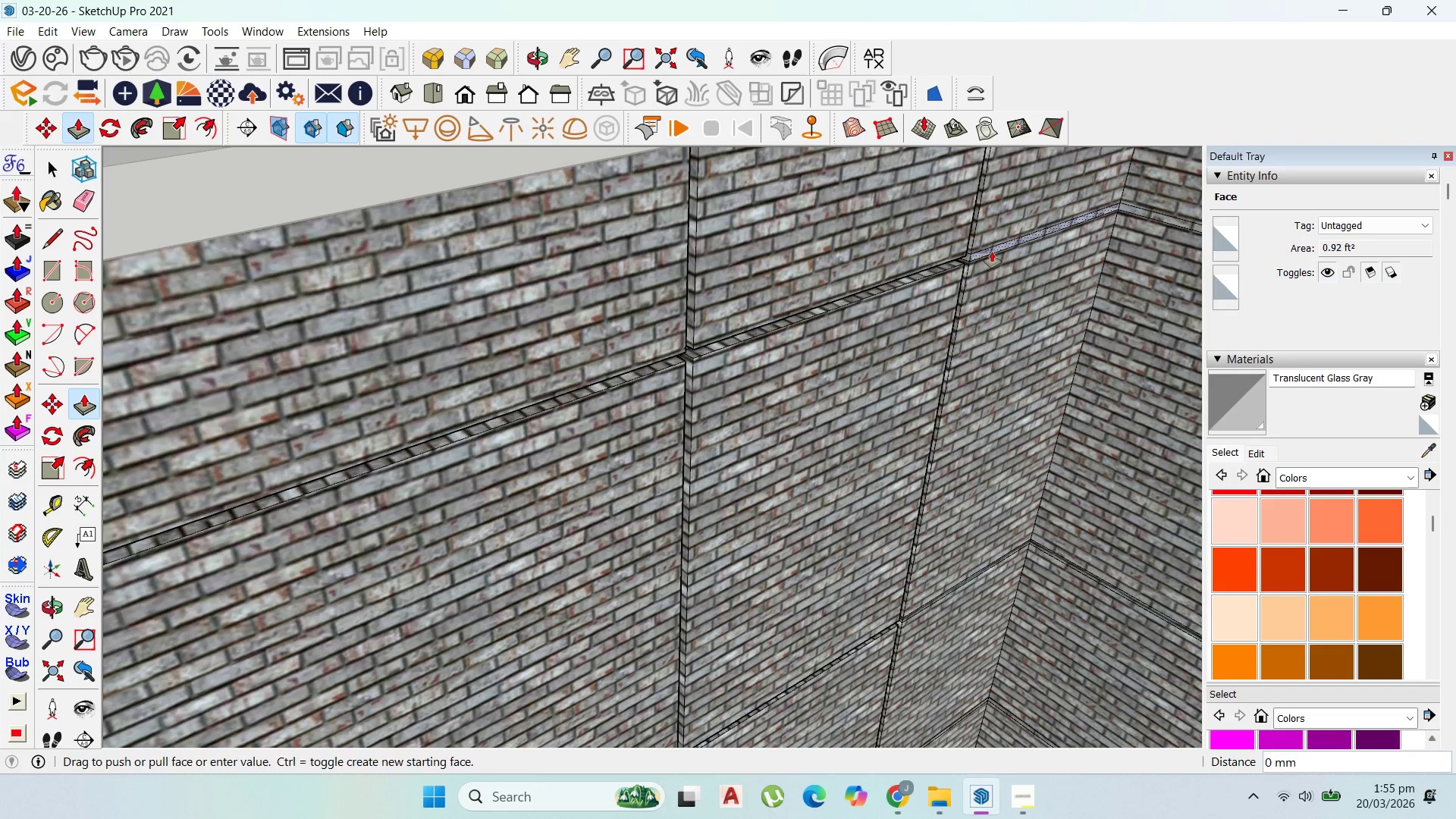 
double_click([991, 252])
 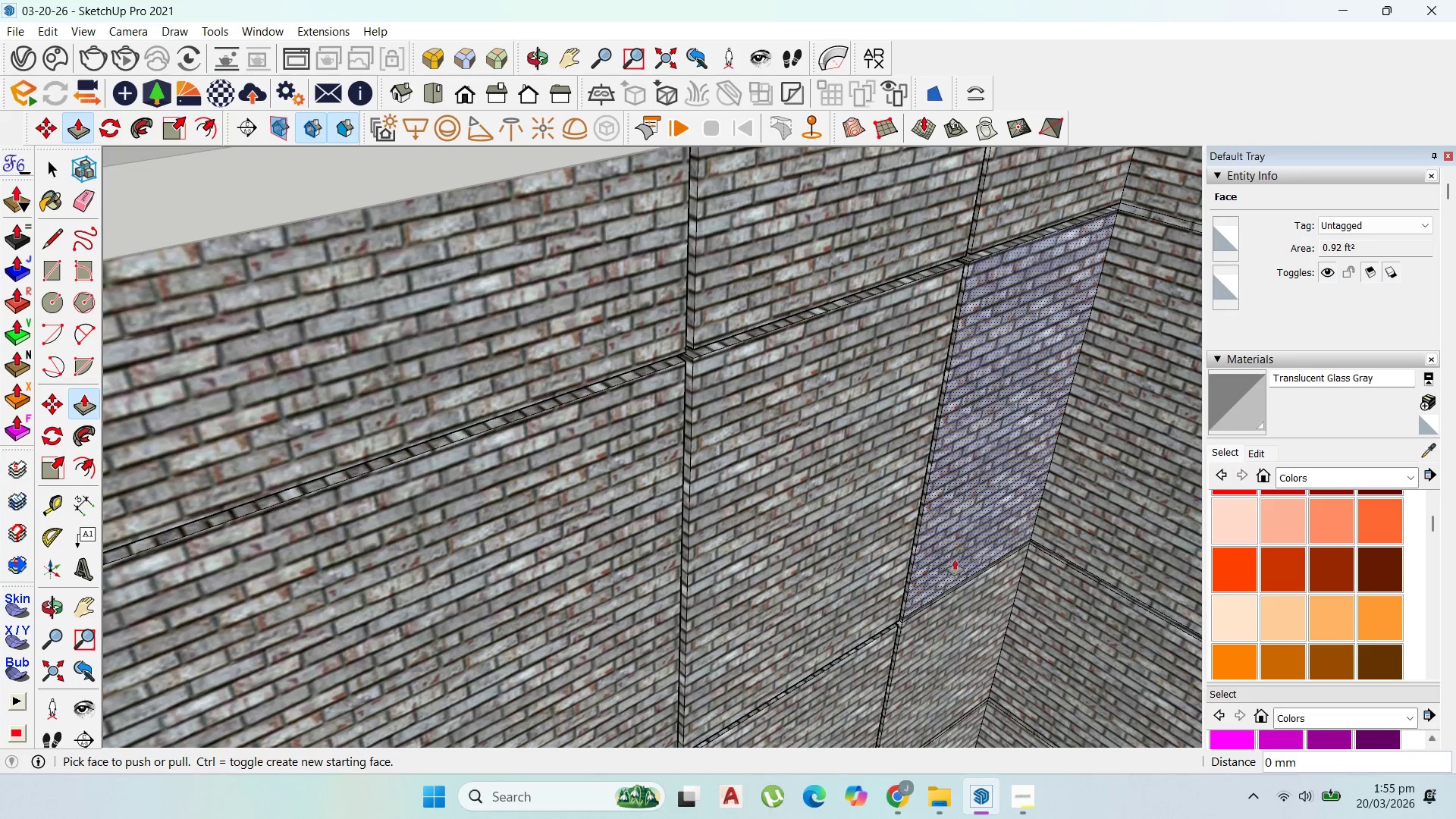 
scroll: coordinate [906, 622], scroll_direction: up, amount: 12.0
 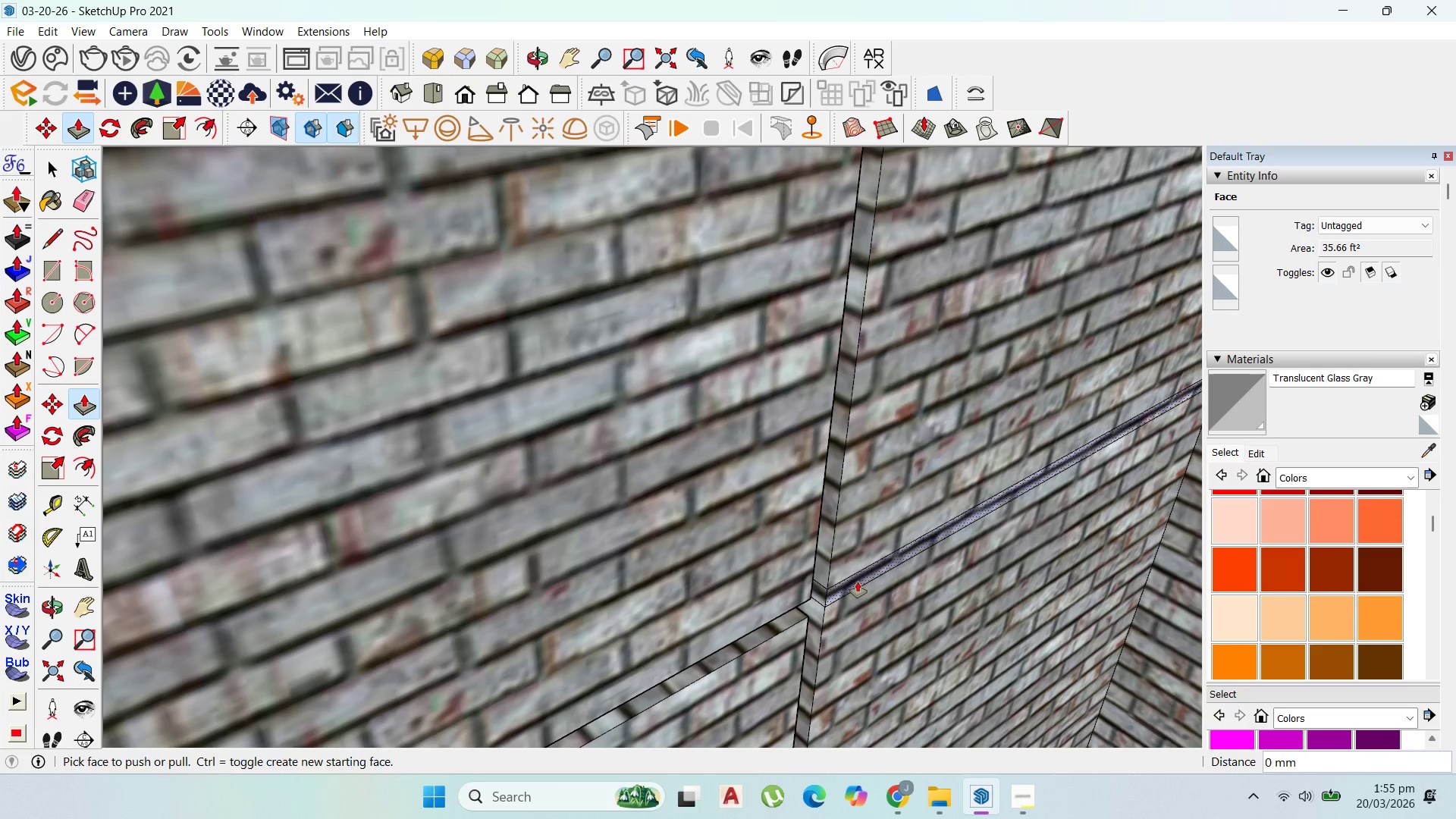 
double_click([858, 582])
 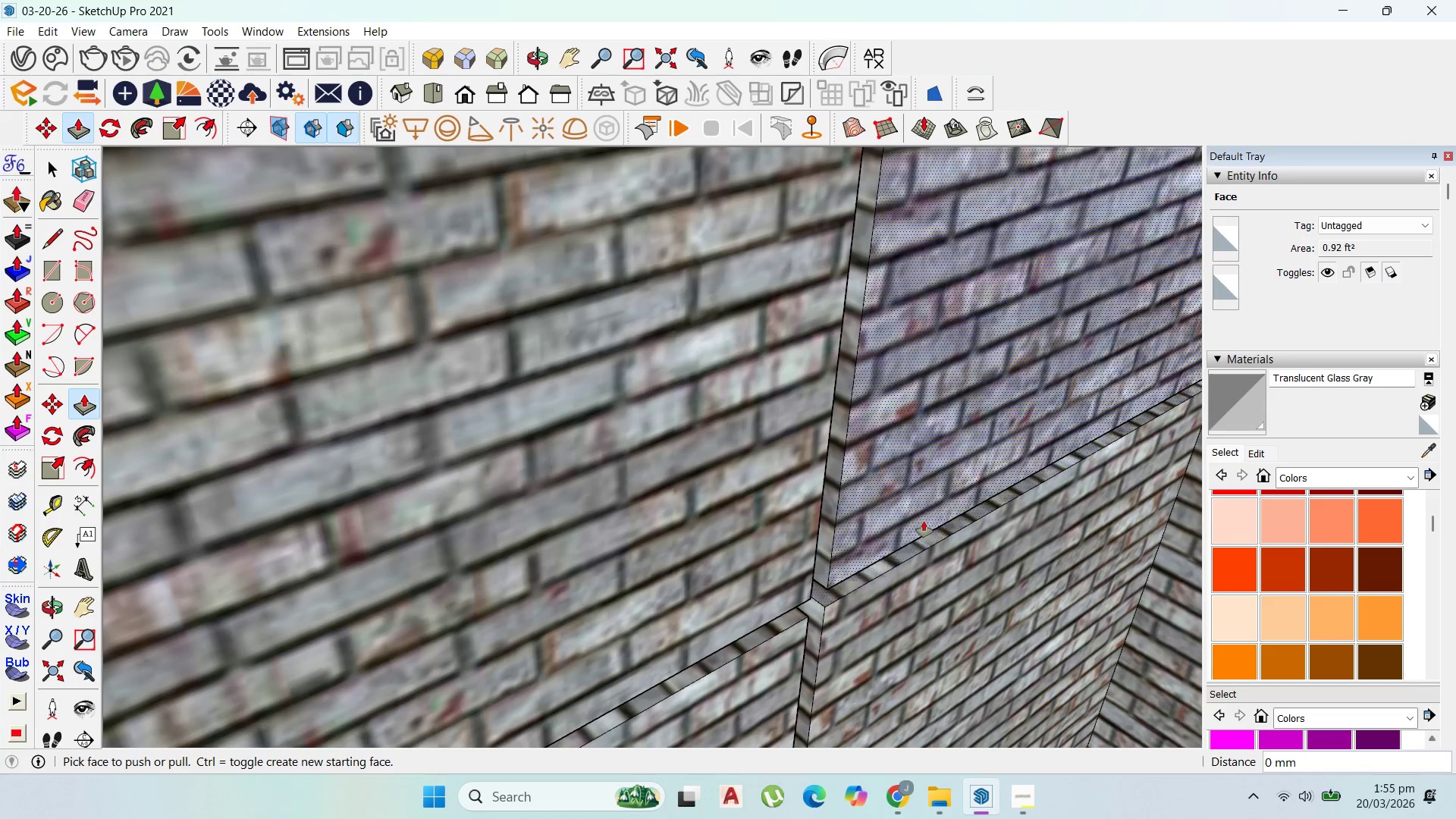 
scroll: coordinate [929, 449], scroll_direction: down, amount: 26.0
 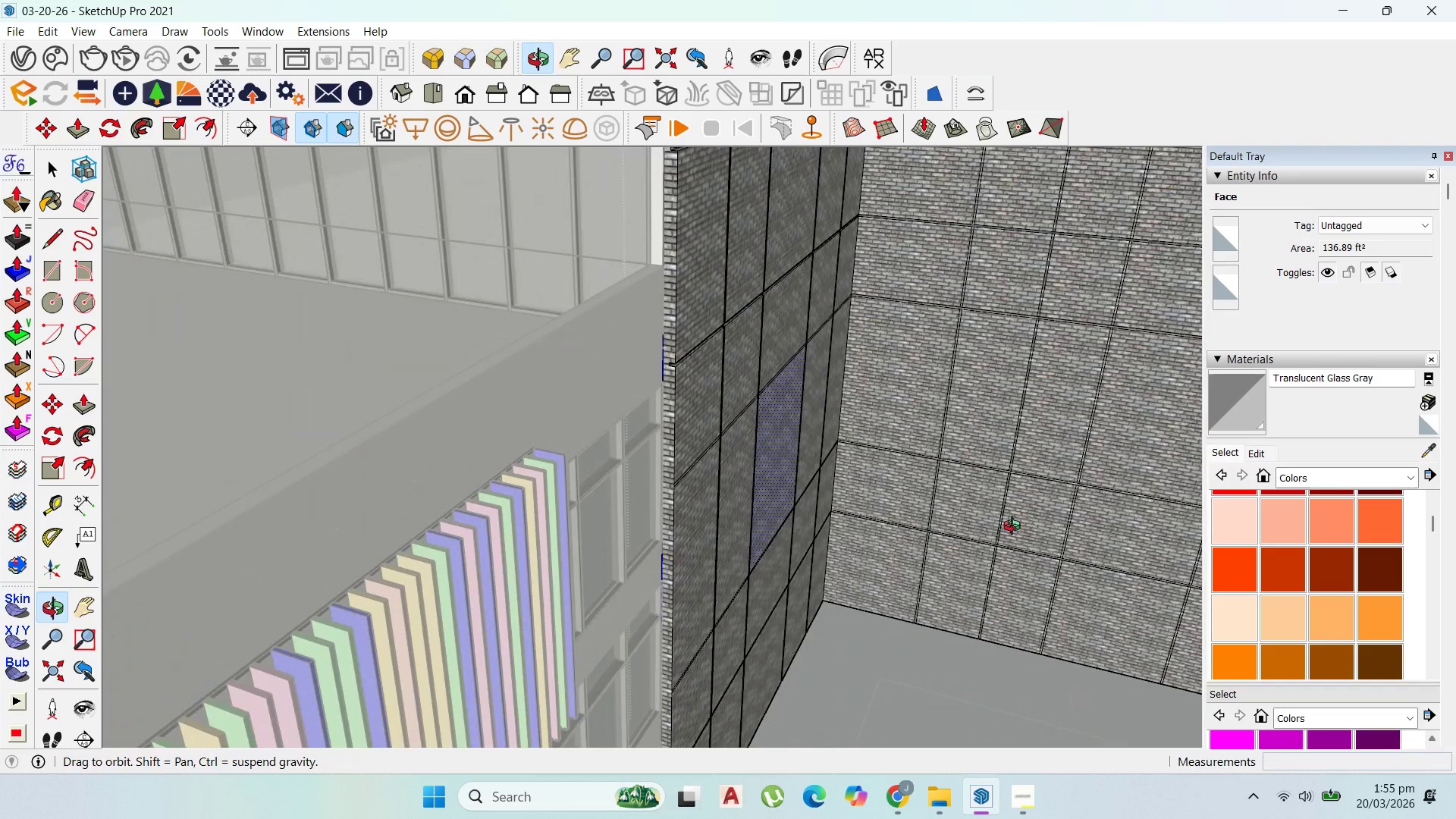 
scroll: coordinate [993, 507], scroll_direction: up, amount: 1.0
 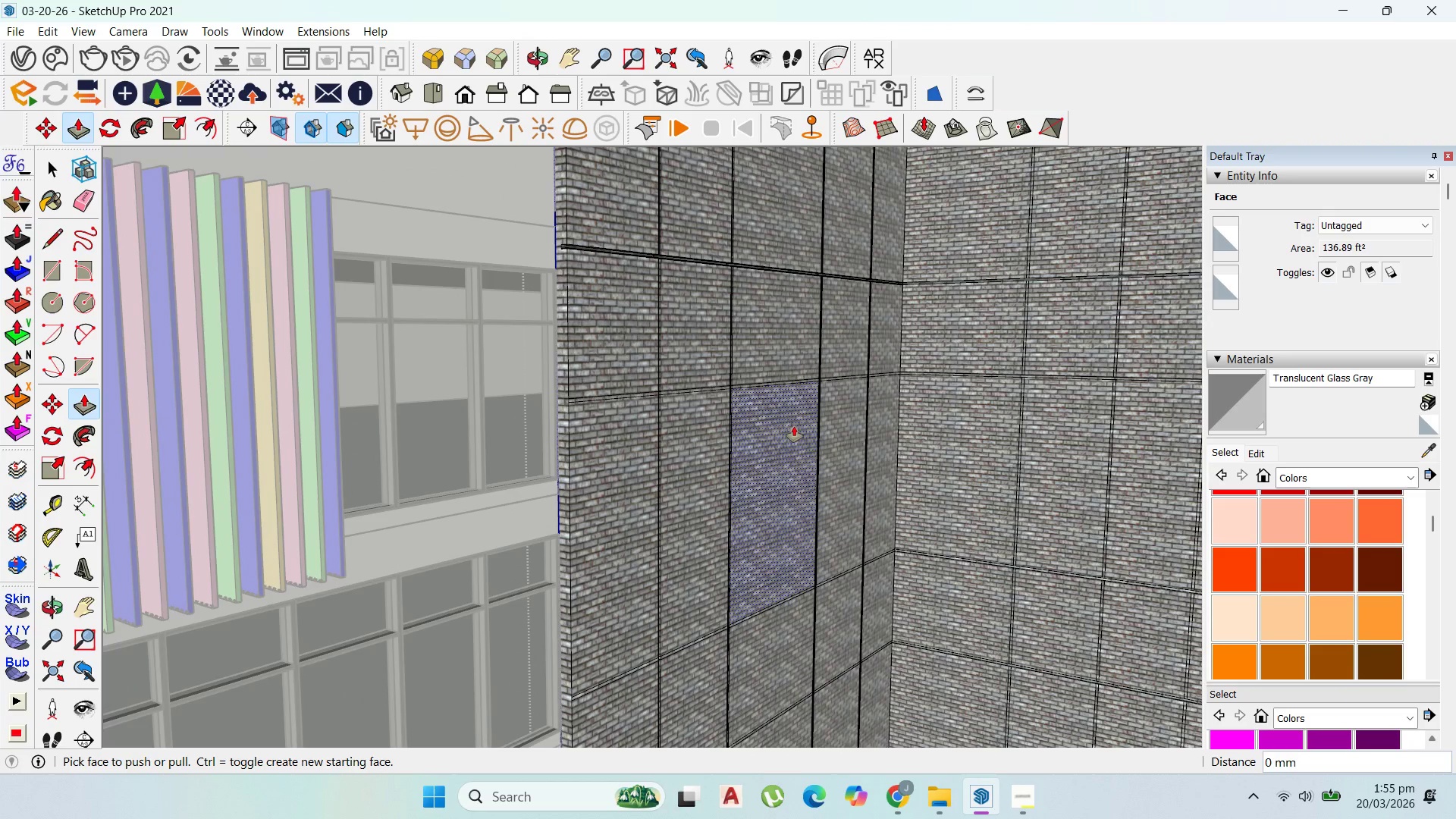 
scroll: coordinate [629, 356], scroll_direction: down, amount: 4.0
 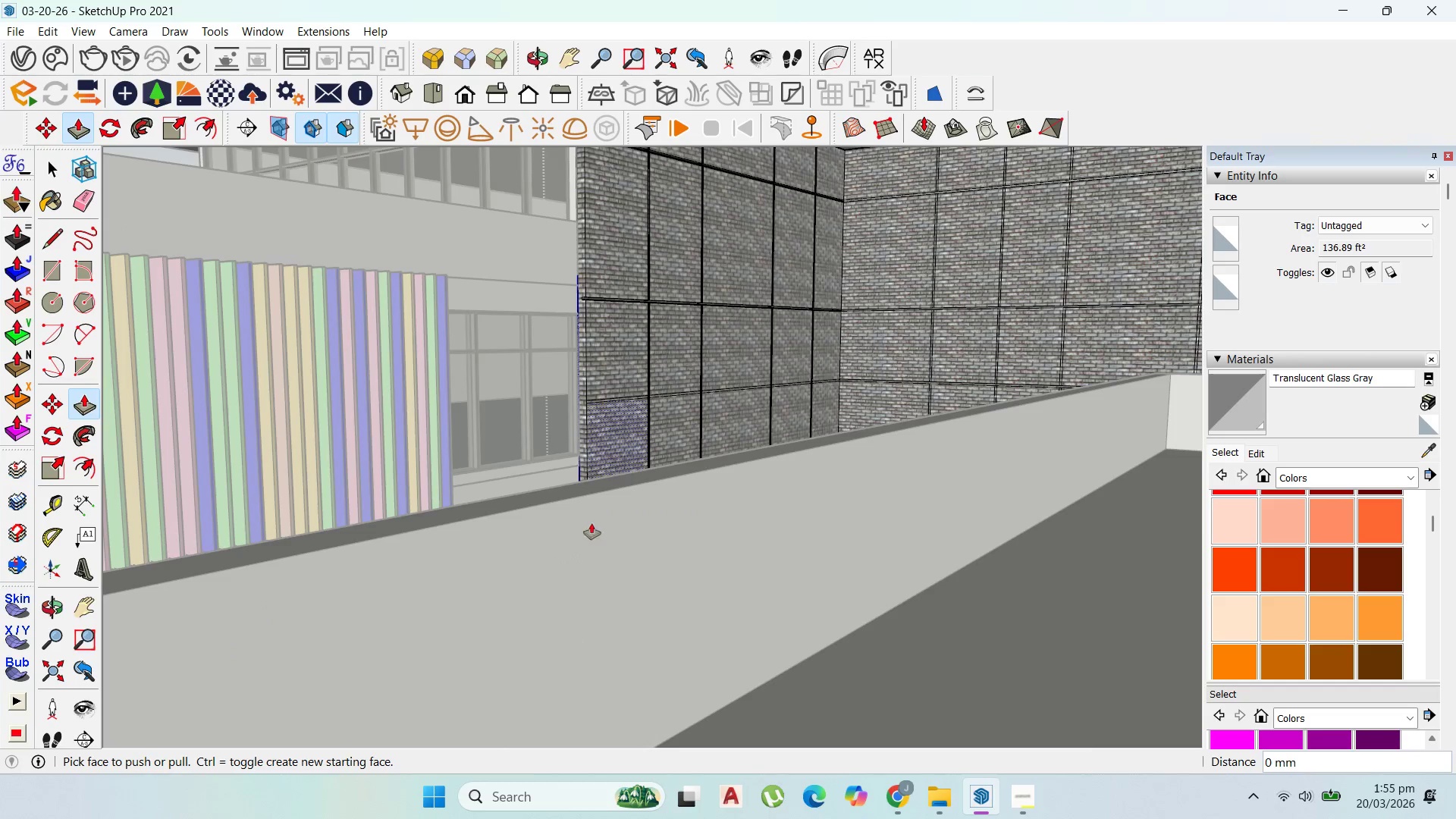 
scroll: coordinate [733, 404], scroll_direction: up, amount: 11.0
 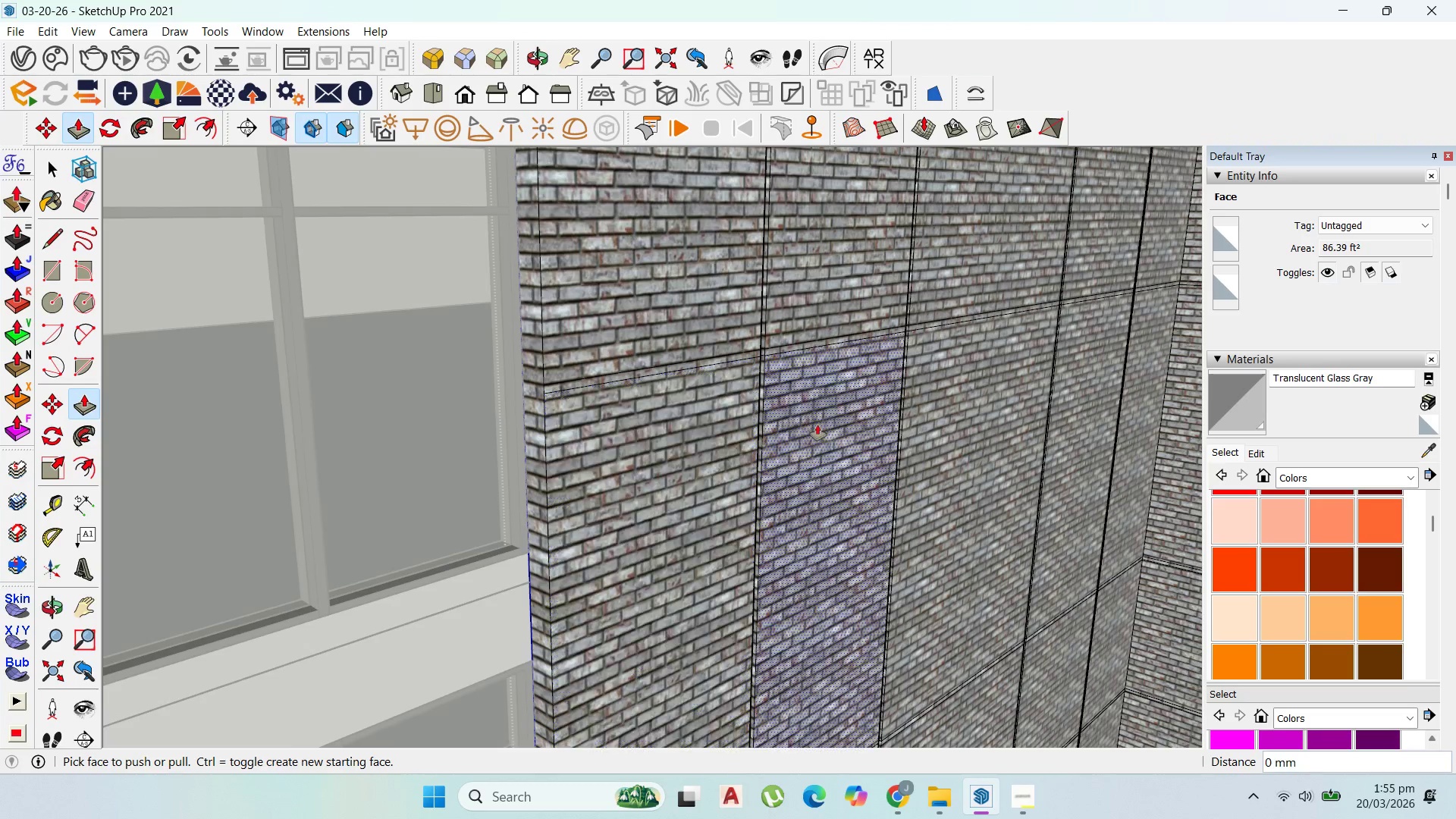 
left_click([1117, 285])
 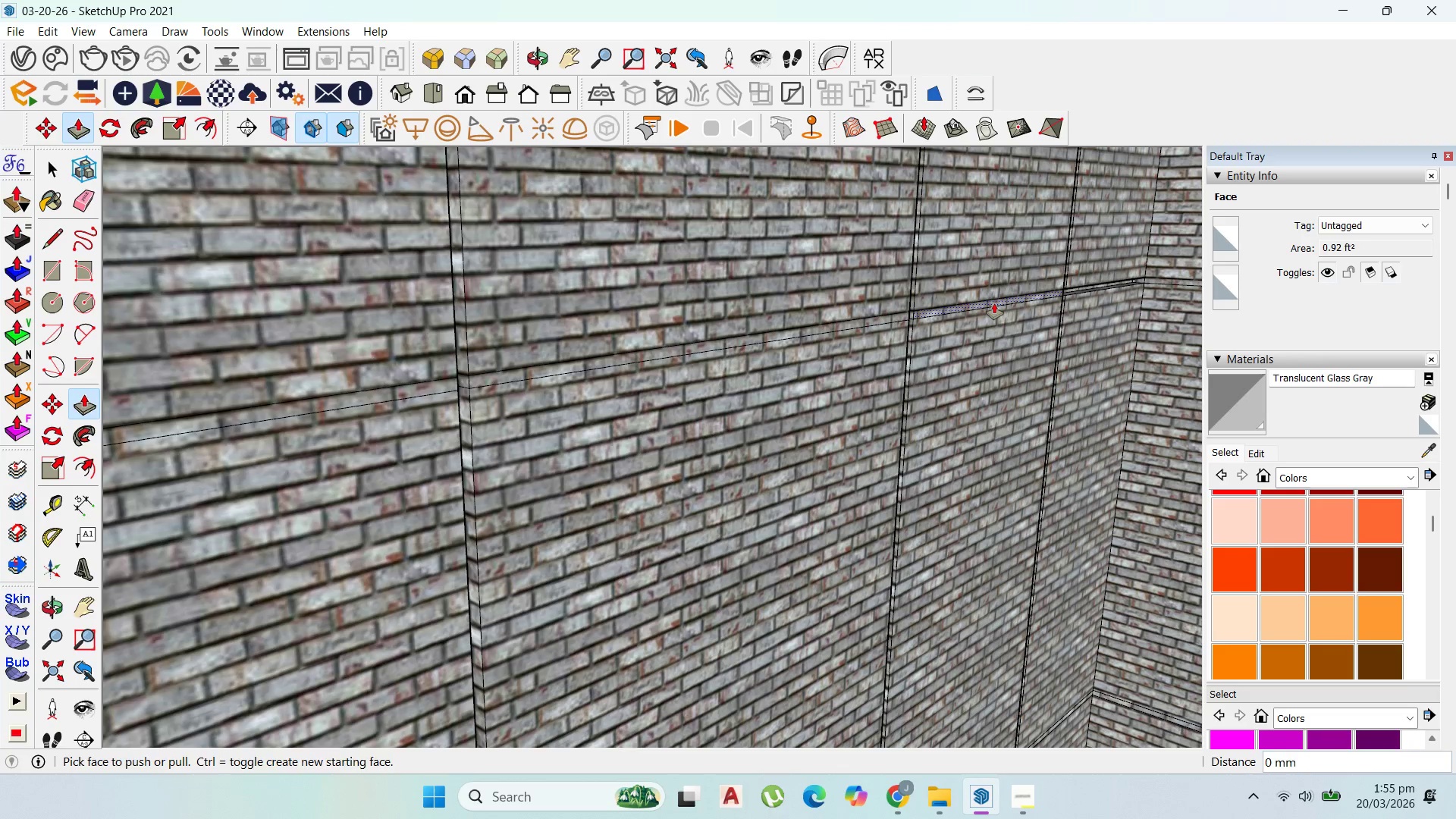 
scroll: coordinate [1118, 284], scroll_direction: up, amount: 4.0
 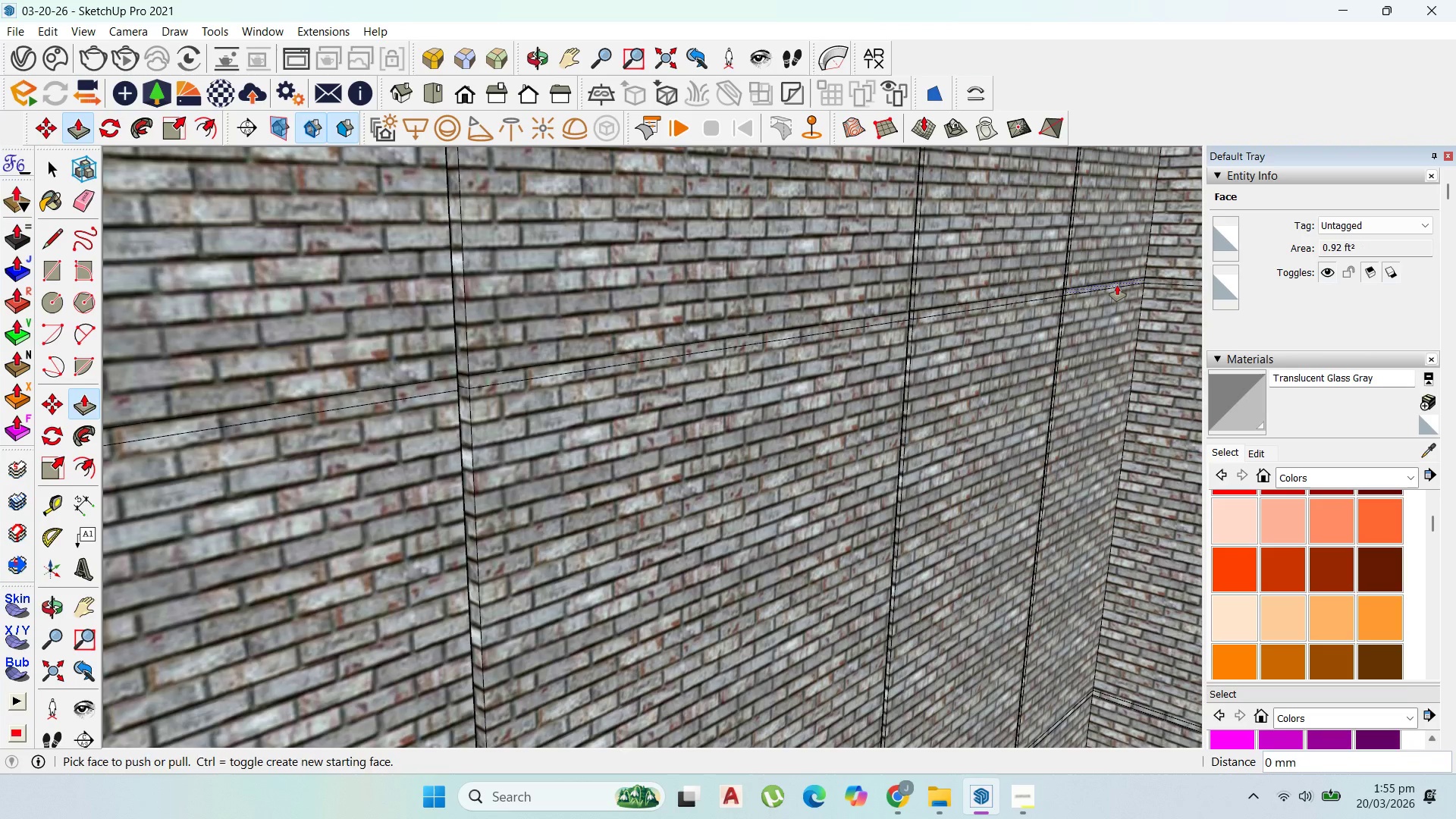 
double_click([993, 303])
 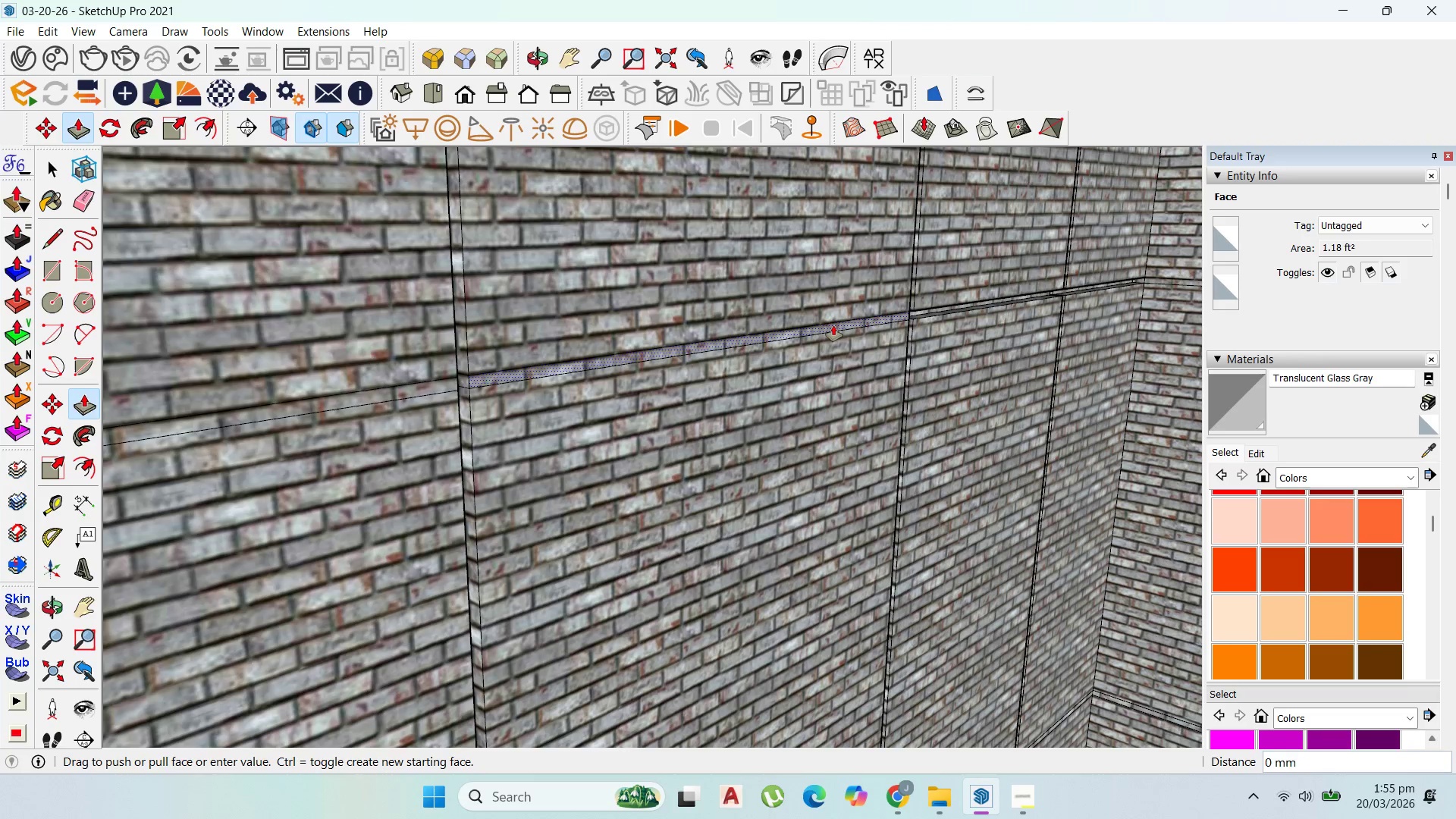 
double_click([833, 325])
 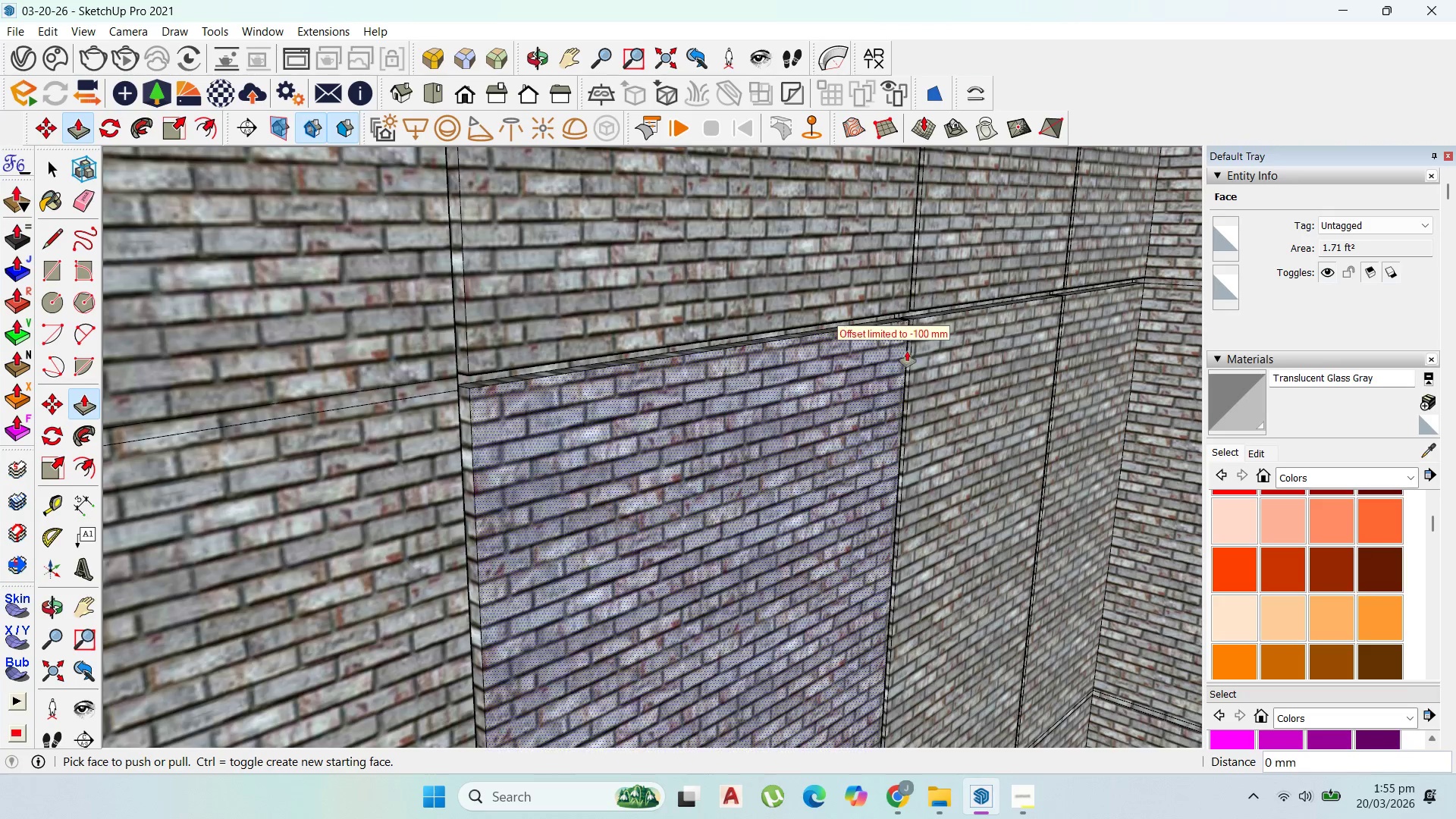 
scroll: coordinate [487, 381], scroll_direction: down, amount: 1.0
 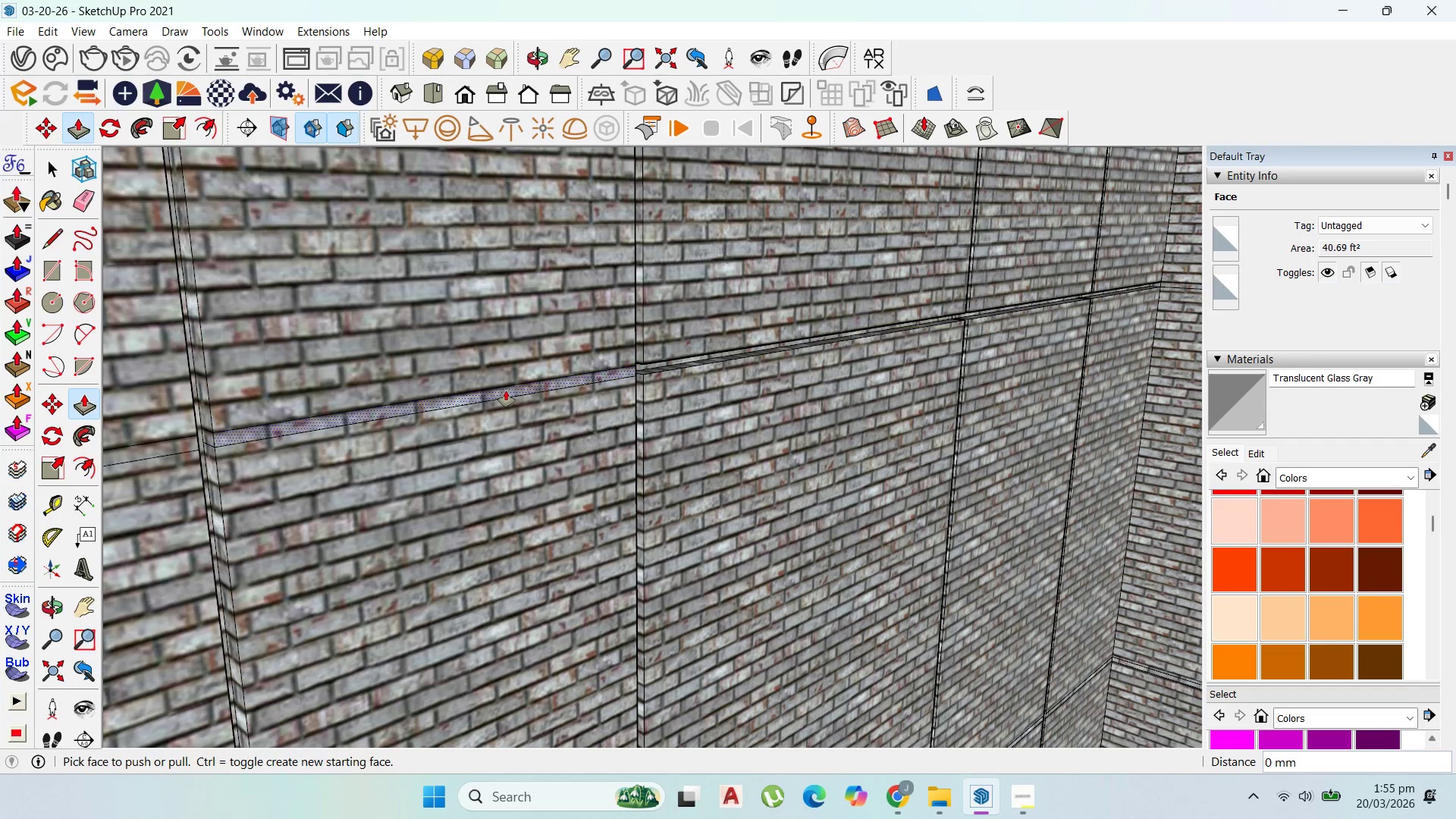 
double_click([506, 391])
 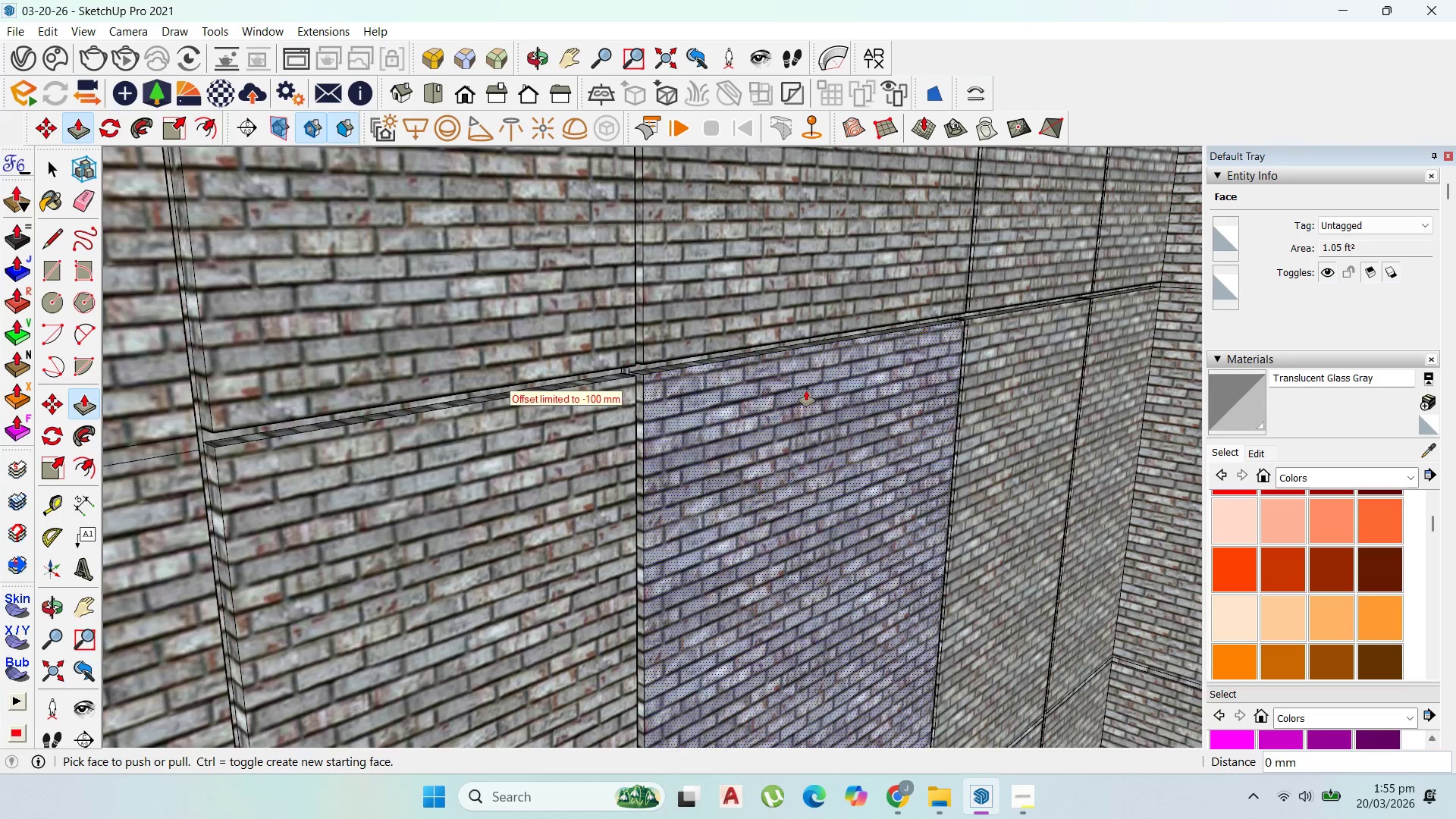 
scroll: coordinate [451, 417], scroll_direction: down, amount: 3.0
 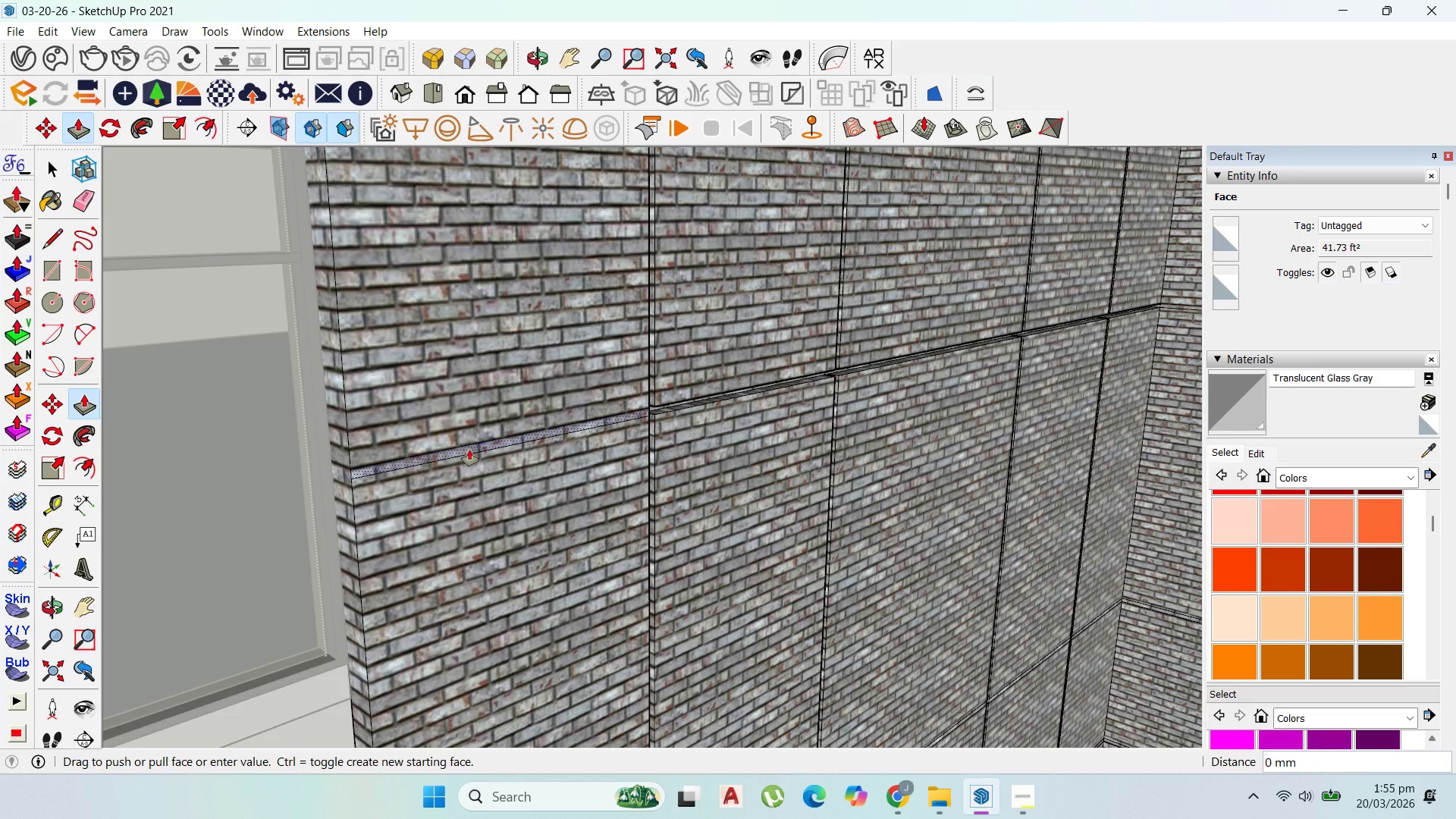 
double_click([469, 450])
 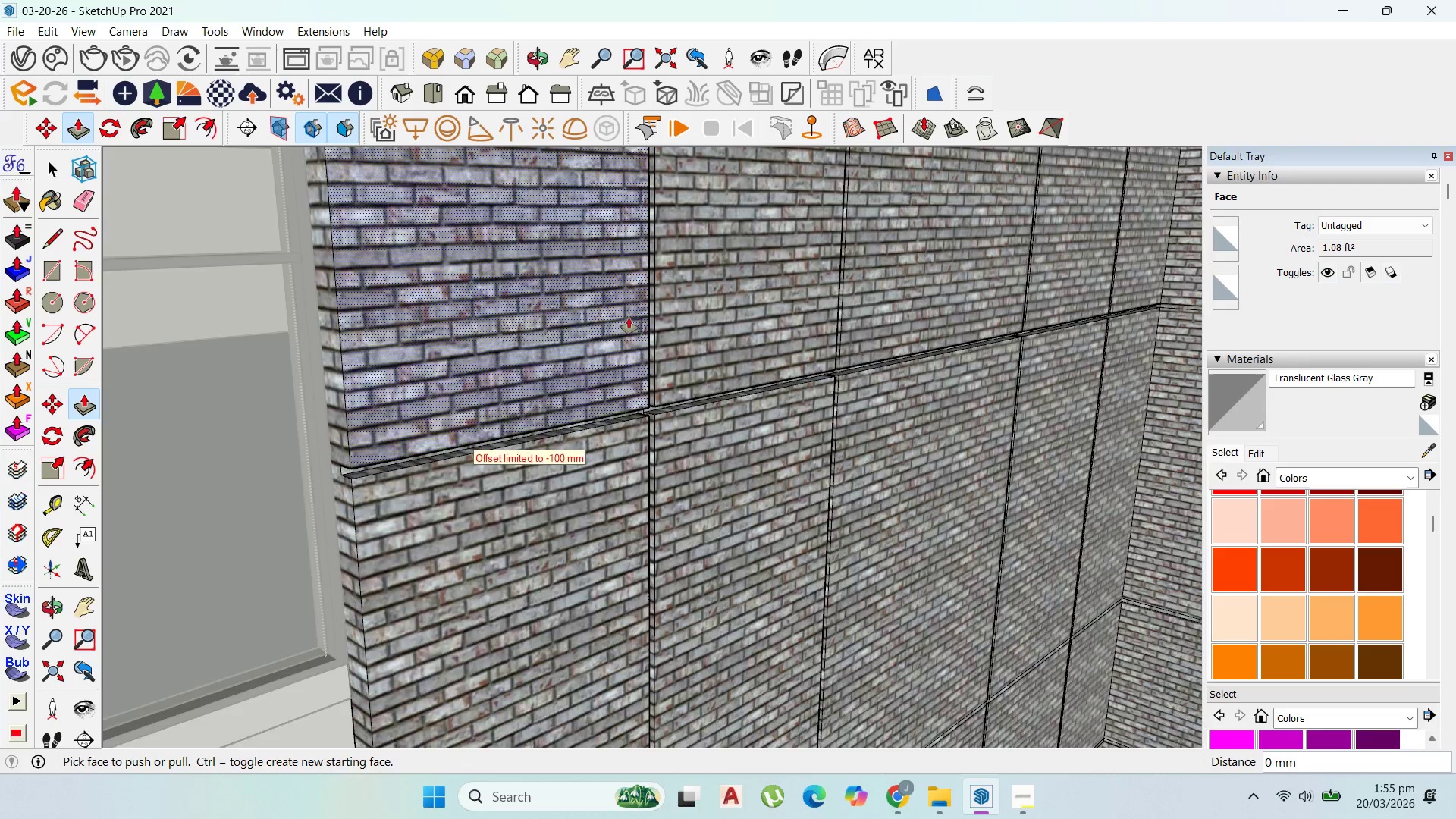 
scroll: coordinate [742, 318], scroll_direction: down, amount: 10.0
 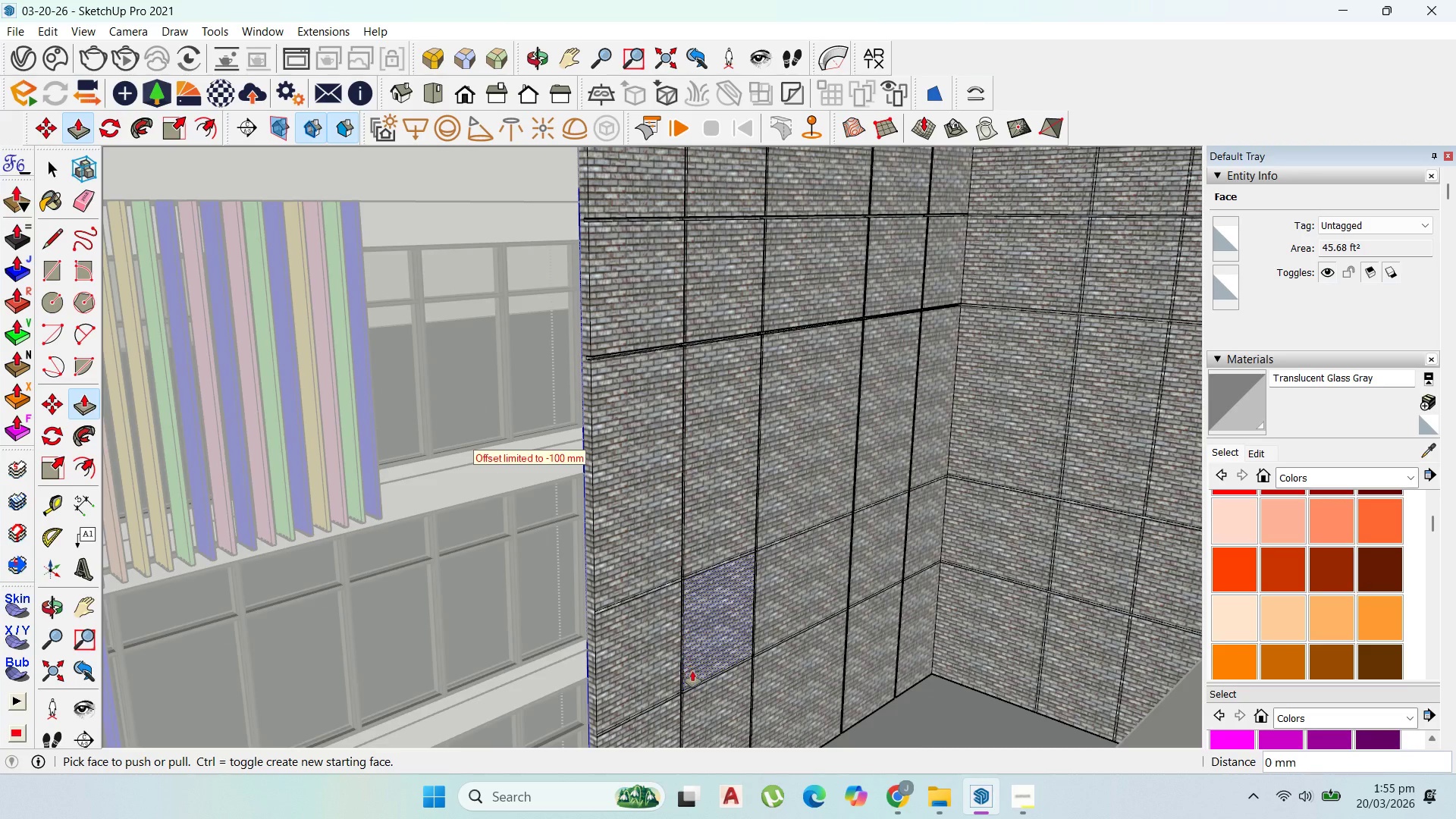 
scroll: coordinate [660, 554], scroll_direction: up, amount: 10.0
 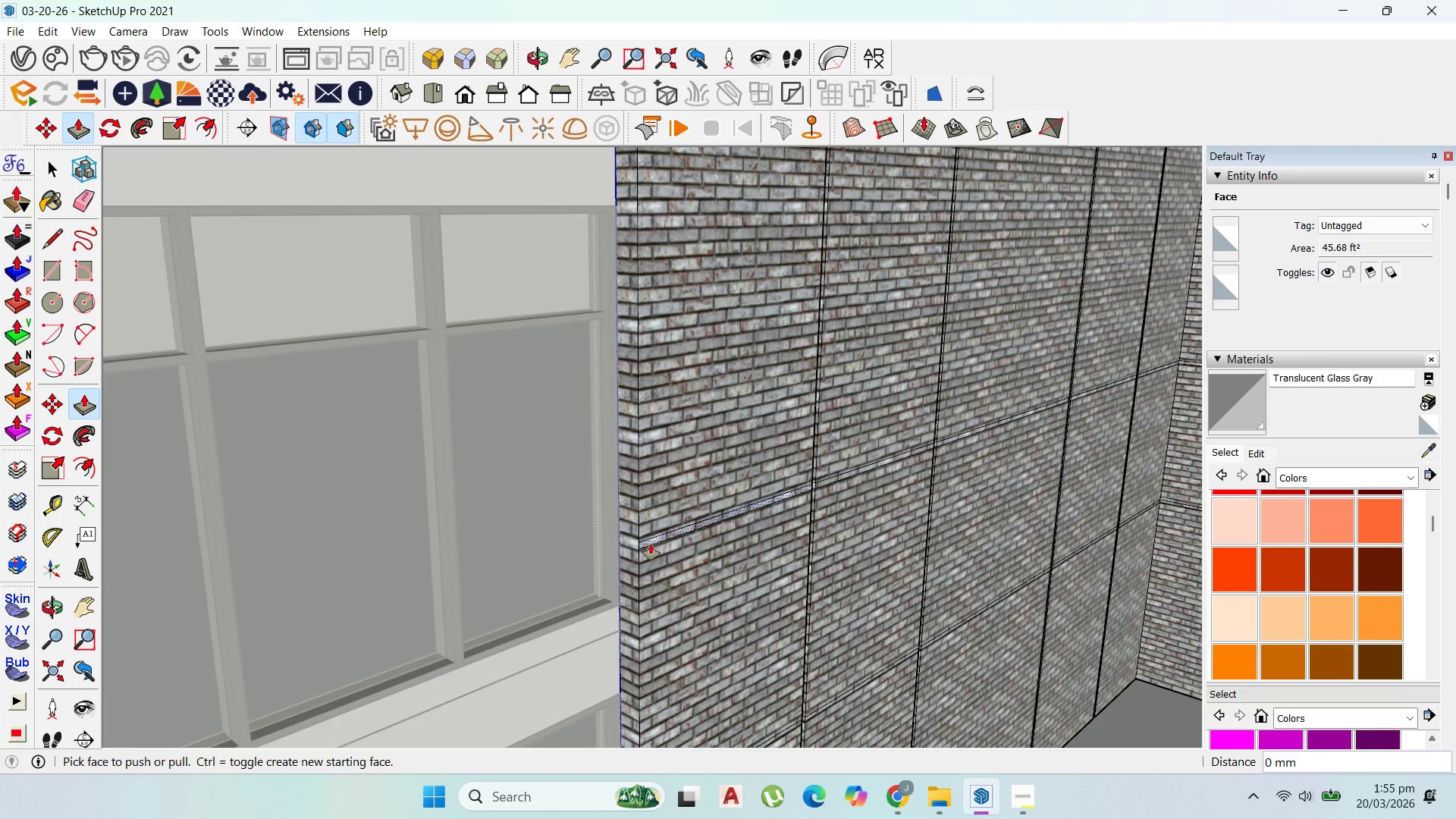 
left_click([651, 544])
 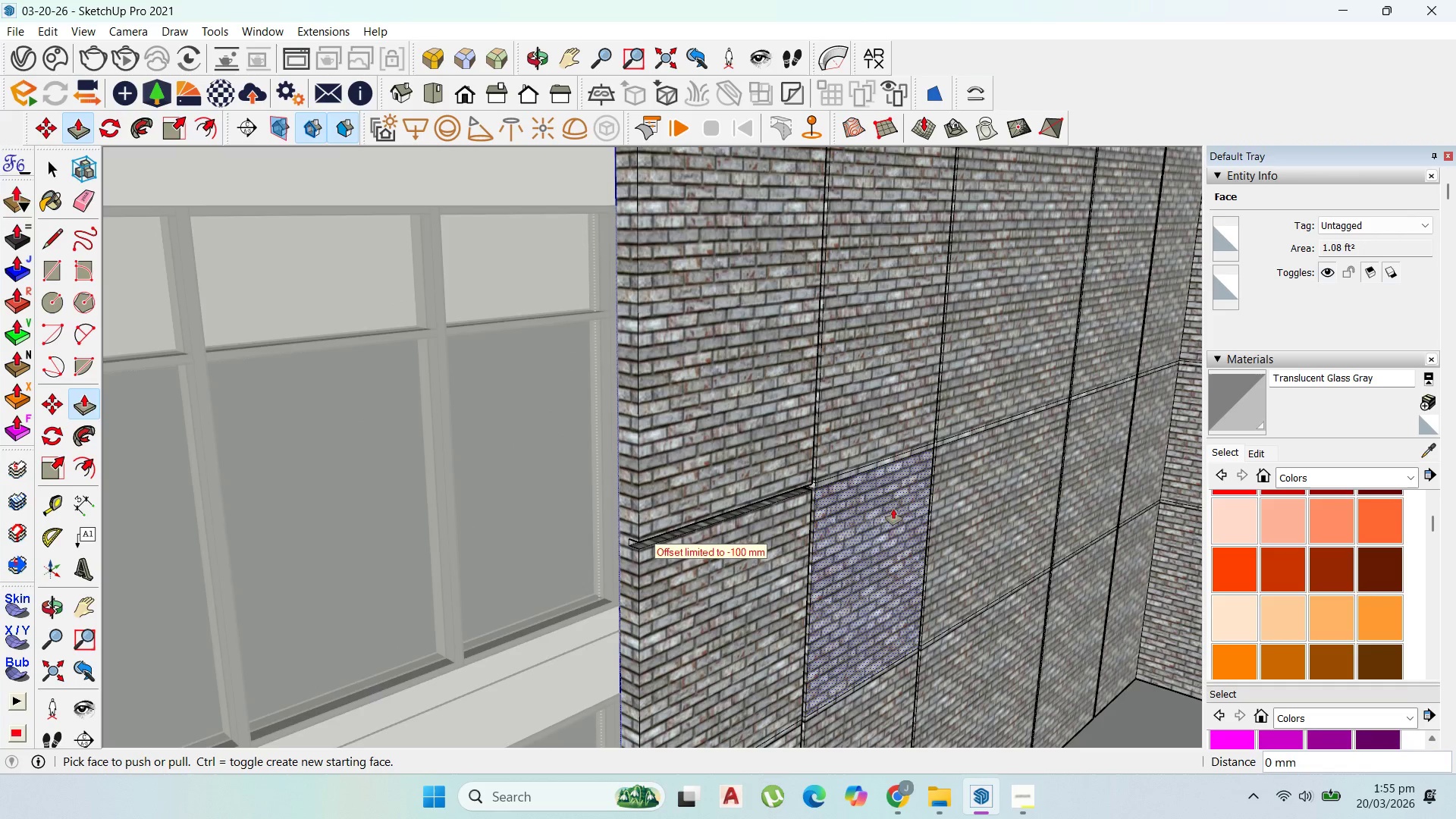 
left_click([833, 478])
 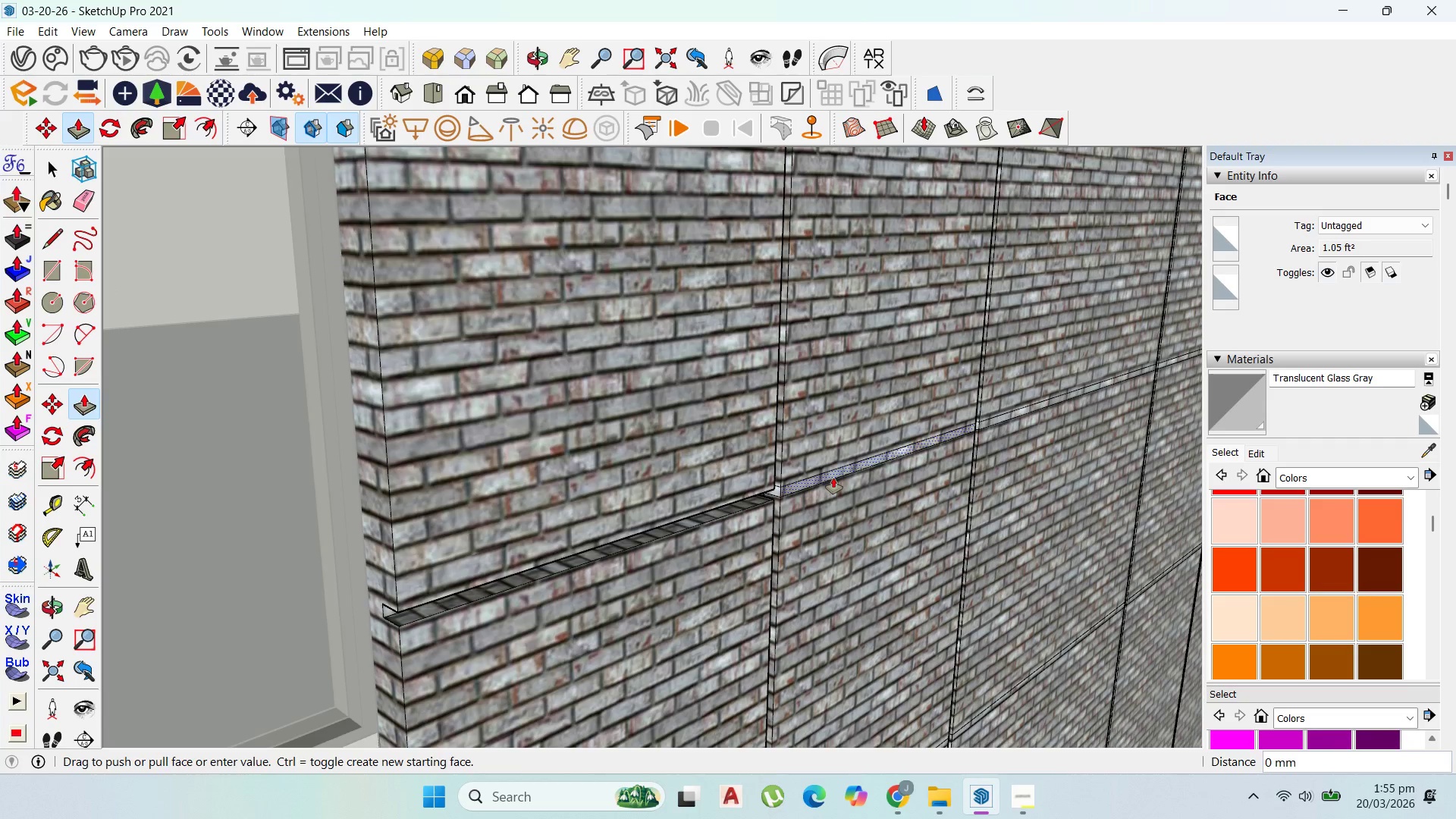 
scroll: coordinate [839, 478], scroll_direction: up, amount: 5.0
 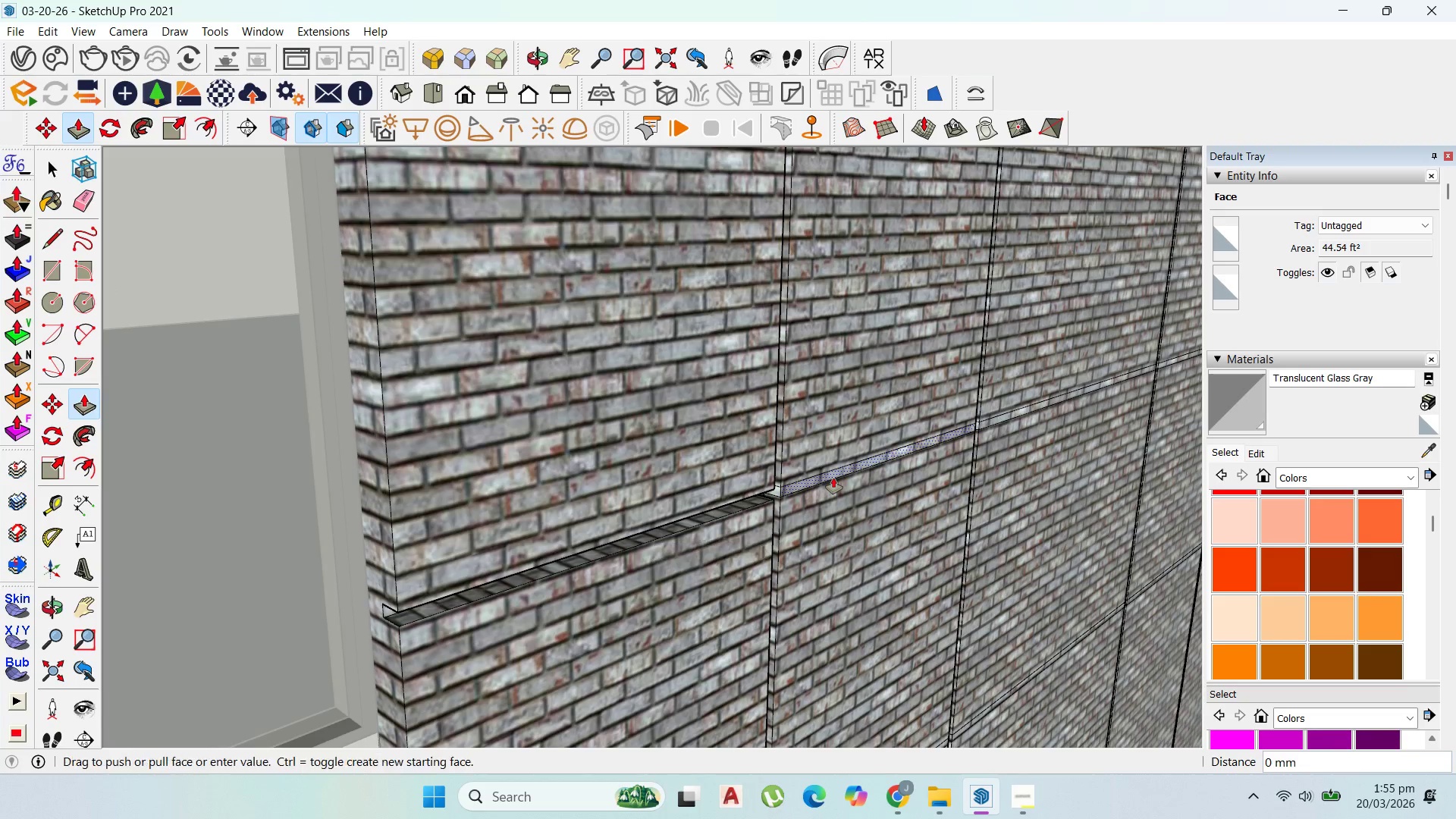 
double_click([833, 478])
 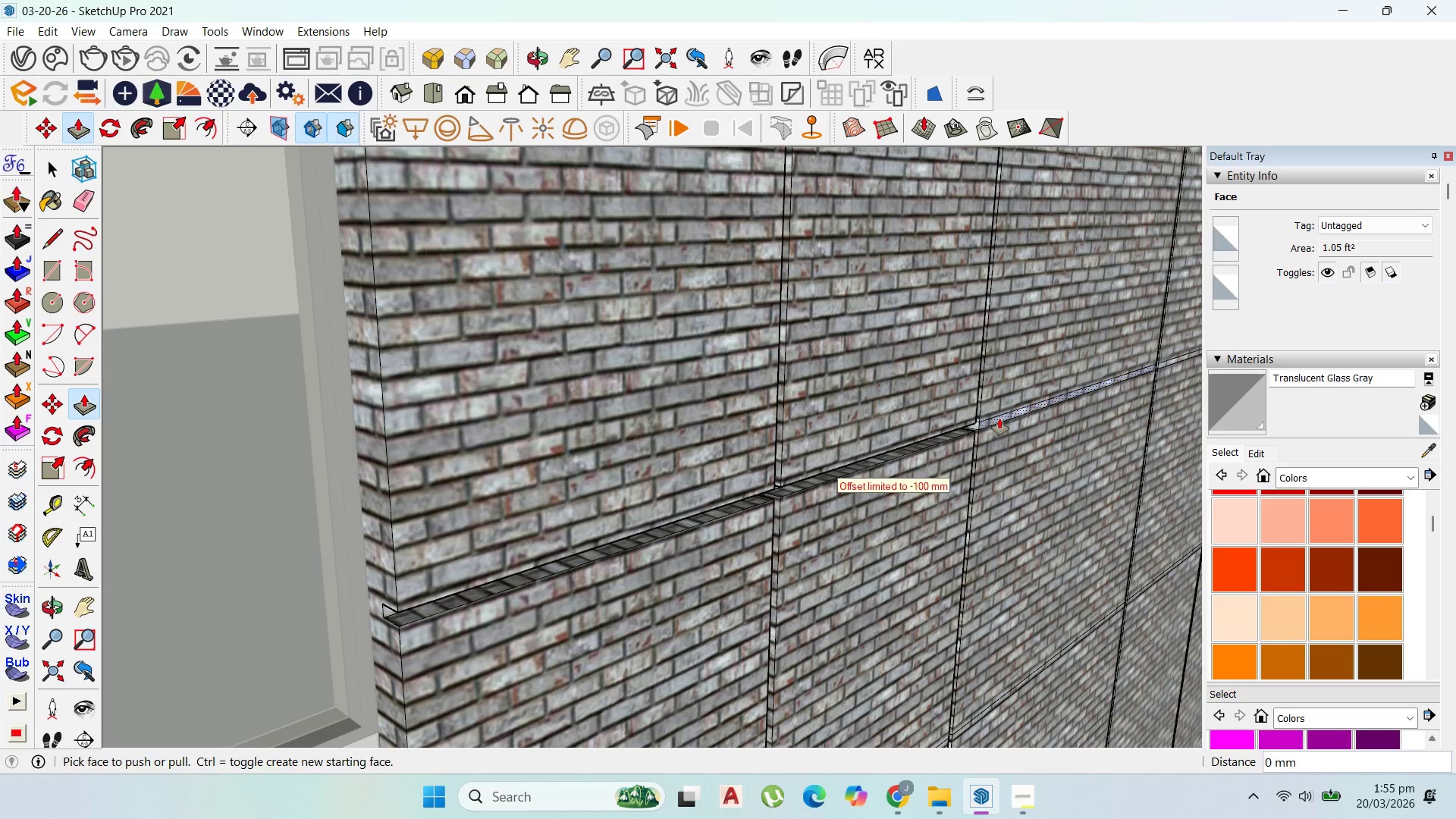 
double_click([999, 419])
 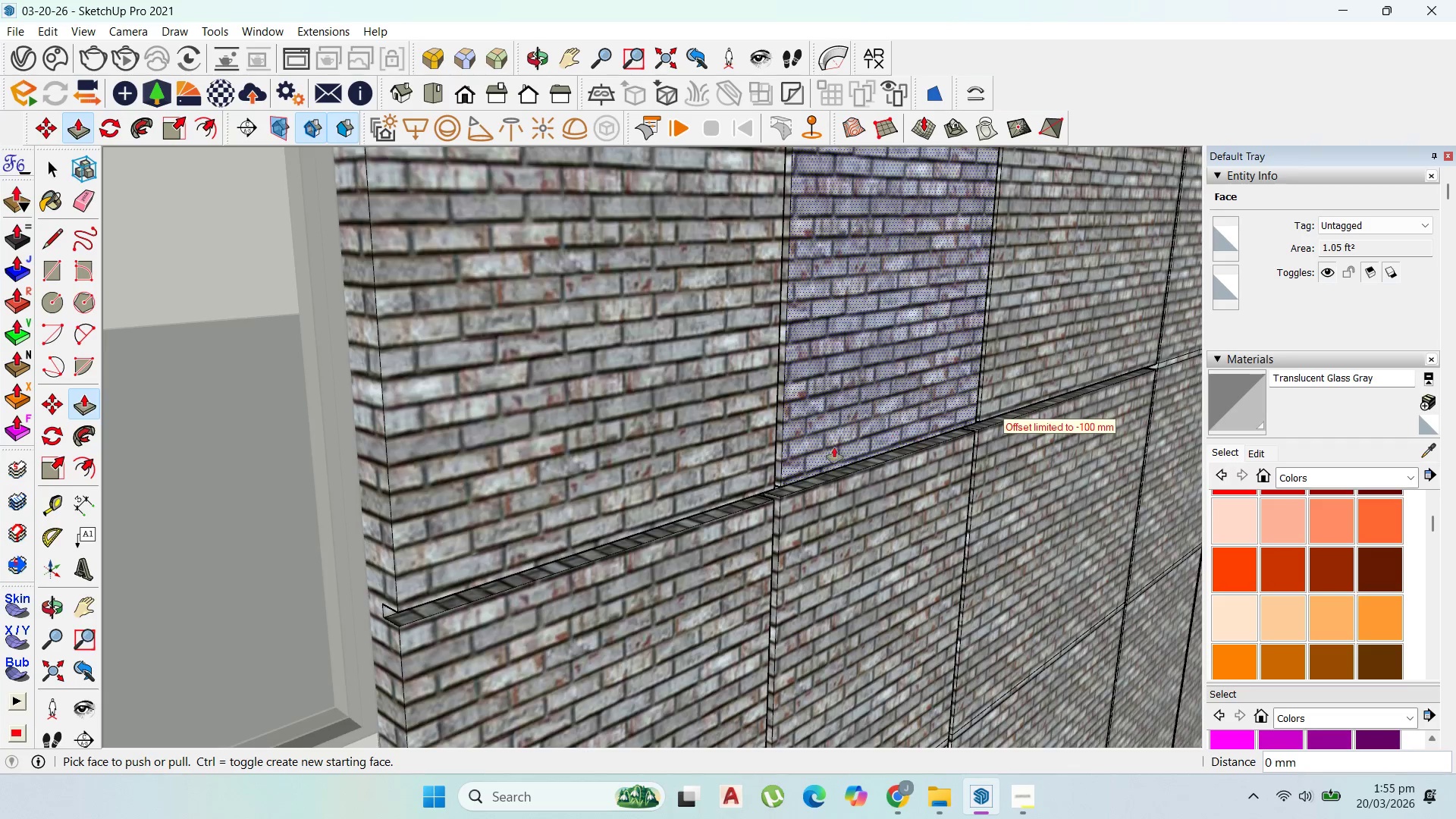 
scroll: coordinate [1084, 385], scroll_direction: none, amount: 0.0
 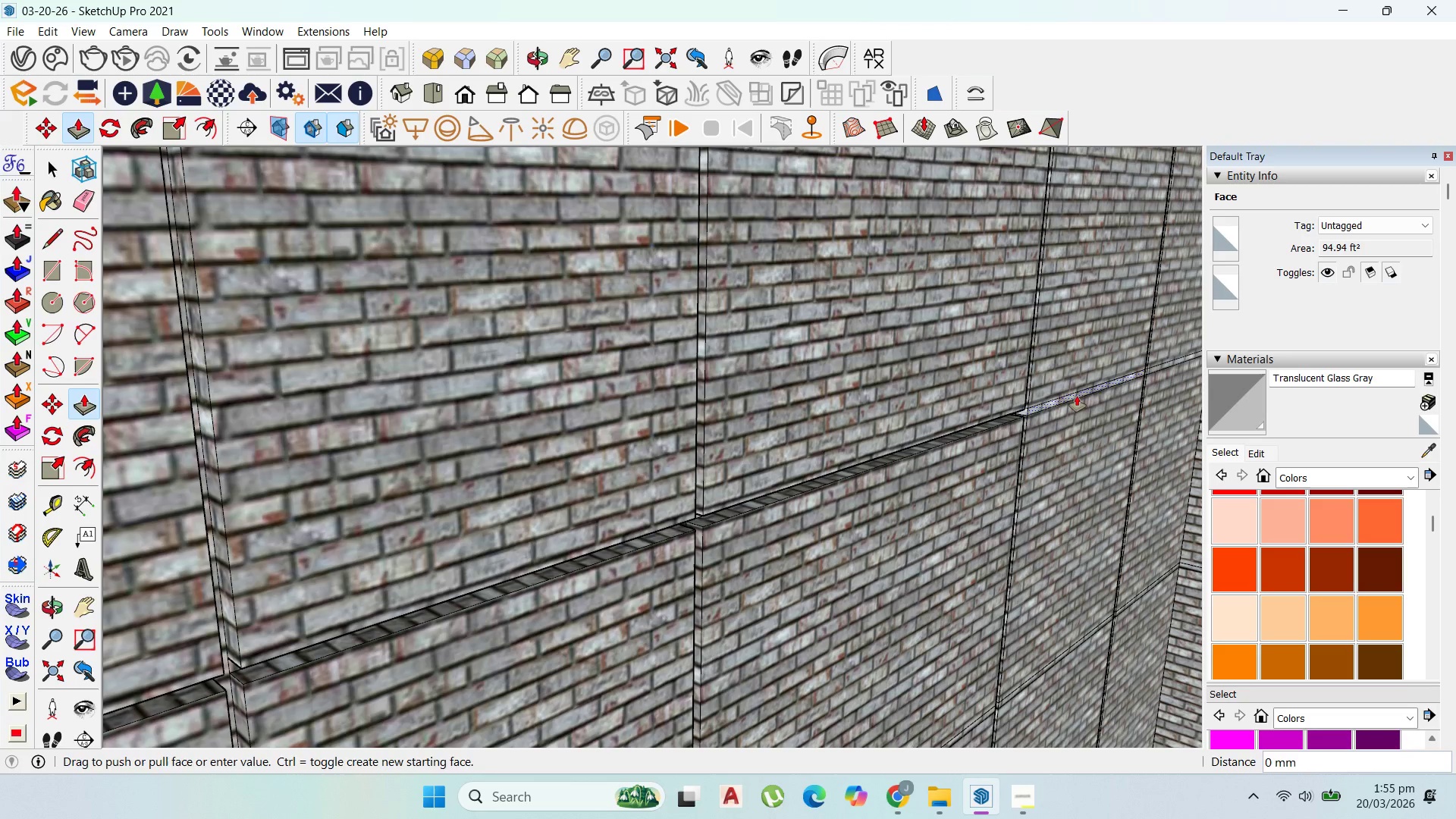 
double_click([1077, 396])
 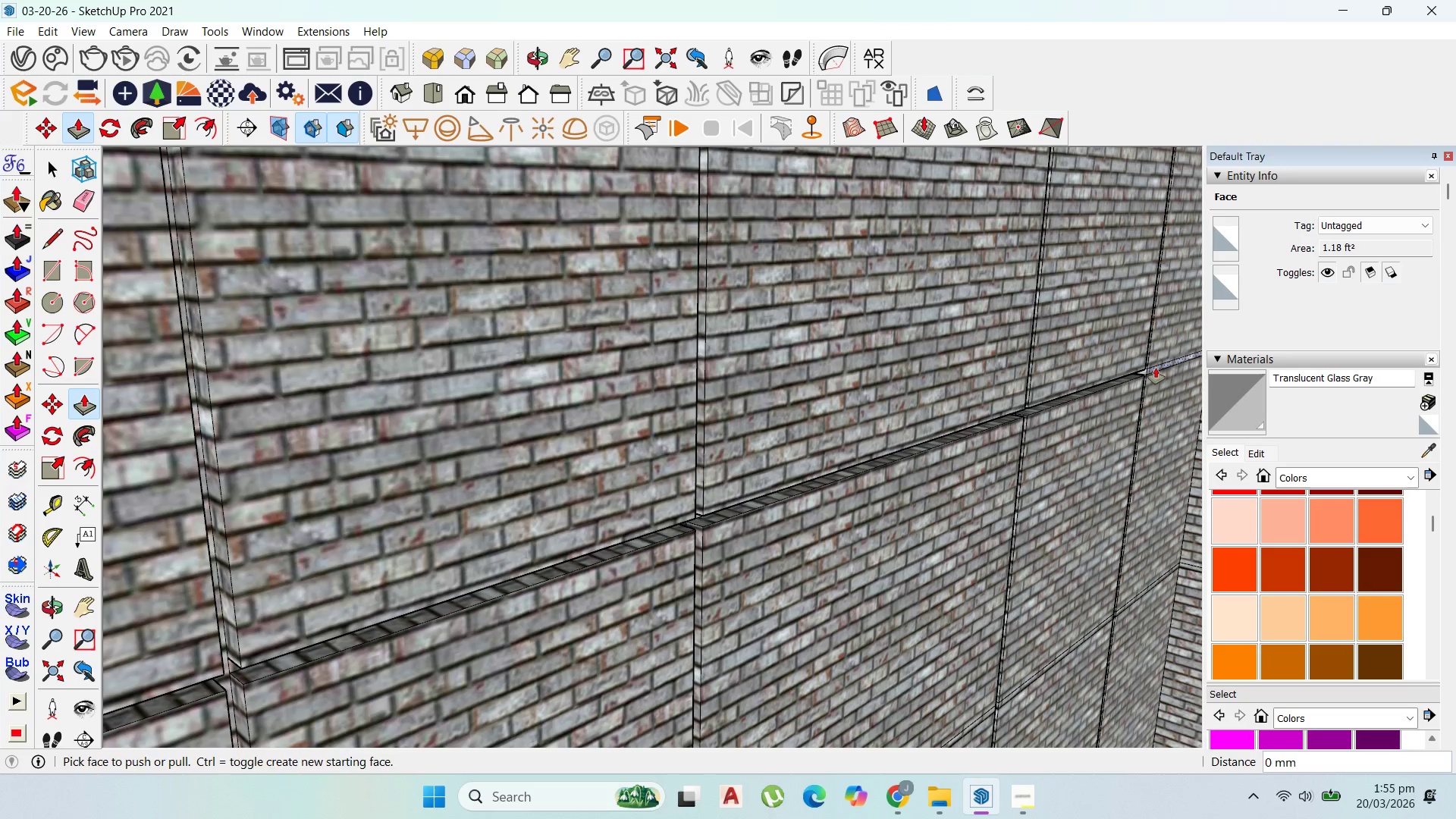 
double_click([1156, 368])
 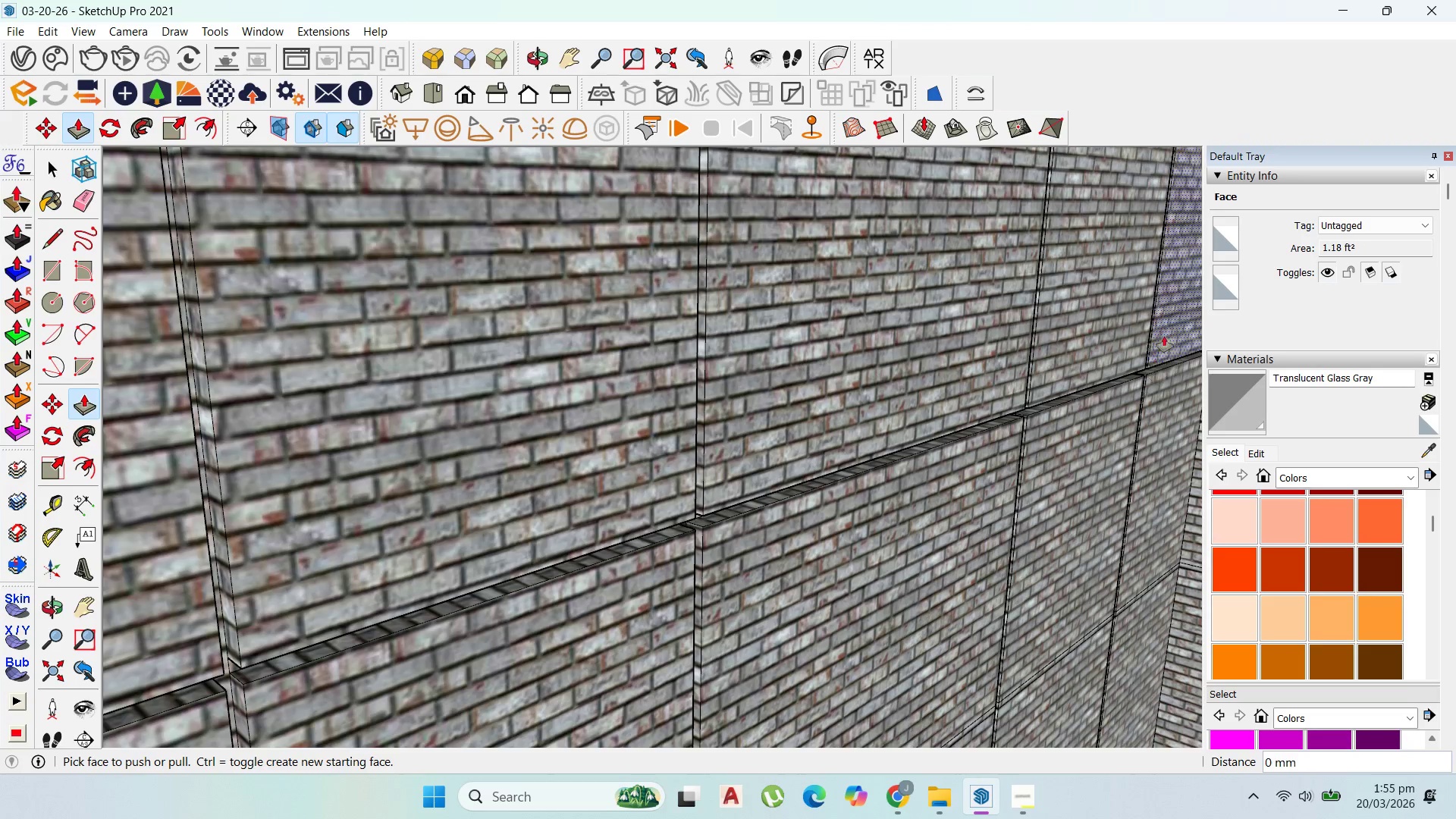 
scroll: coordinate [1020, 511], scroll_direction: down, amount: 12.0
 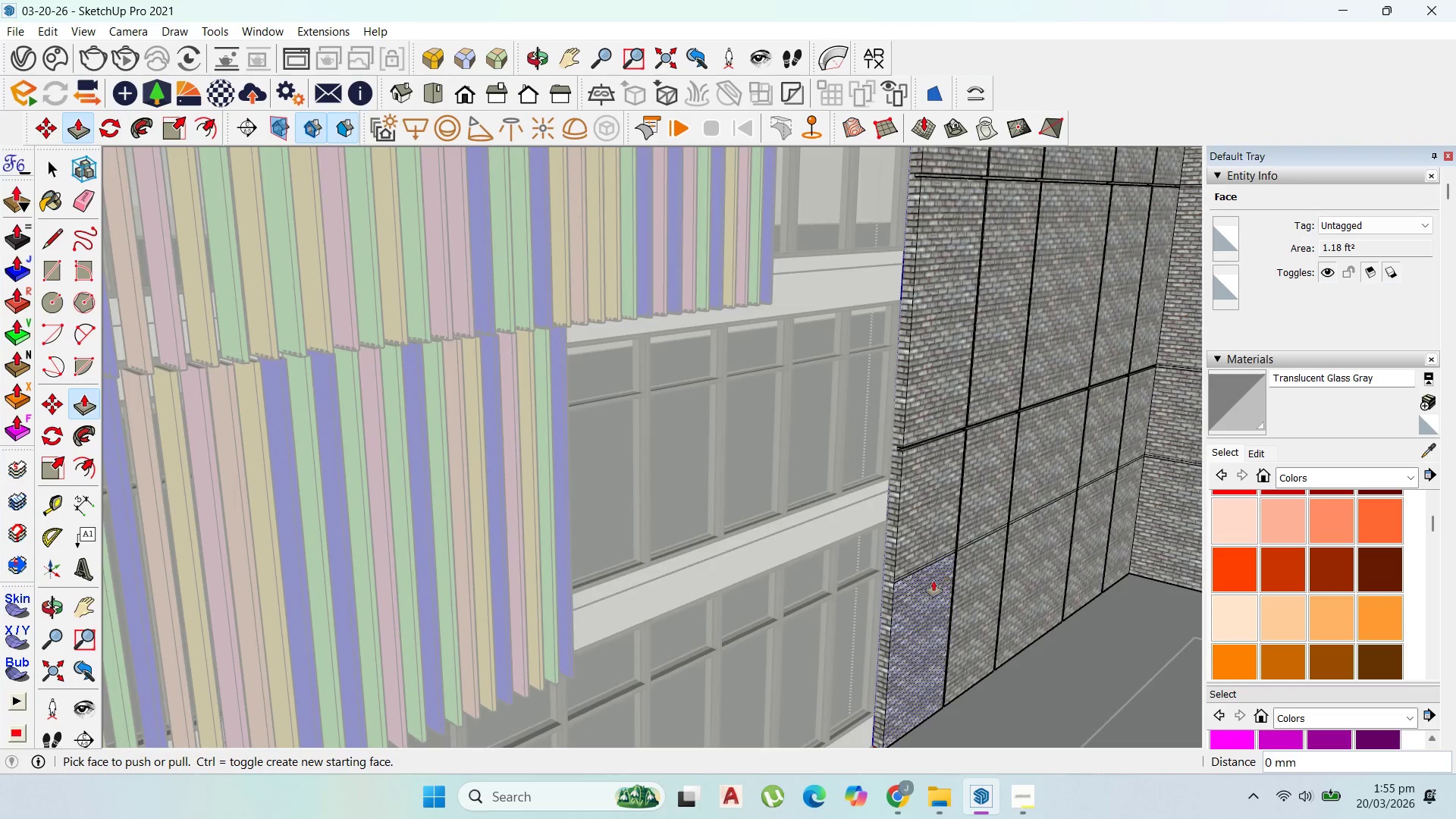 
scroll: coordinate [894, 591], scroll_direction: up, amount: 8.0
 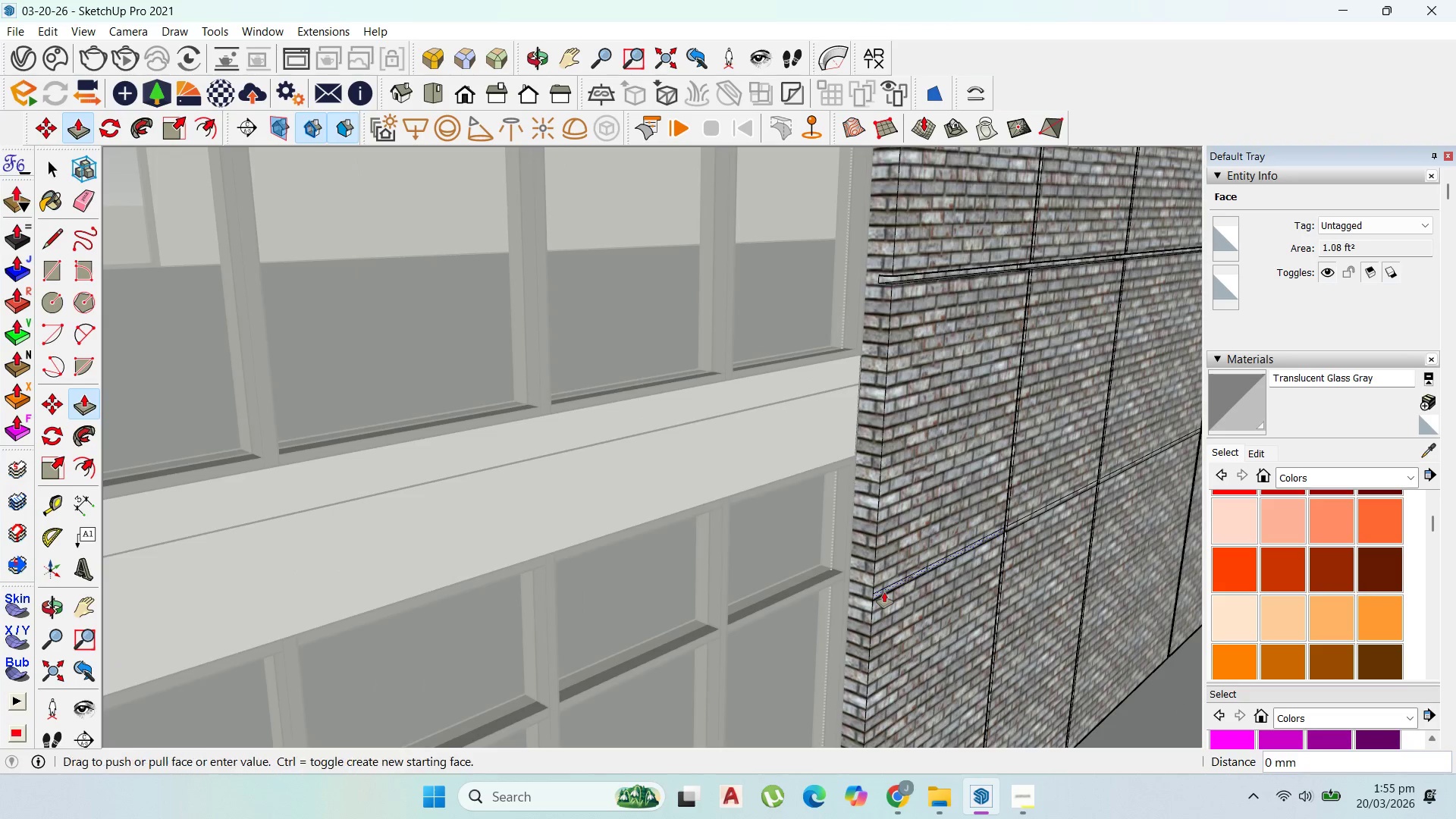 
double_click([884, 592])
 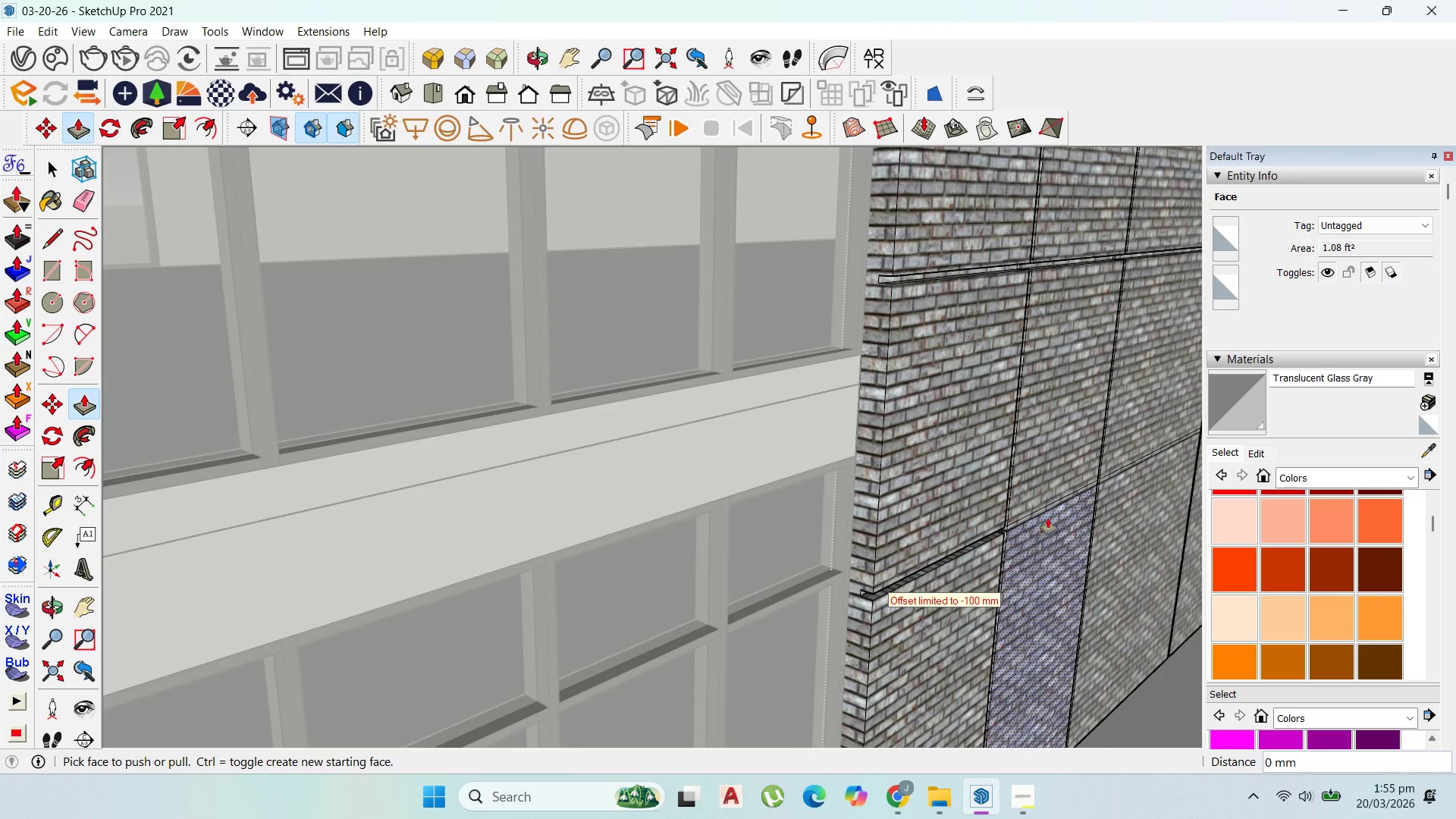 
scroll: coordinate [1052, 517], scroll_direction: up, amount: 9.0
 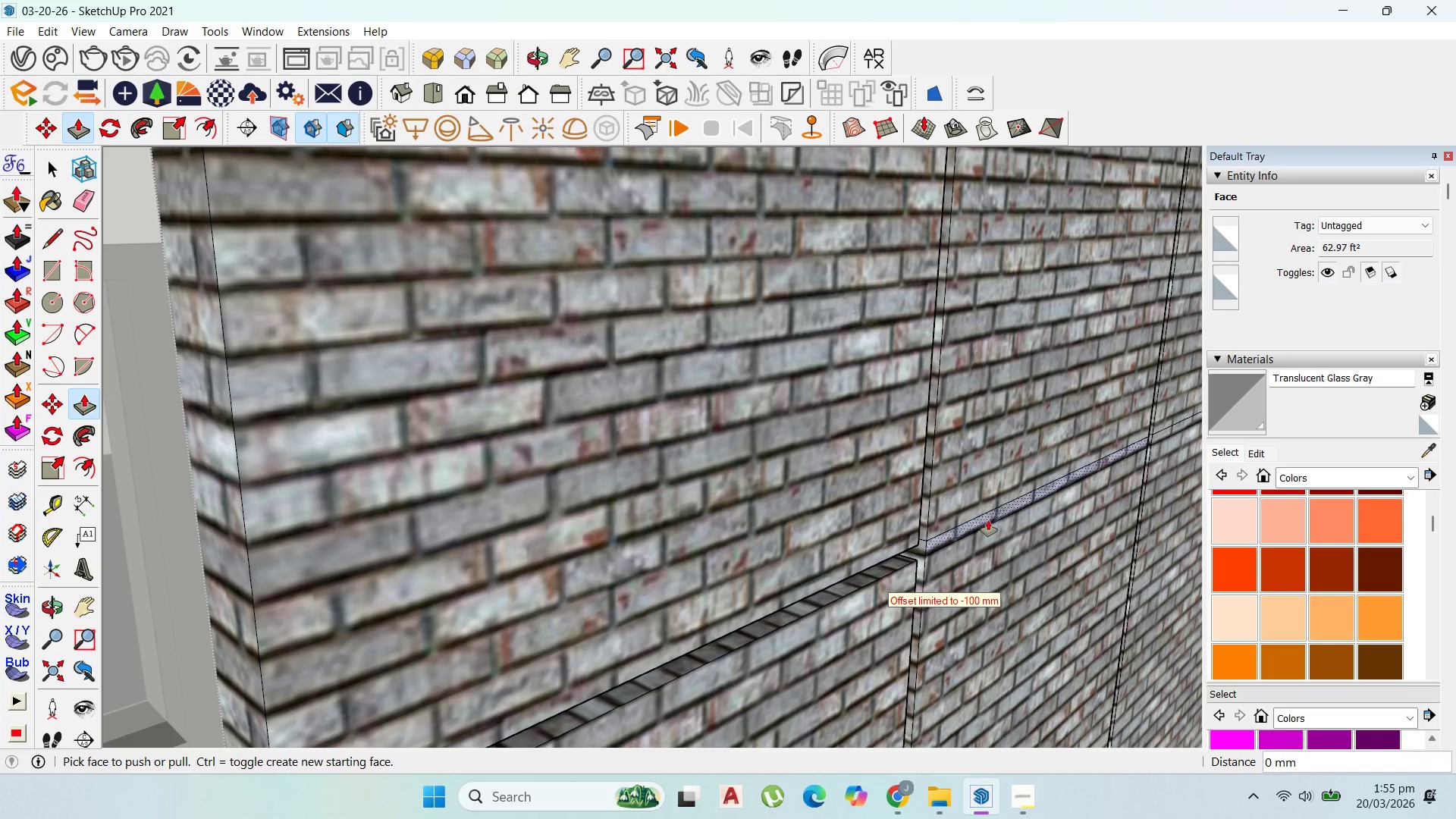 
left_click([987, 519])
 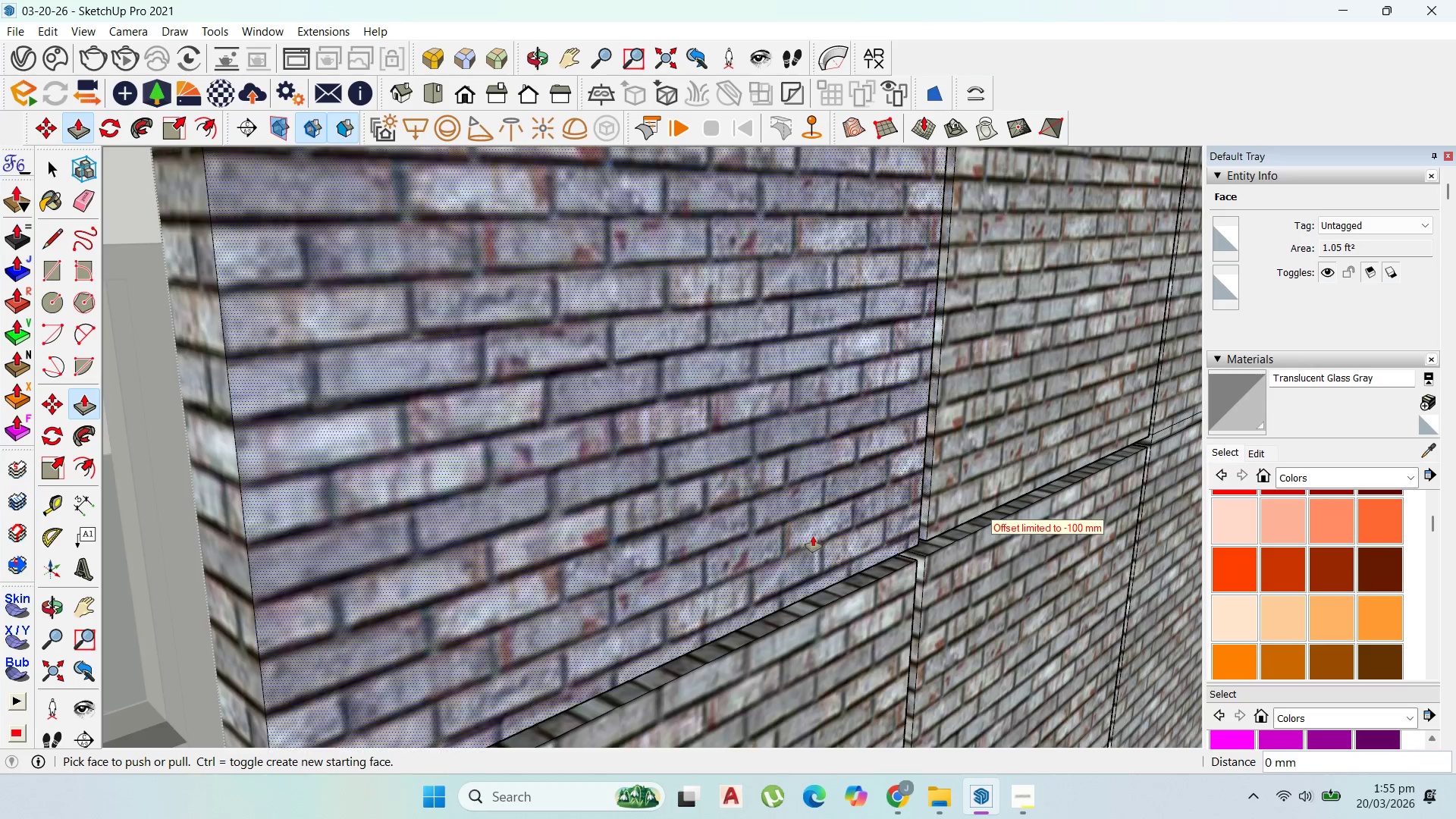 
scroll: coordinate [899, 523], scroll_direction: down, amount: 16.0
 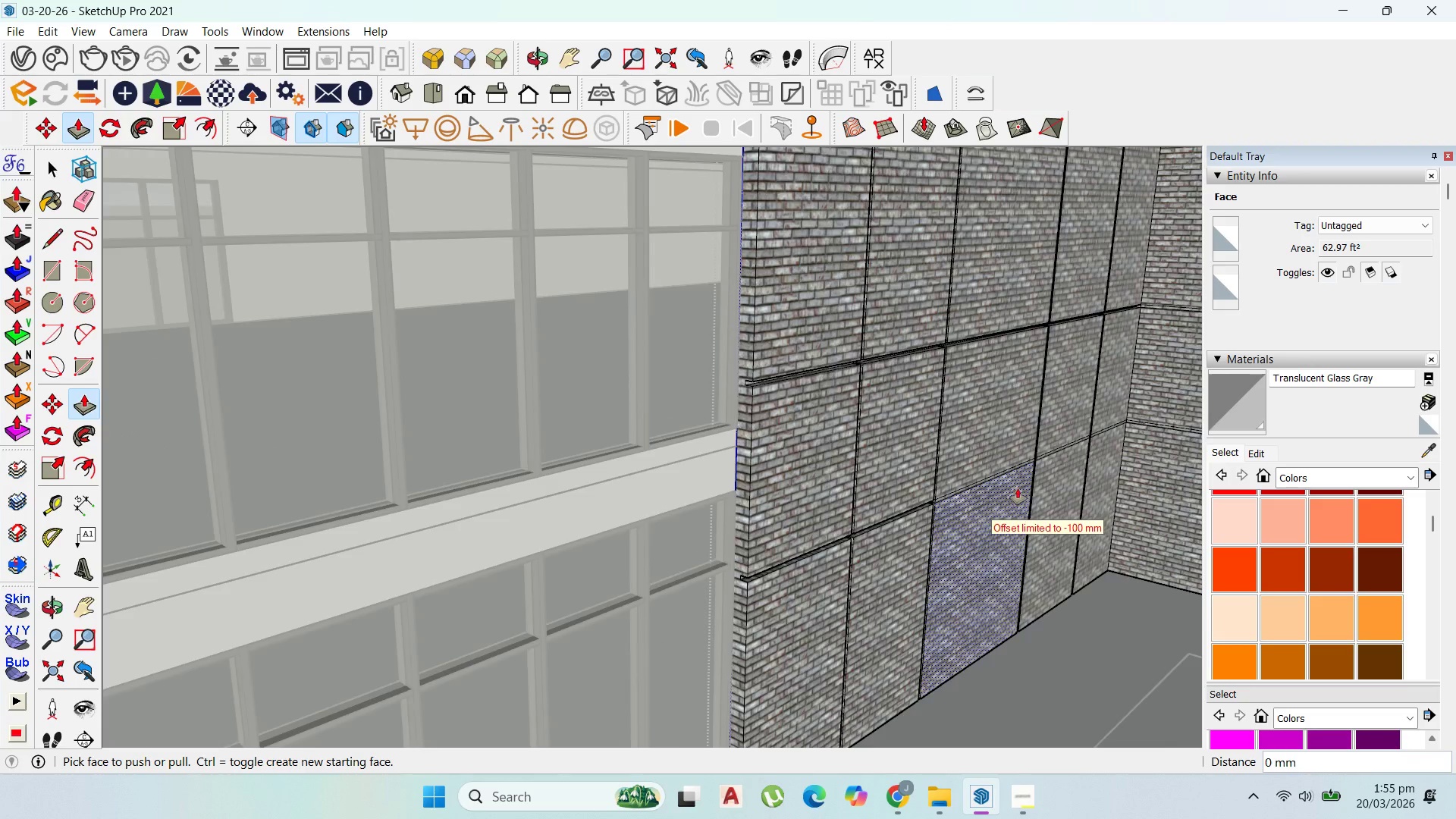 
left_click([978, 470])
 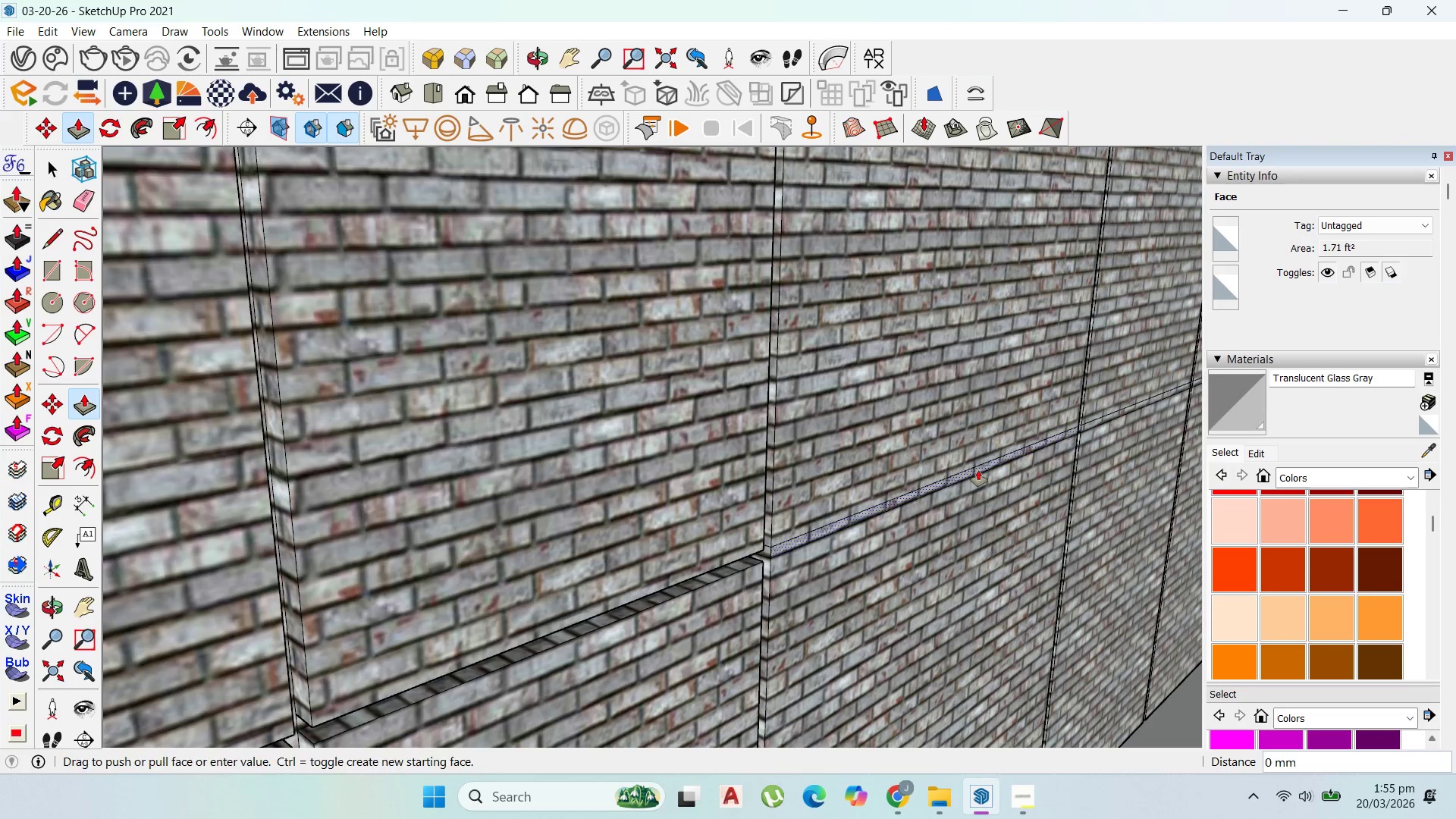 
scroll: coordinate [982, 458], scroll_direction: up, amount: 10.0
 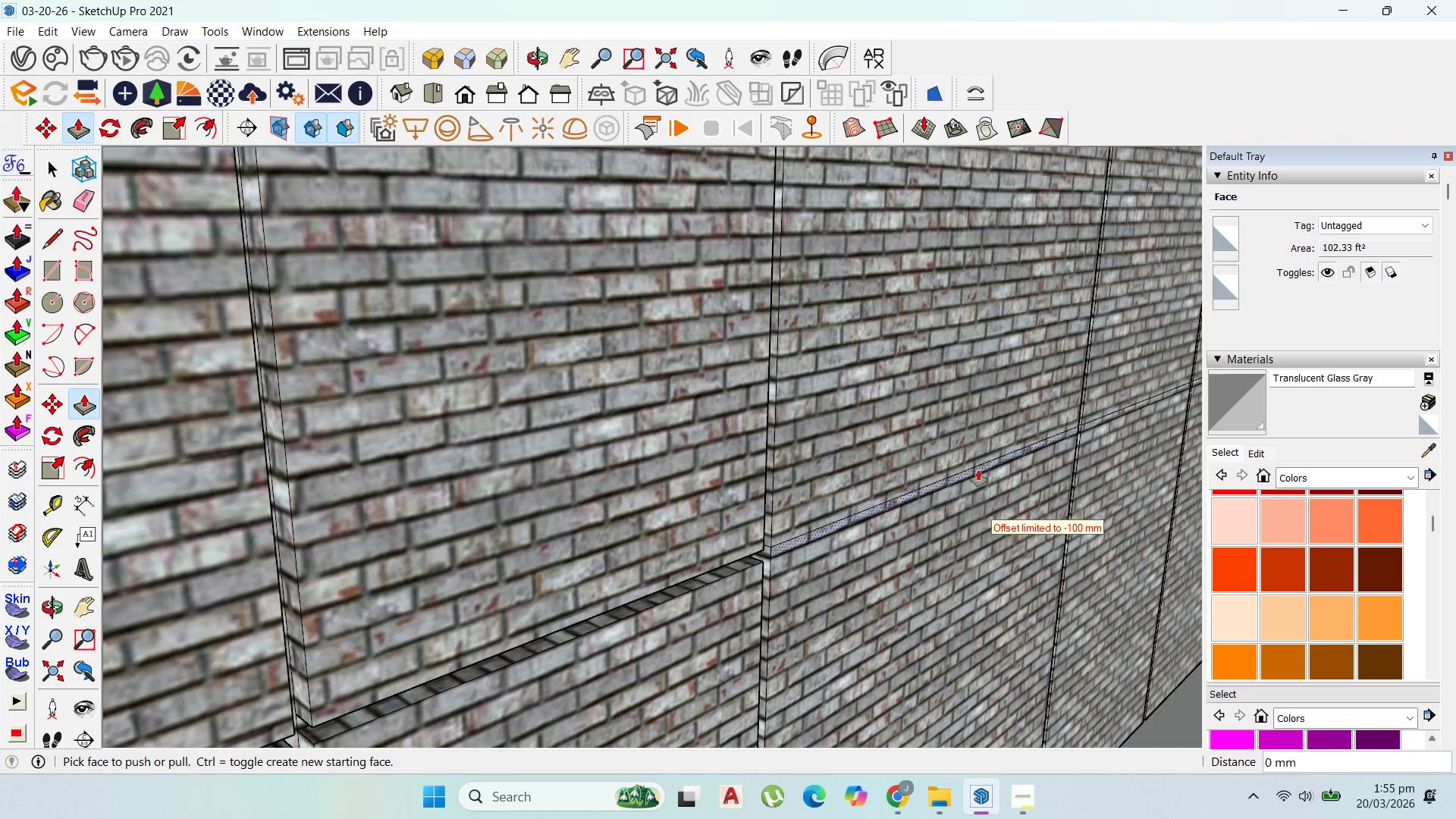 
double_click([978, 470])
 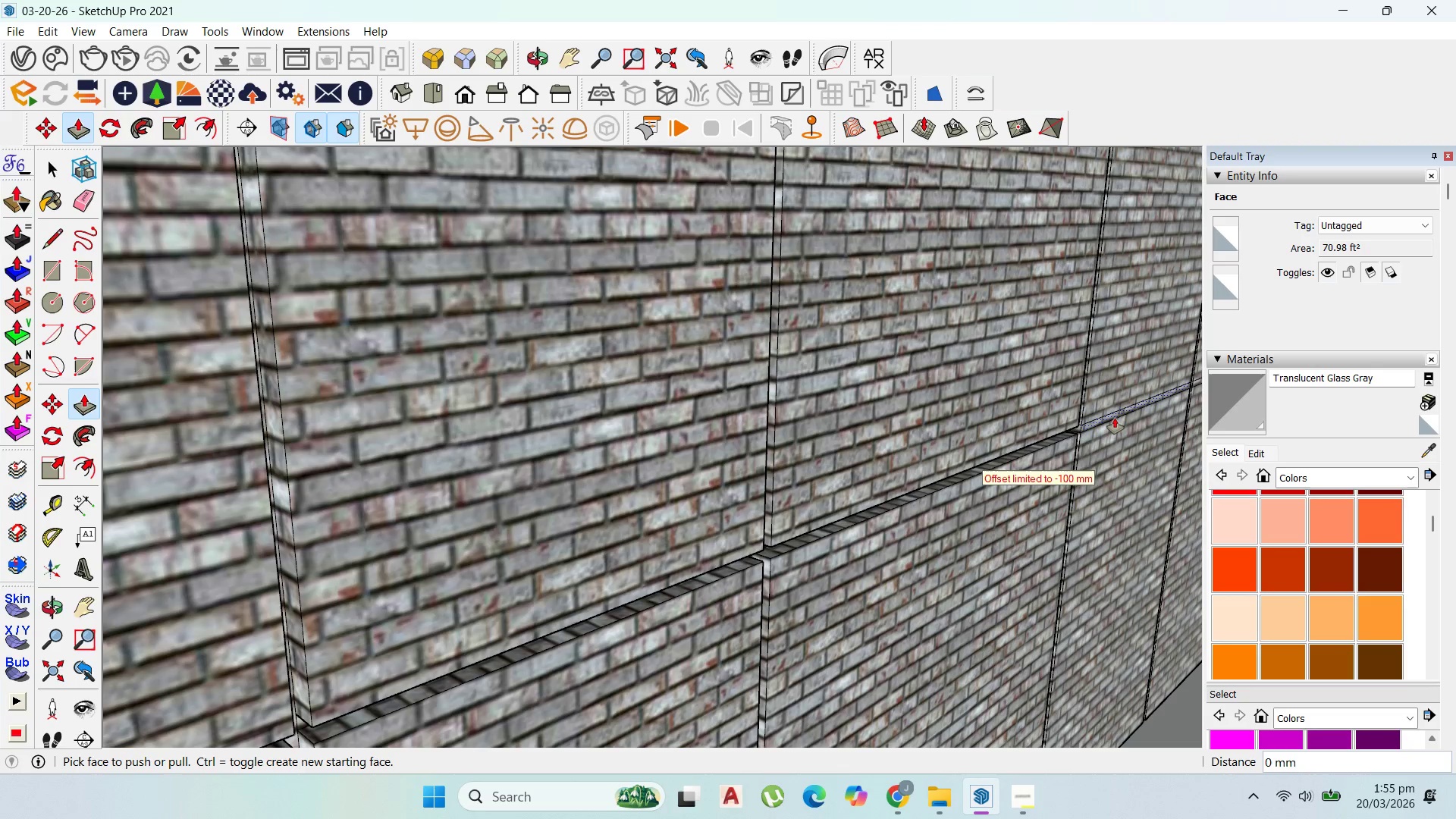 
left_click([1114, 417])
 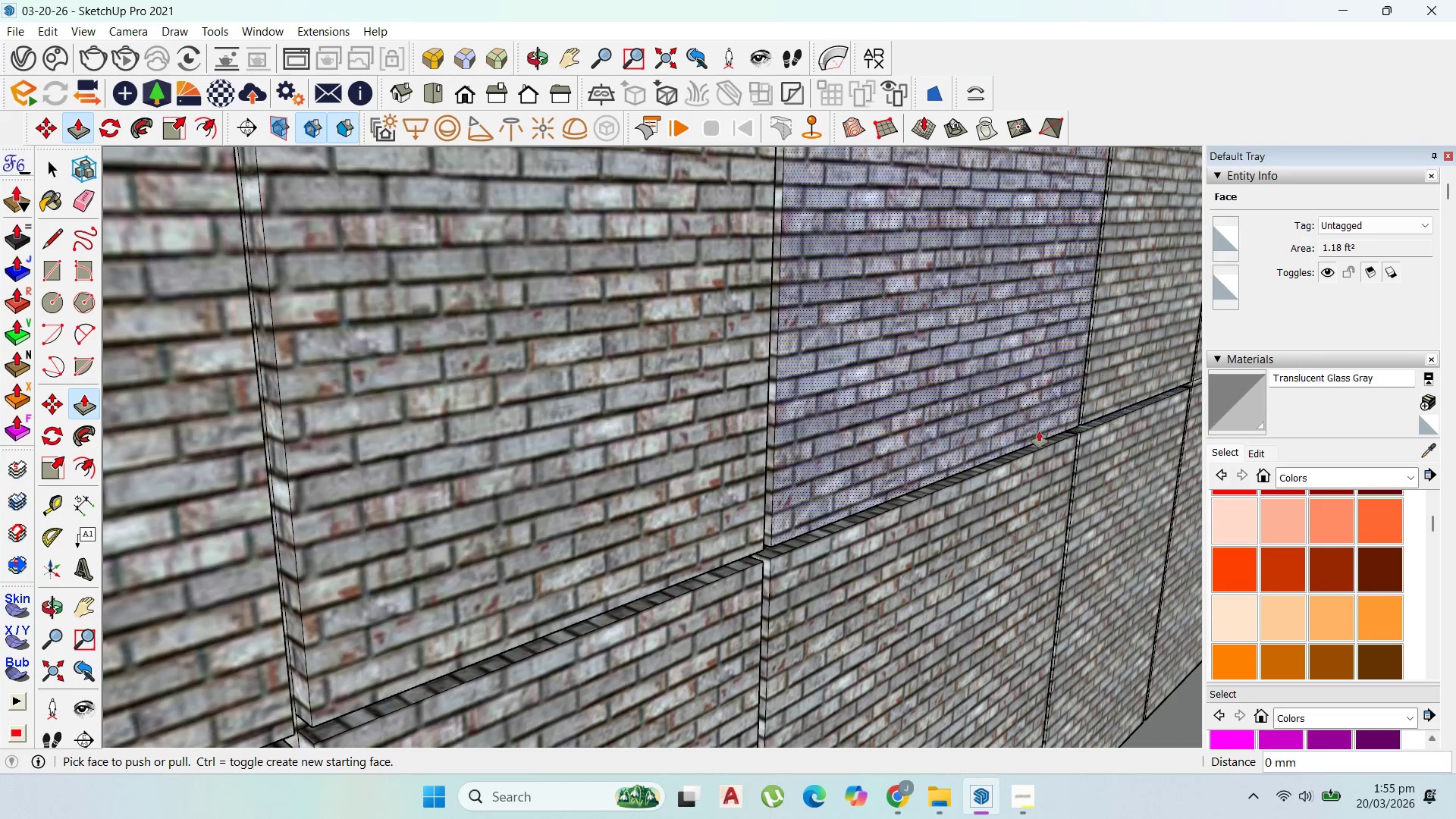 
left_click([1098, 403])
 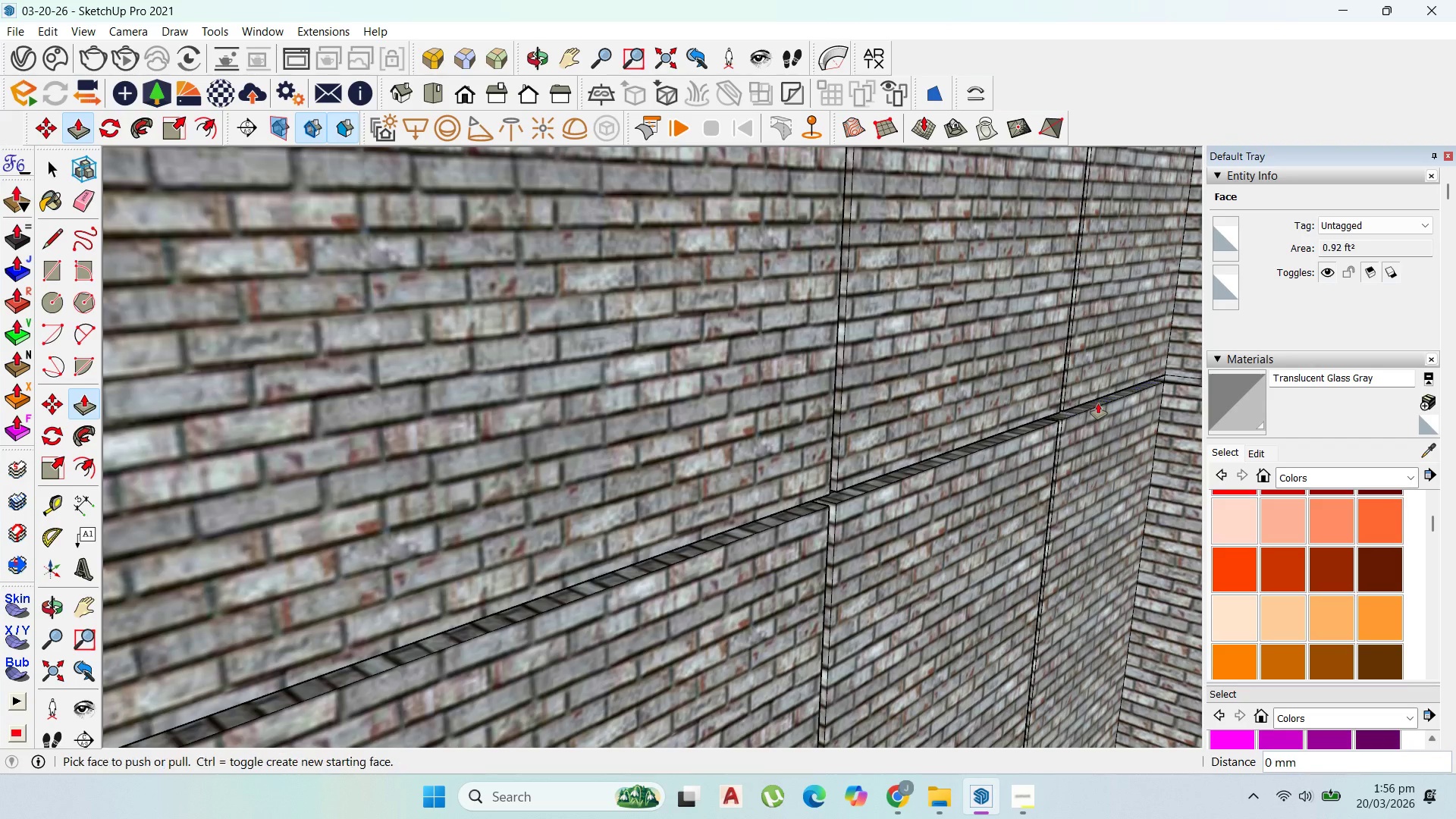 
scroll: coordinate [1102, 394], scroll_direction: up, amount: 1.0
 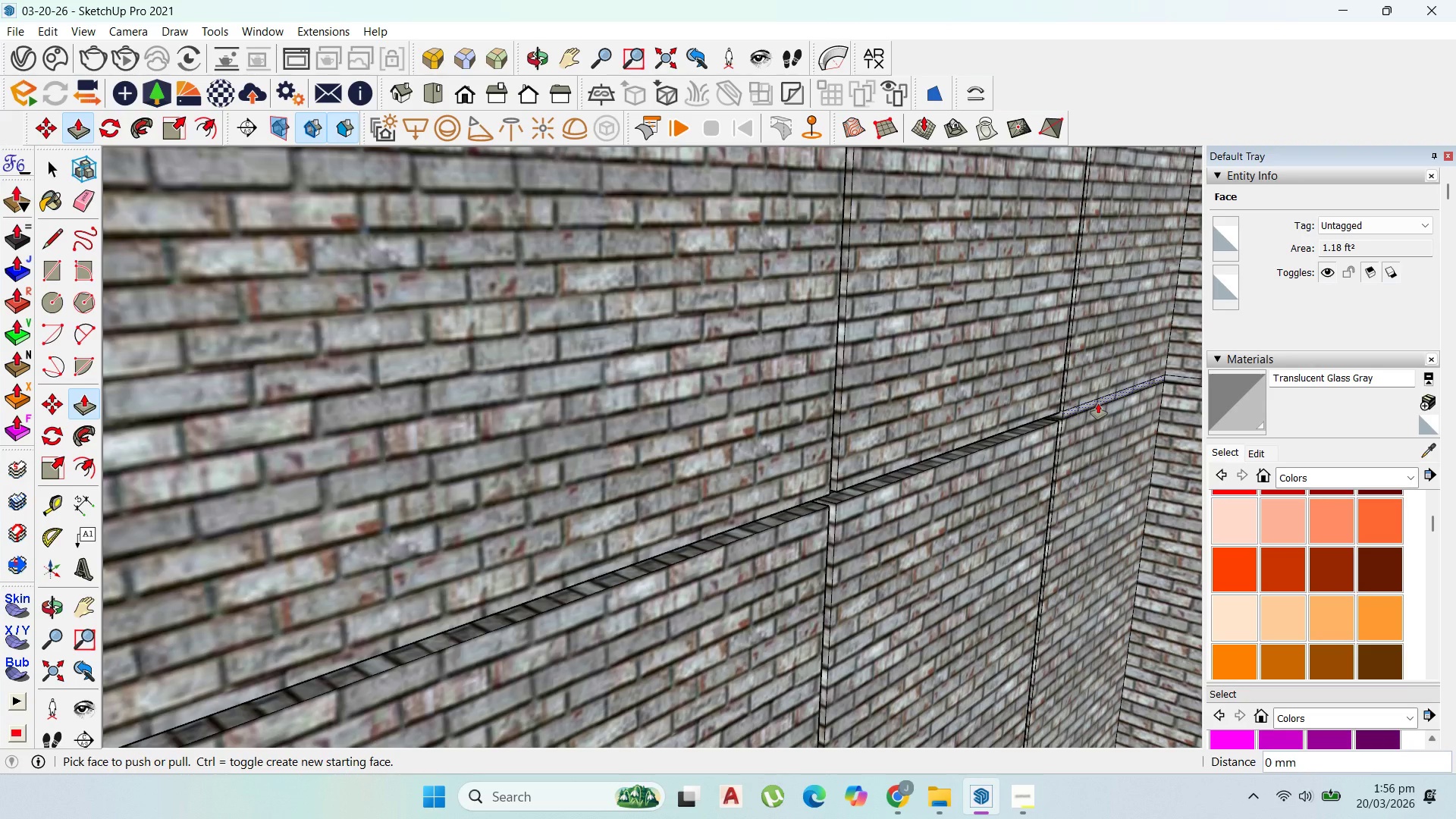 
double_click([1098, 403])
 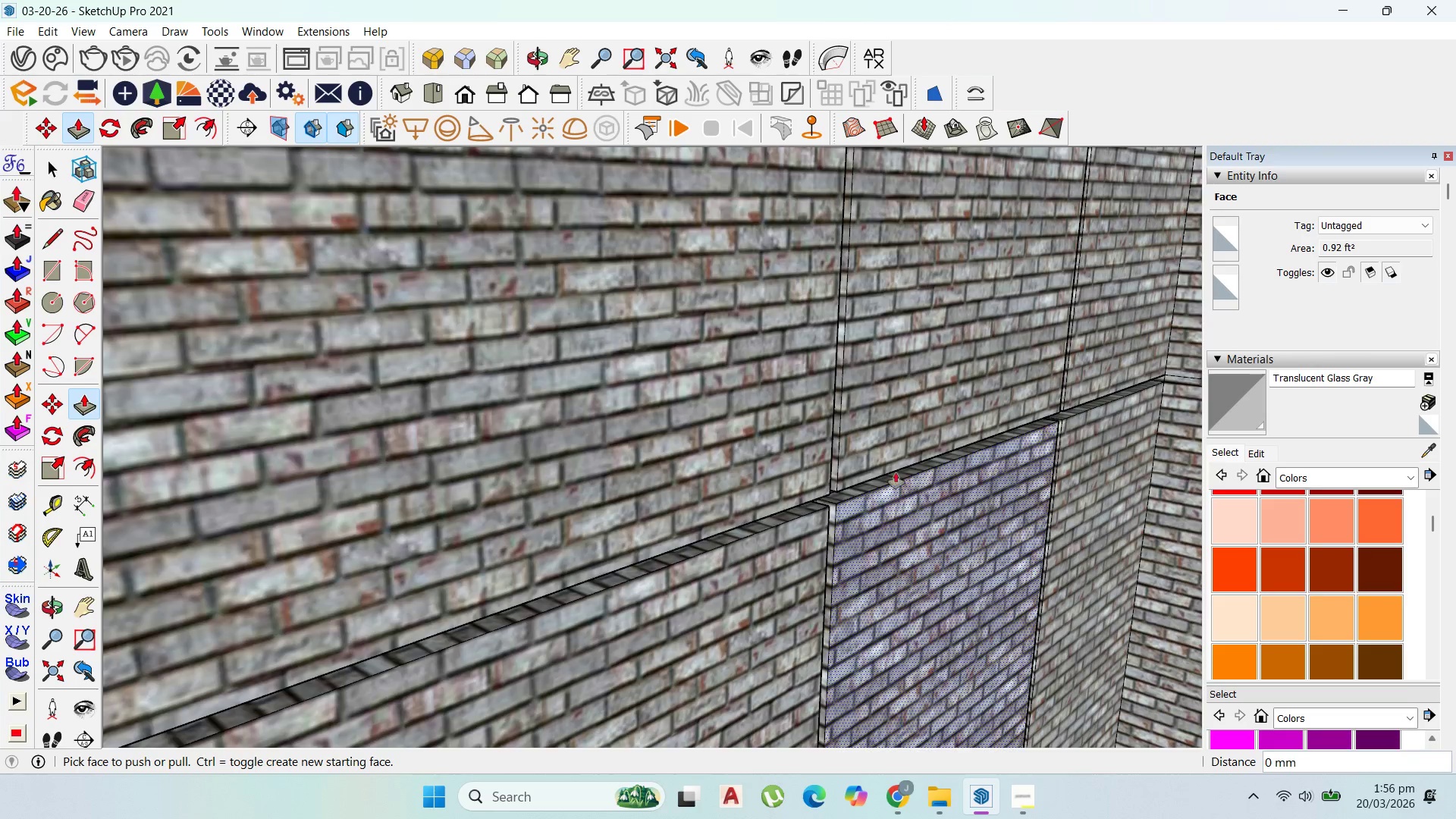 
scroll: coordinate [893, 492], scroll_direction: up, amount: 53.0
 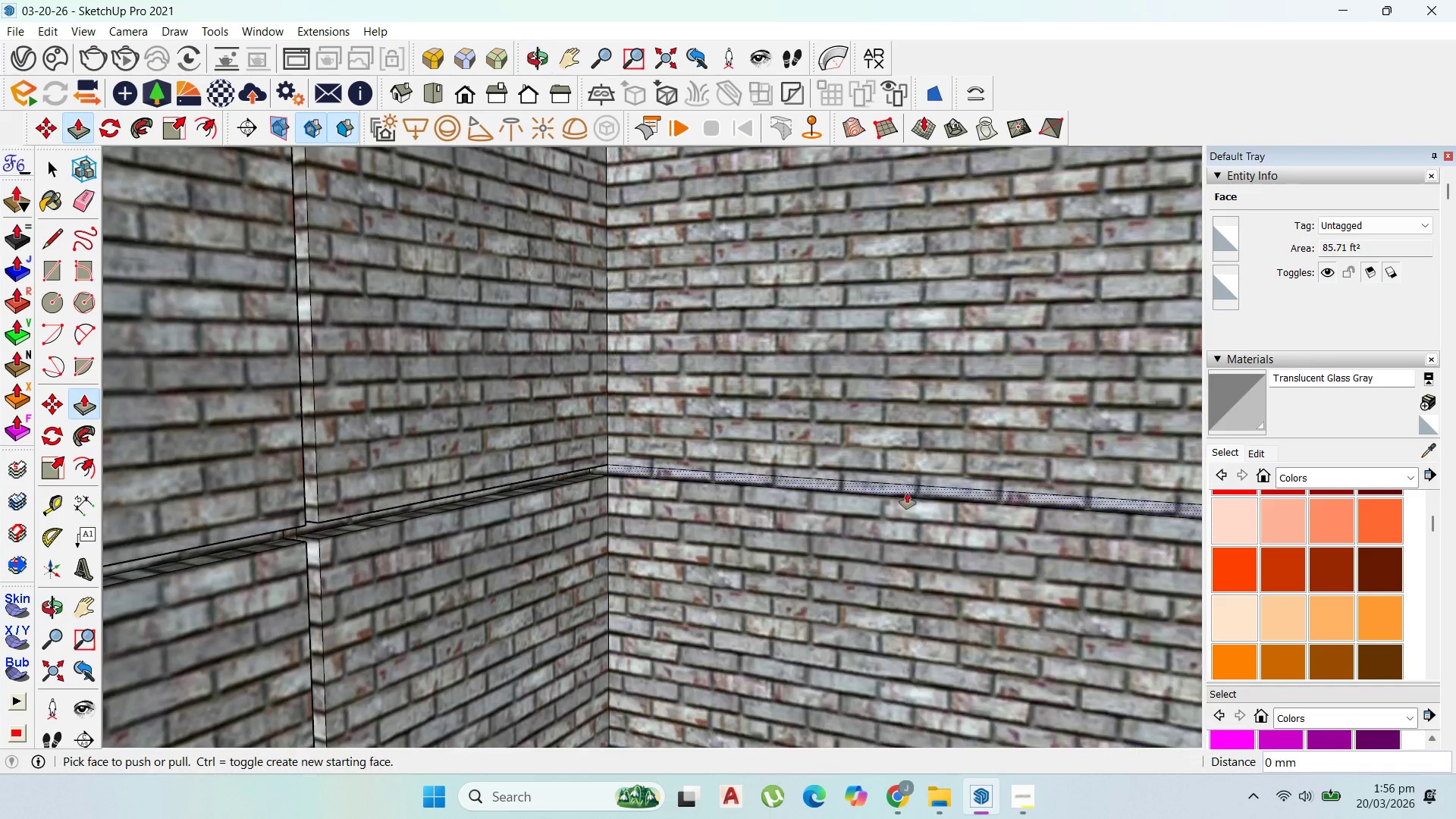 
left_click([907, 493])
 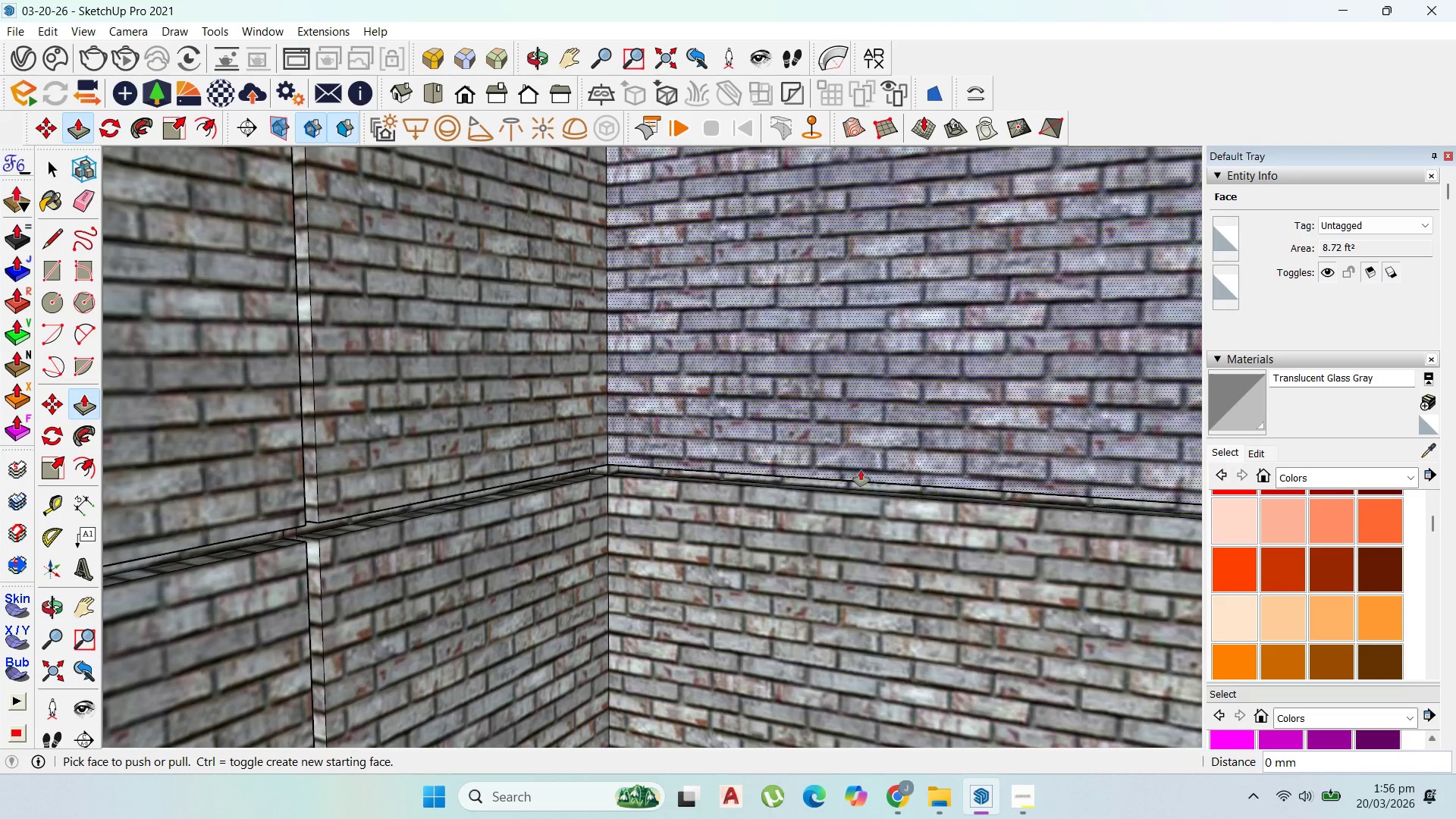 
scroll: coordinate [981, 544], scroll_direction: down, amount: 9.0
 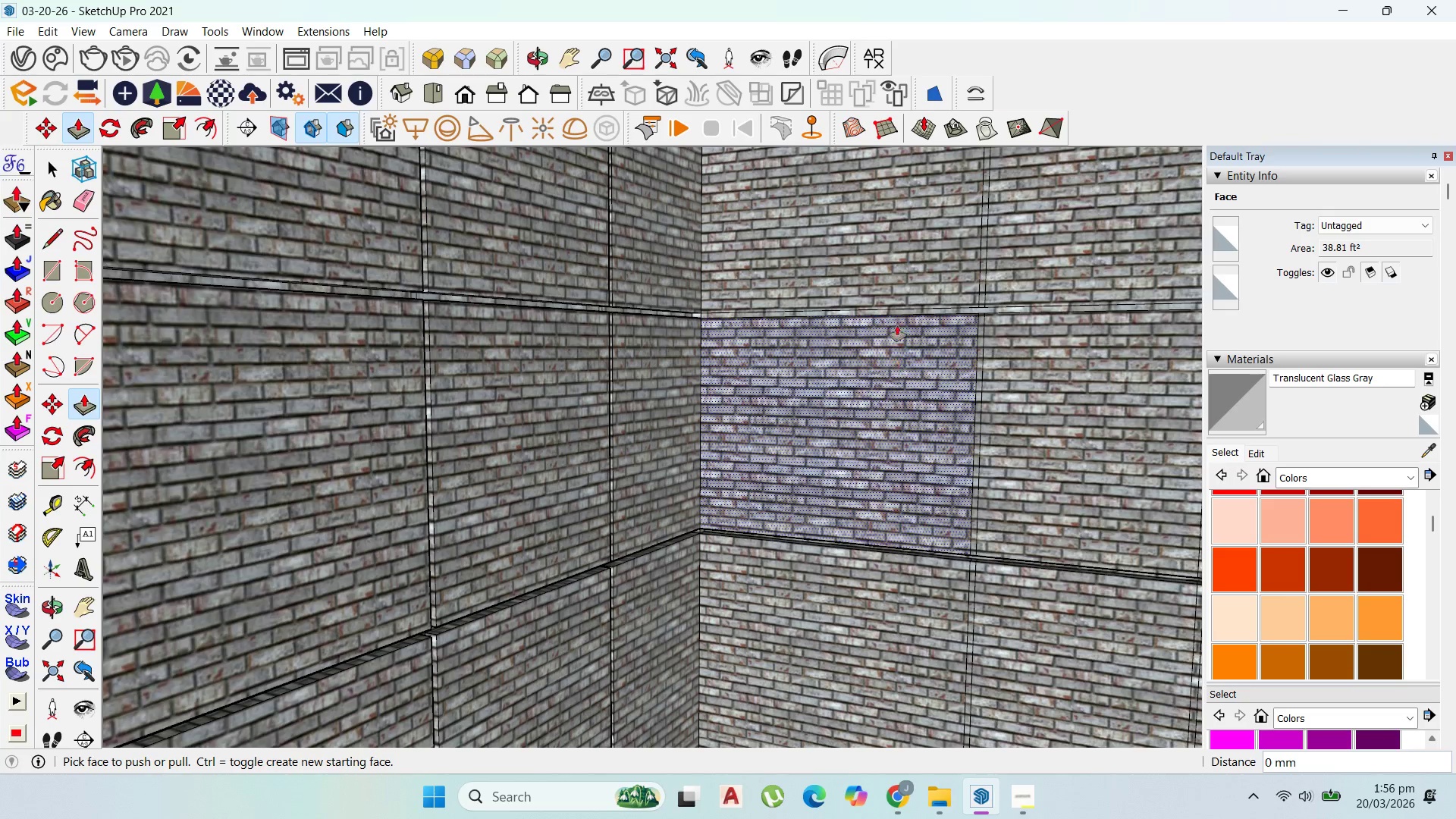 
scroll: coordinate [898, 290], scroll_direction: up, amount: 2.0
 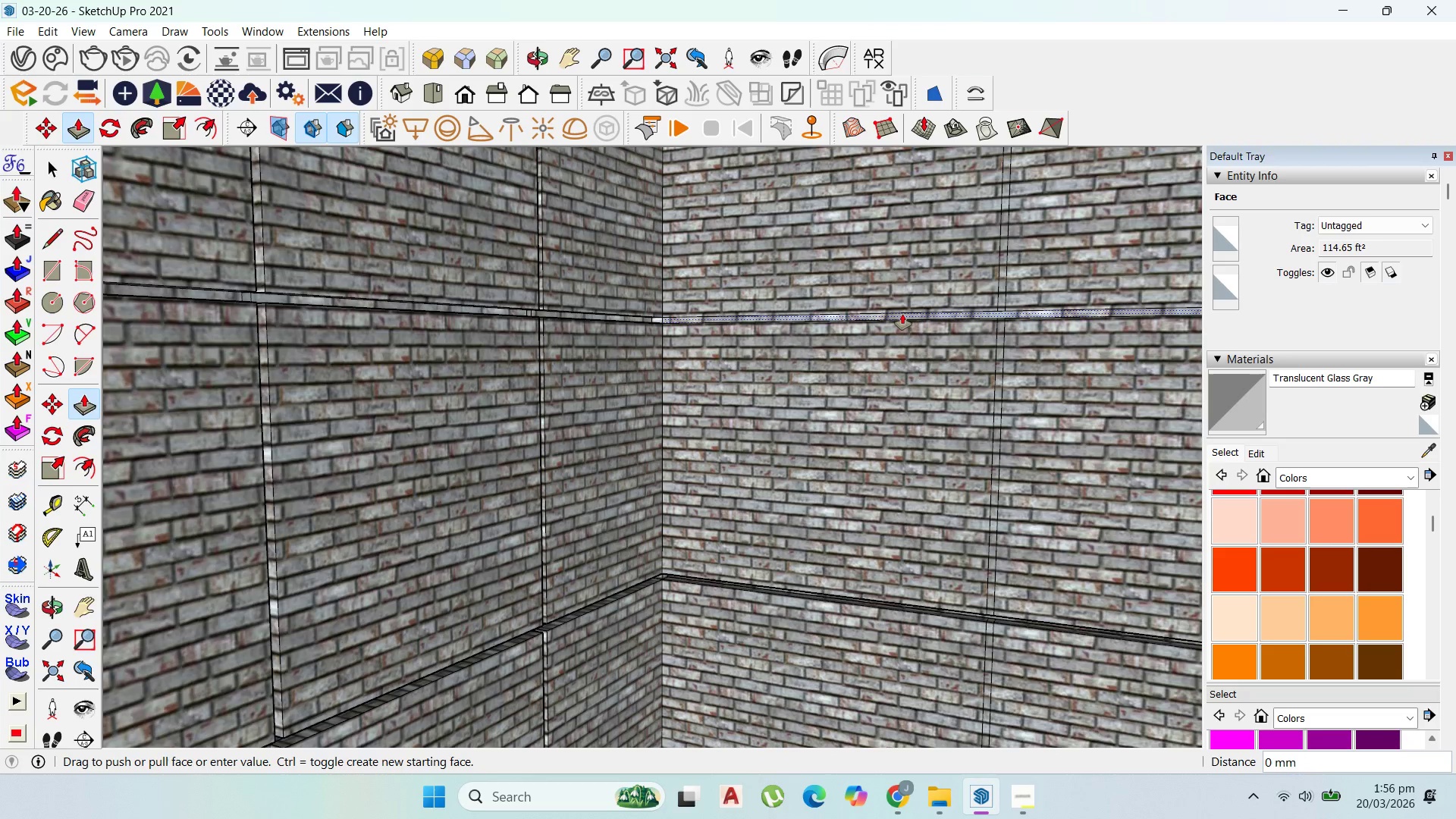 
double_click([902, 314])
 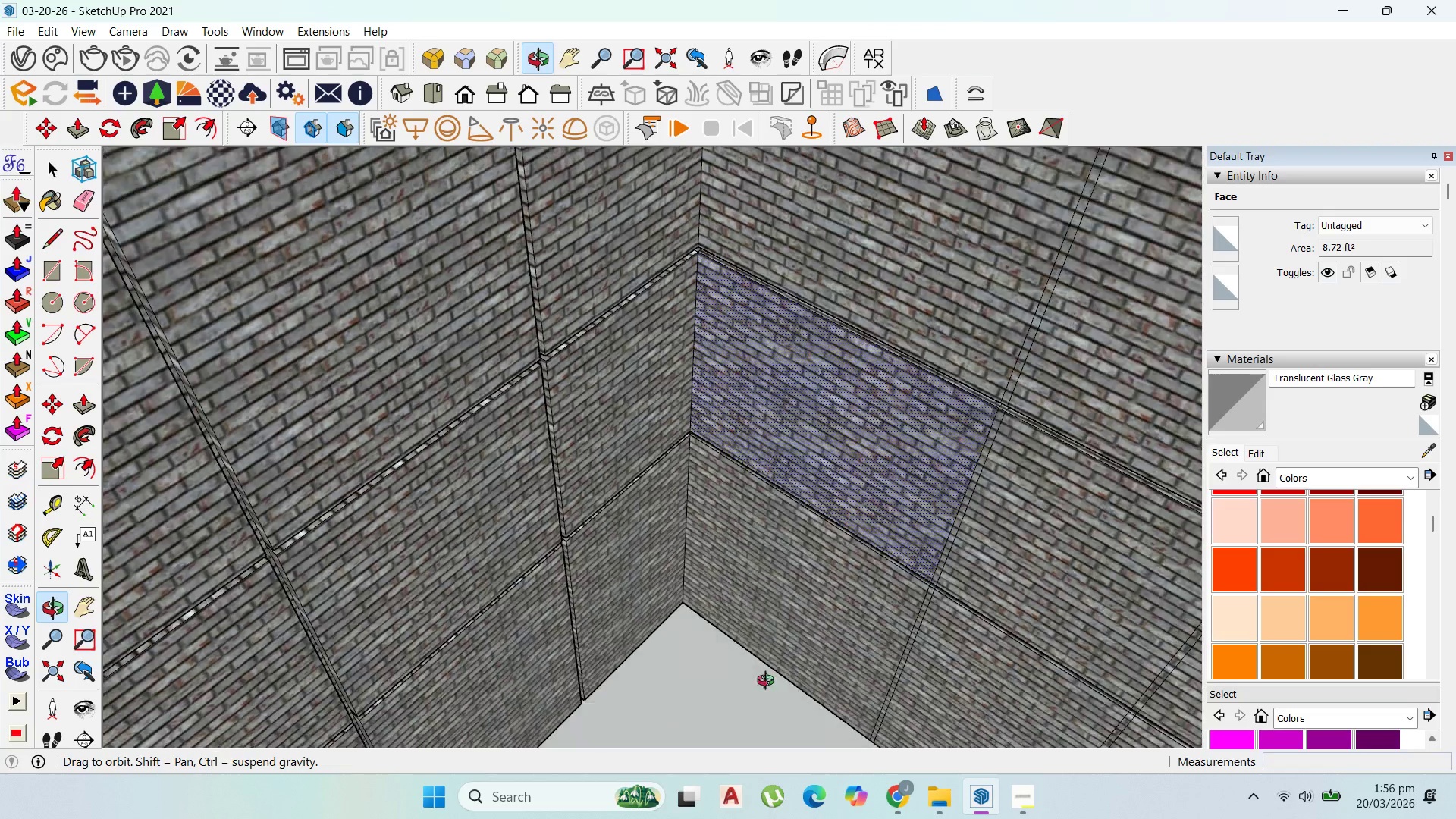 
scroll: coordinate [858, 322], scroll_direction: up, amount: 1.0
 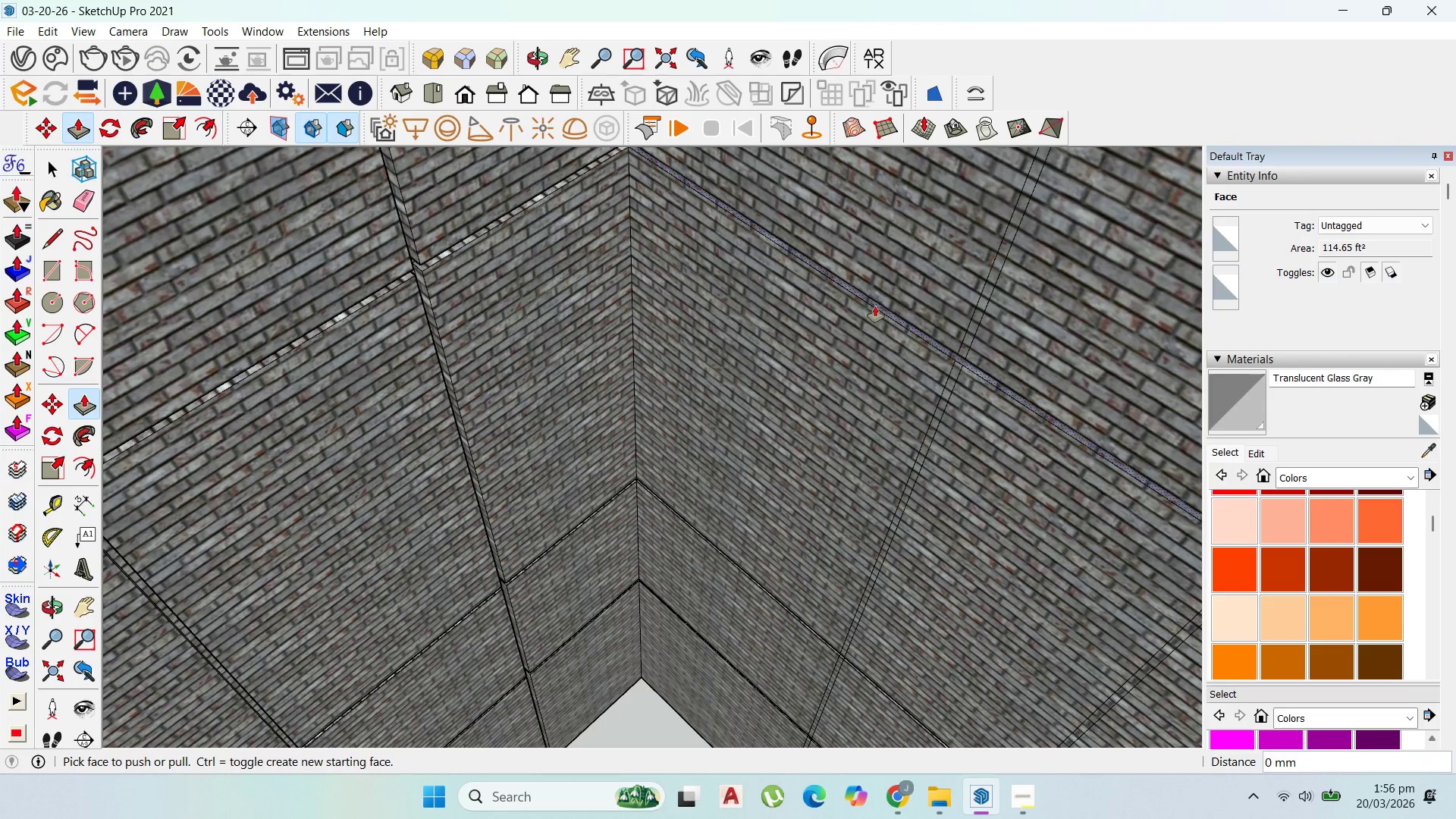 
left_click([875, 306])
 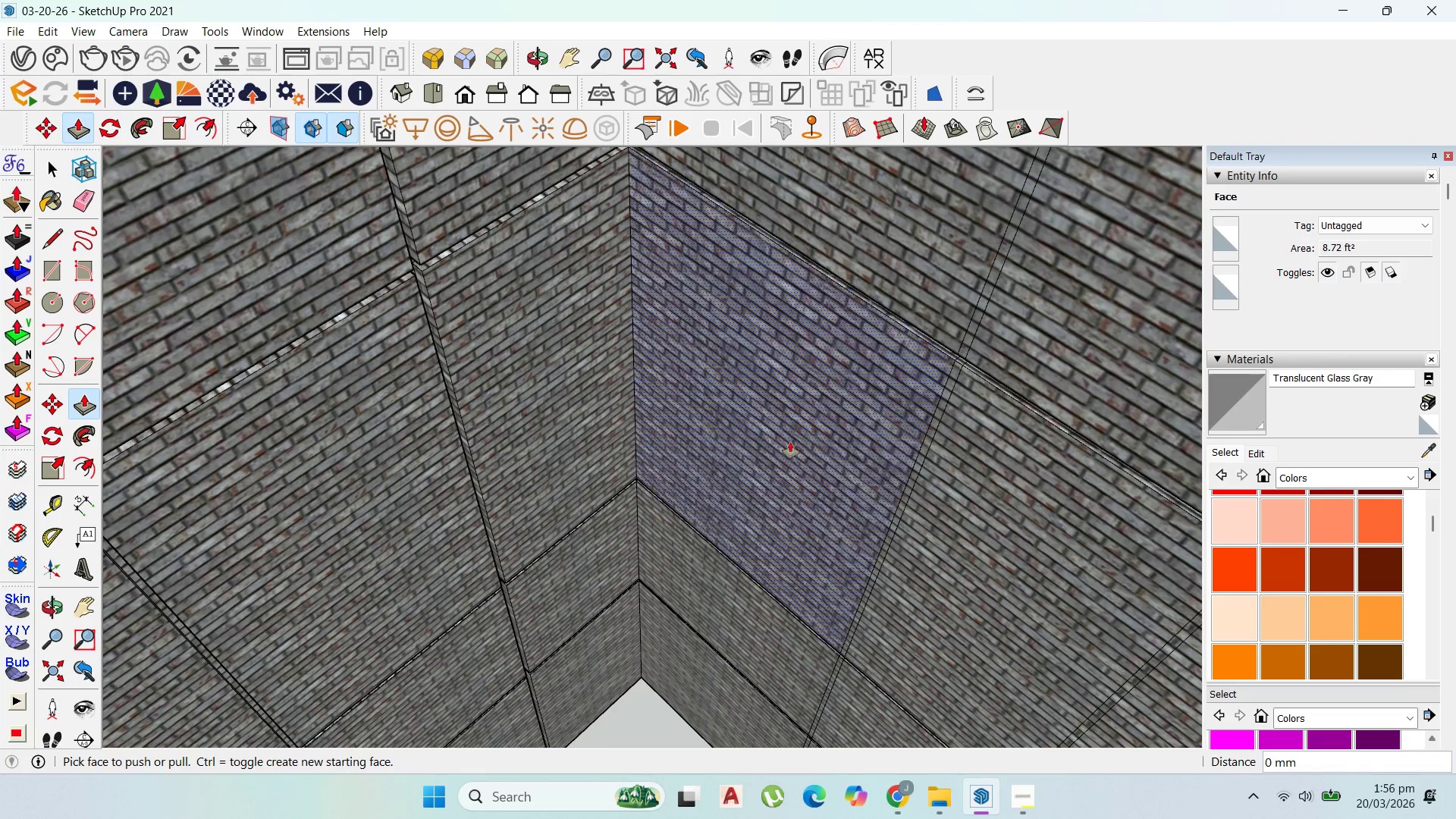 
scroll: coordinate [745, 494], scroll_direction: down, amount: 9.0
 